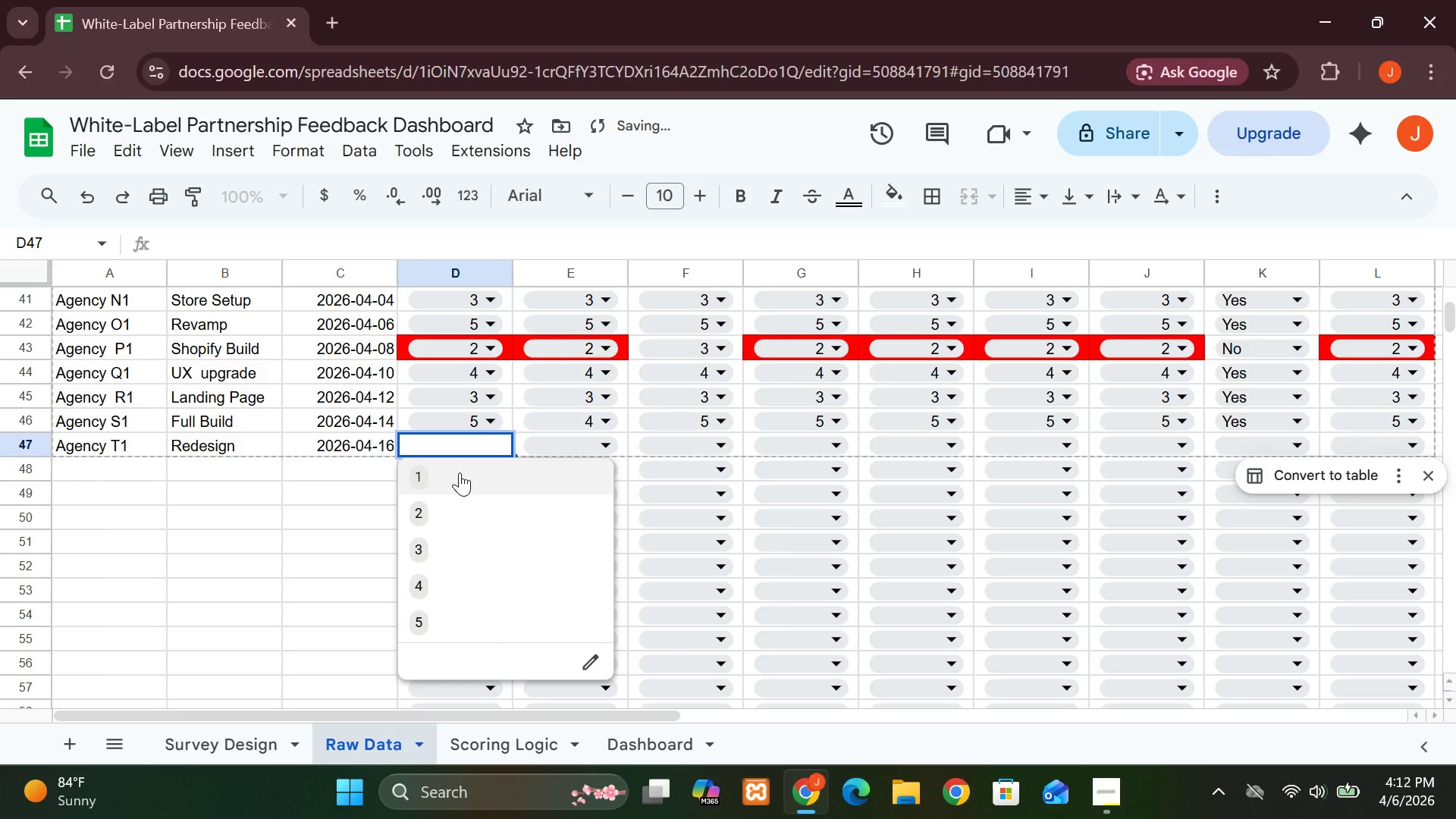 
left_click([460, 472])
 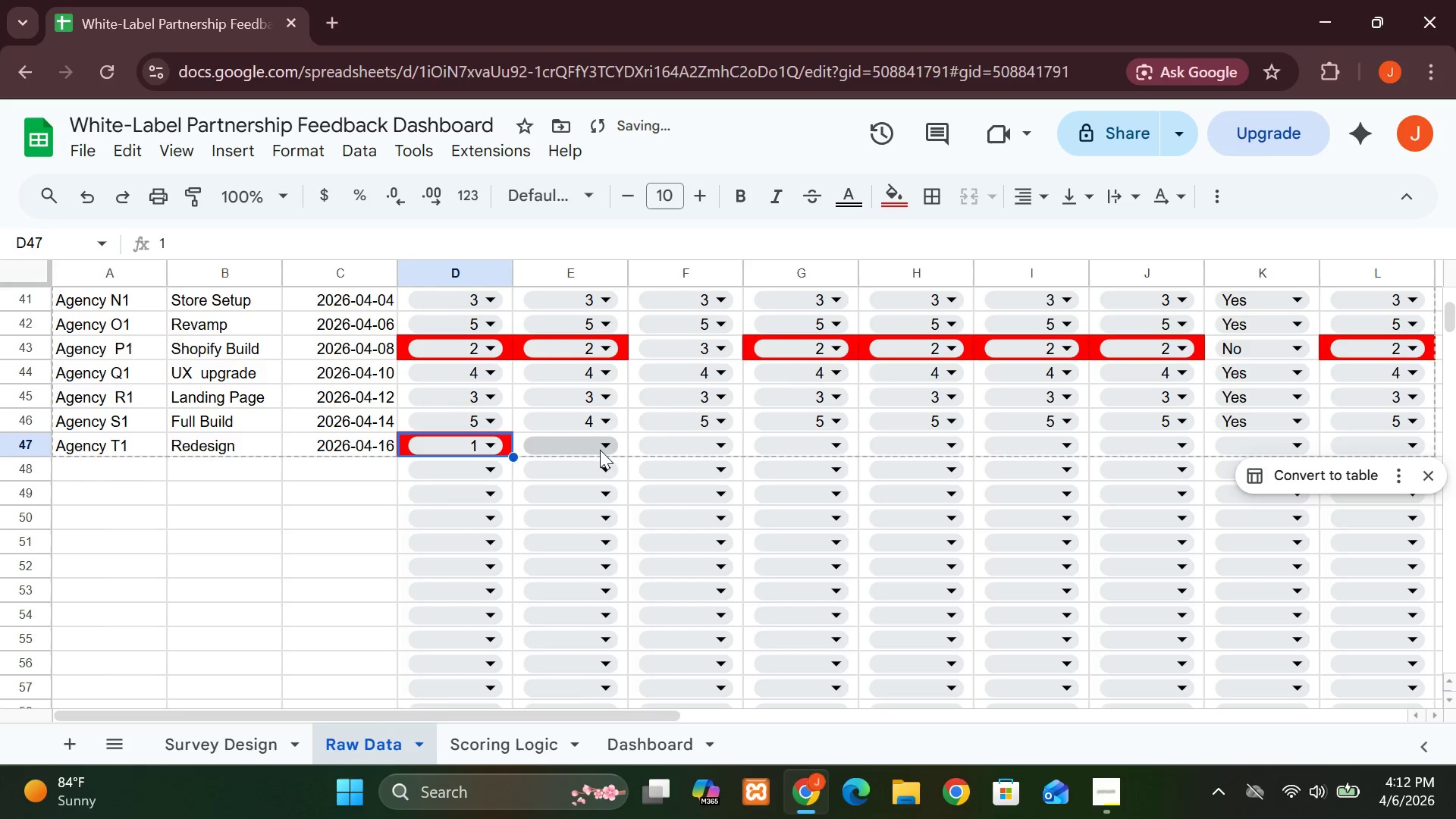 
left_click([604, 447])
 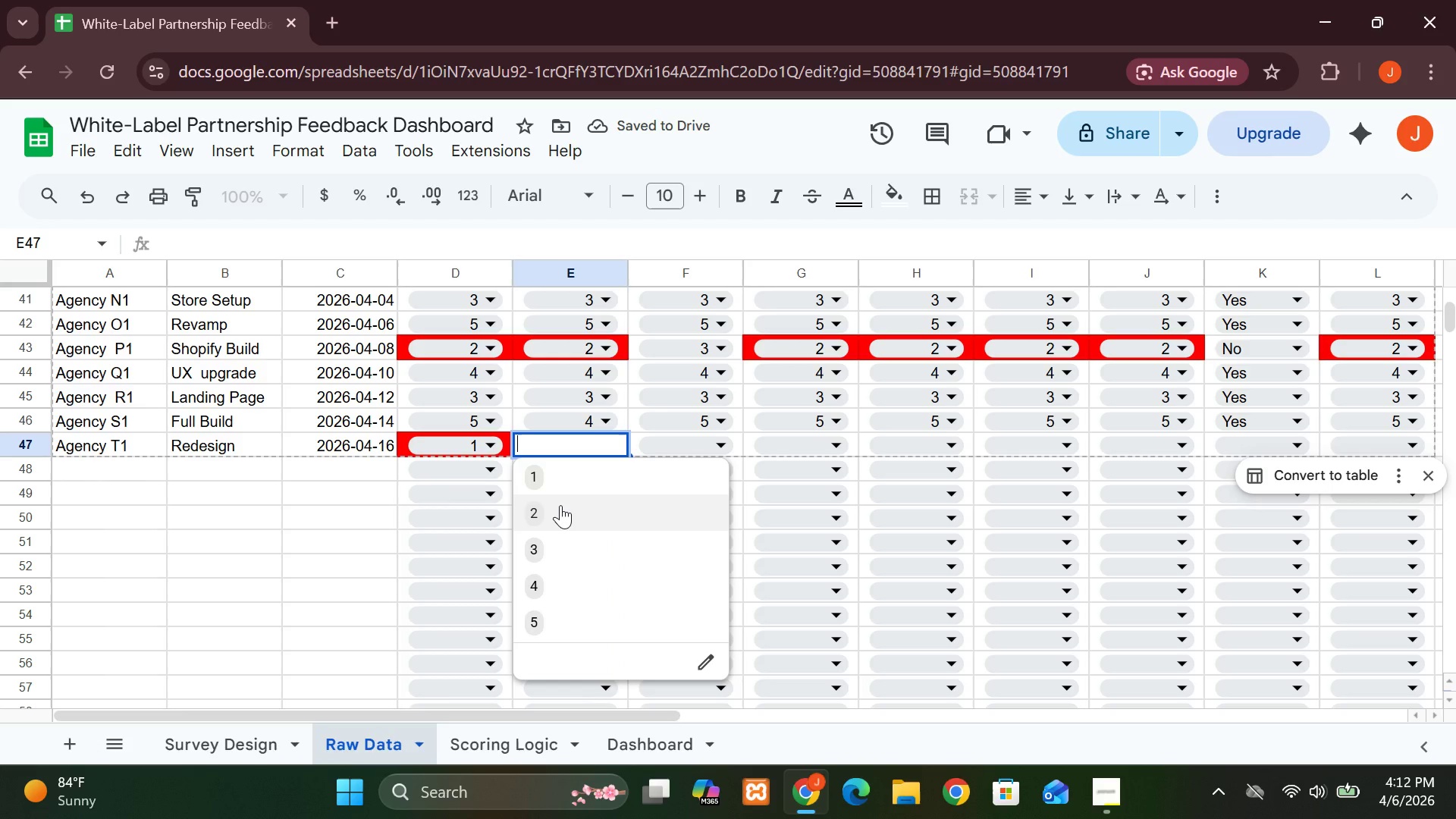 
left_click([560, 505])
 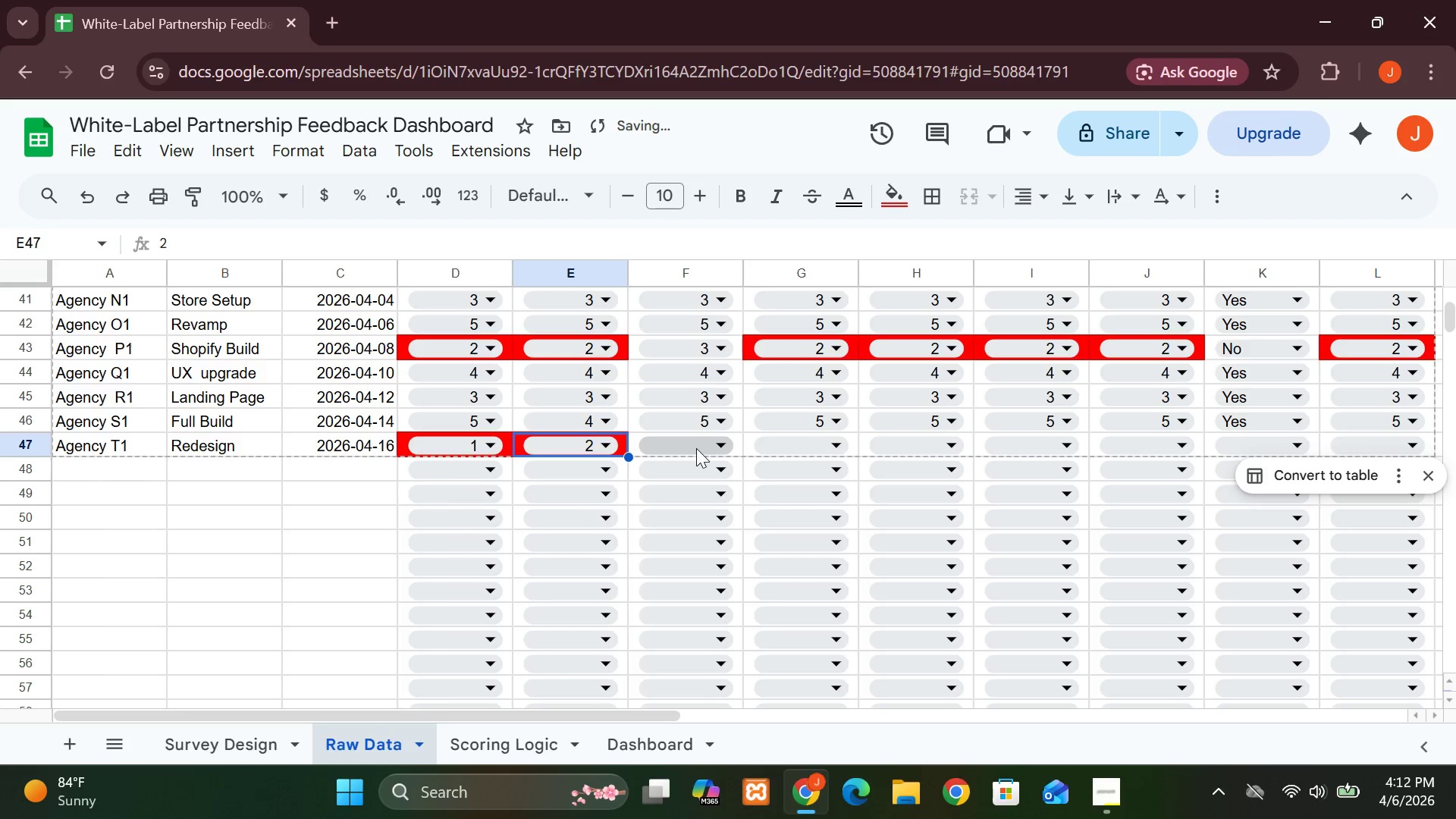 
left_click([714, 444])
 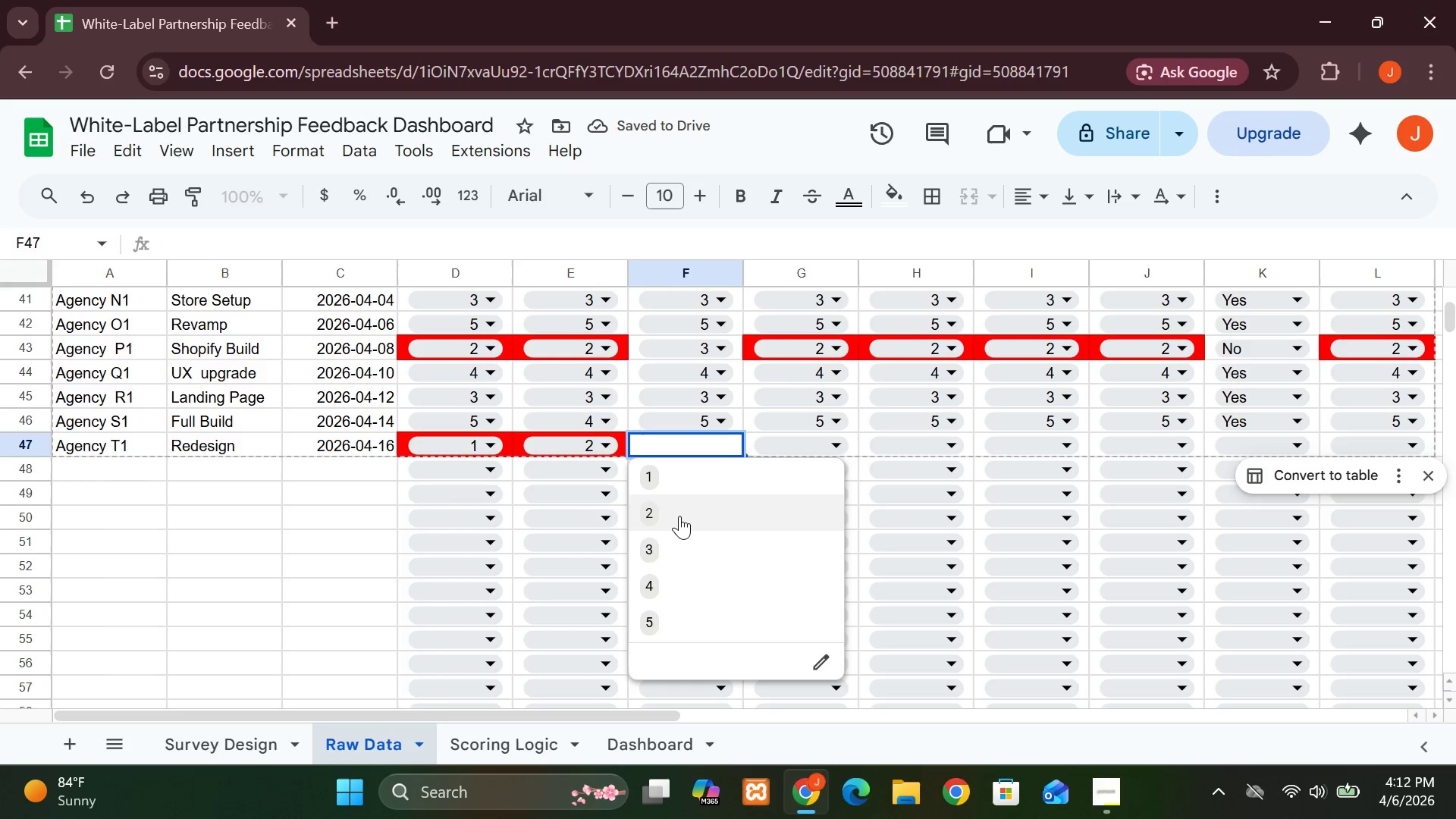 
left_click([679, 516])
 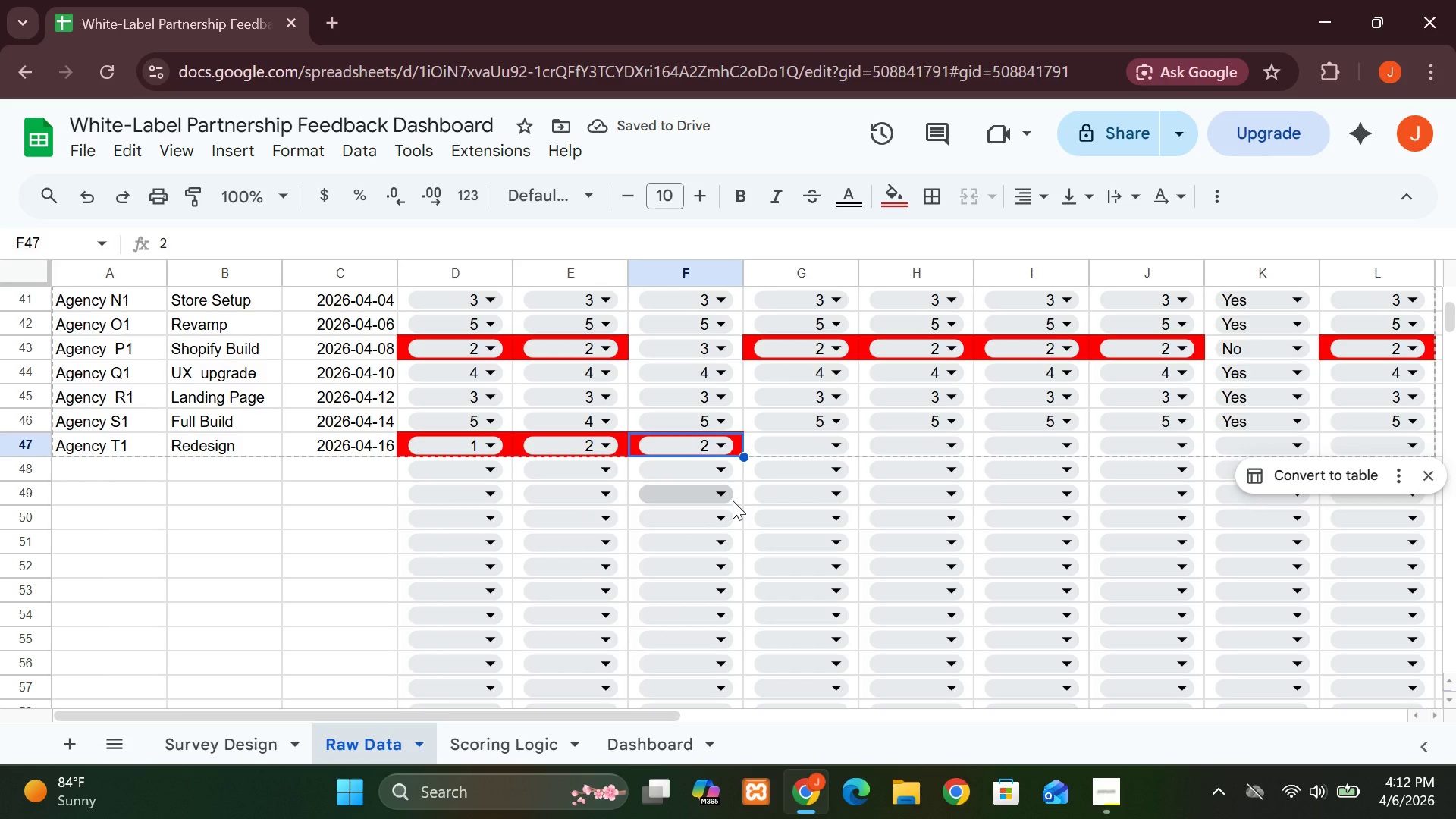 
wait(10.2)
 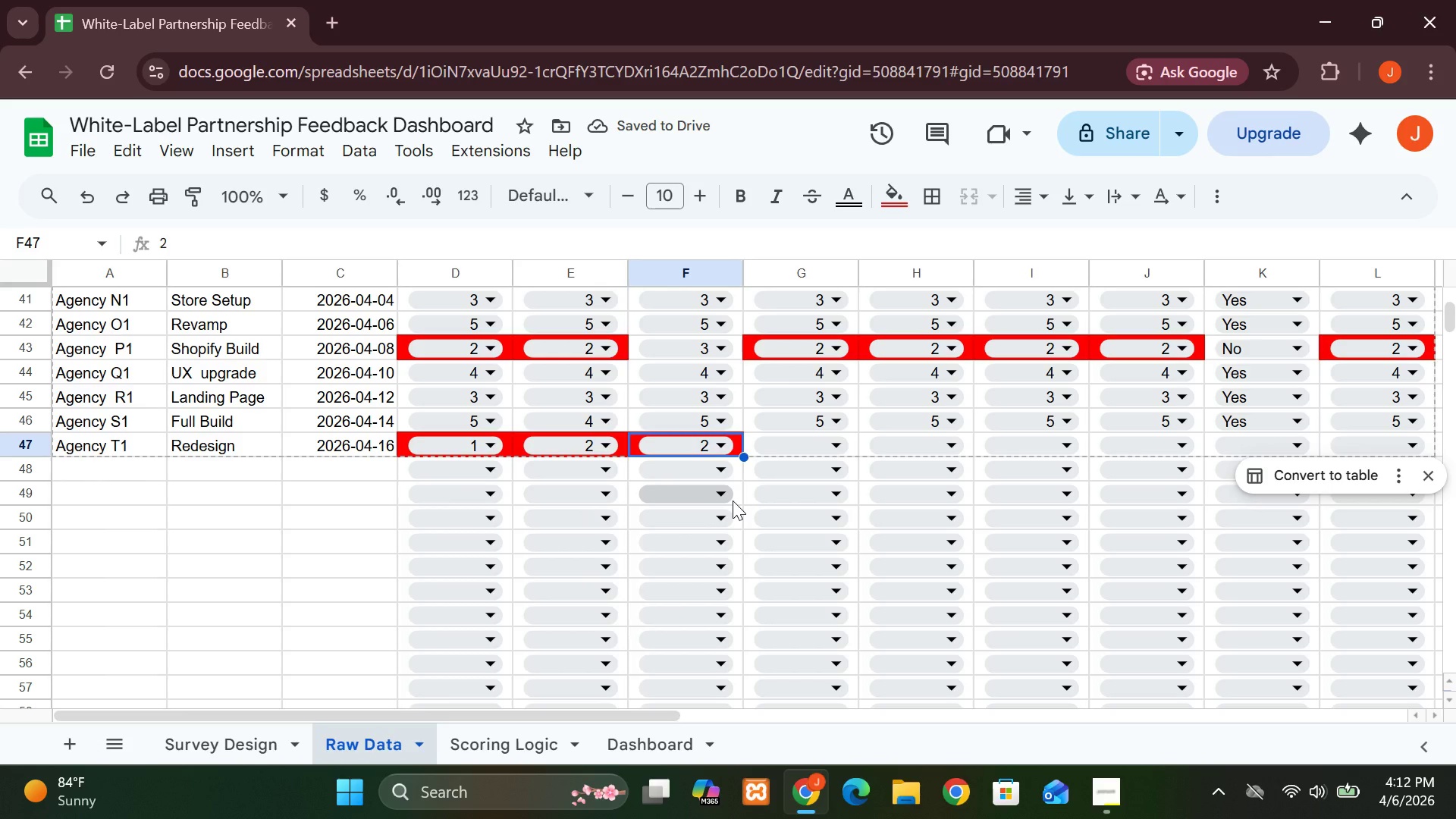 
left_click([823, 445])
 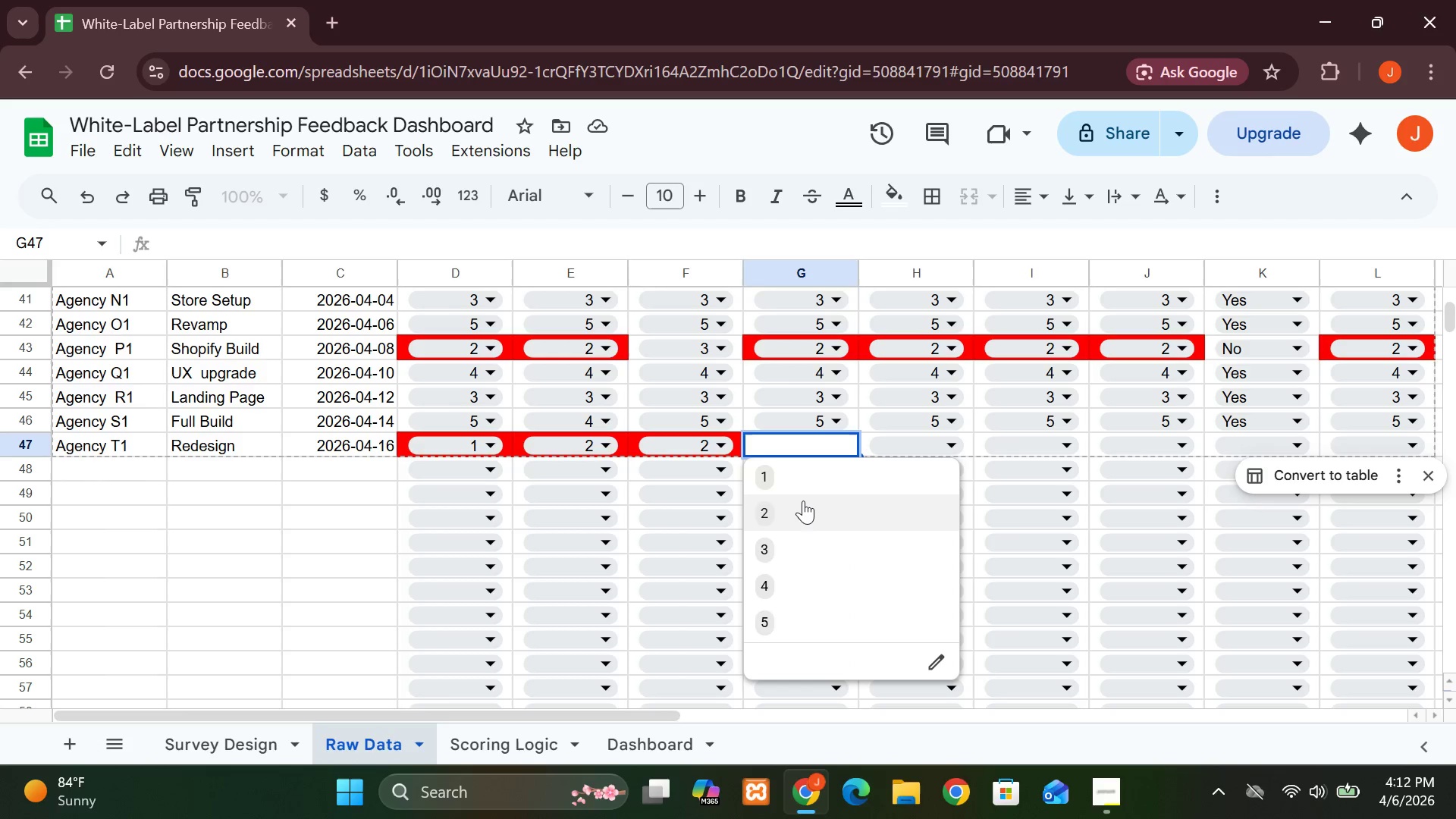 
left_click([803, 500])
 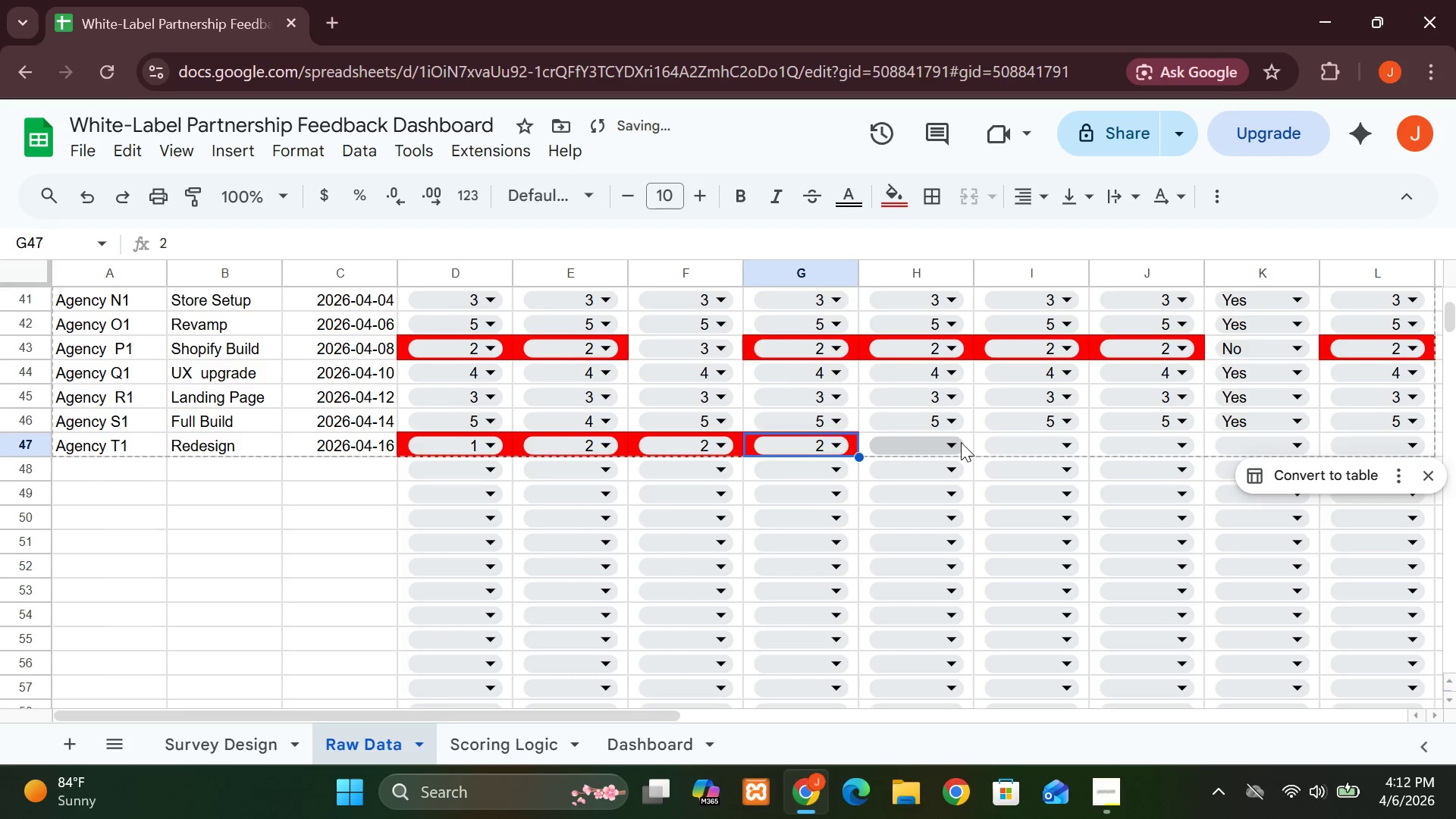 
left_click([949, 450])
 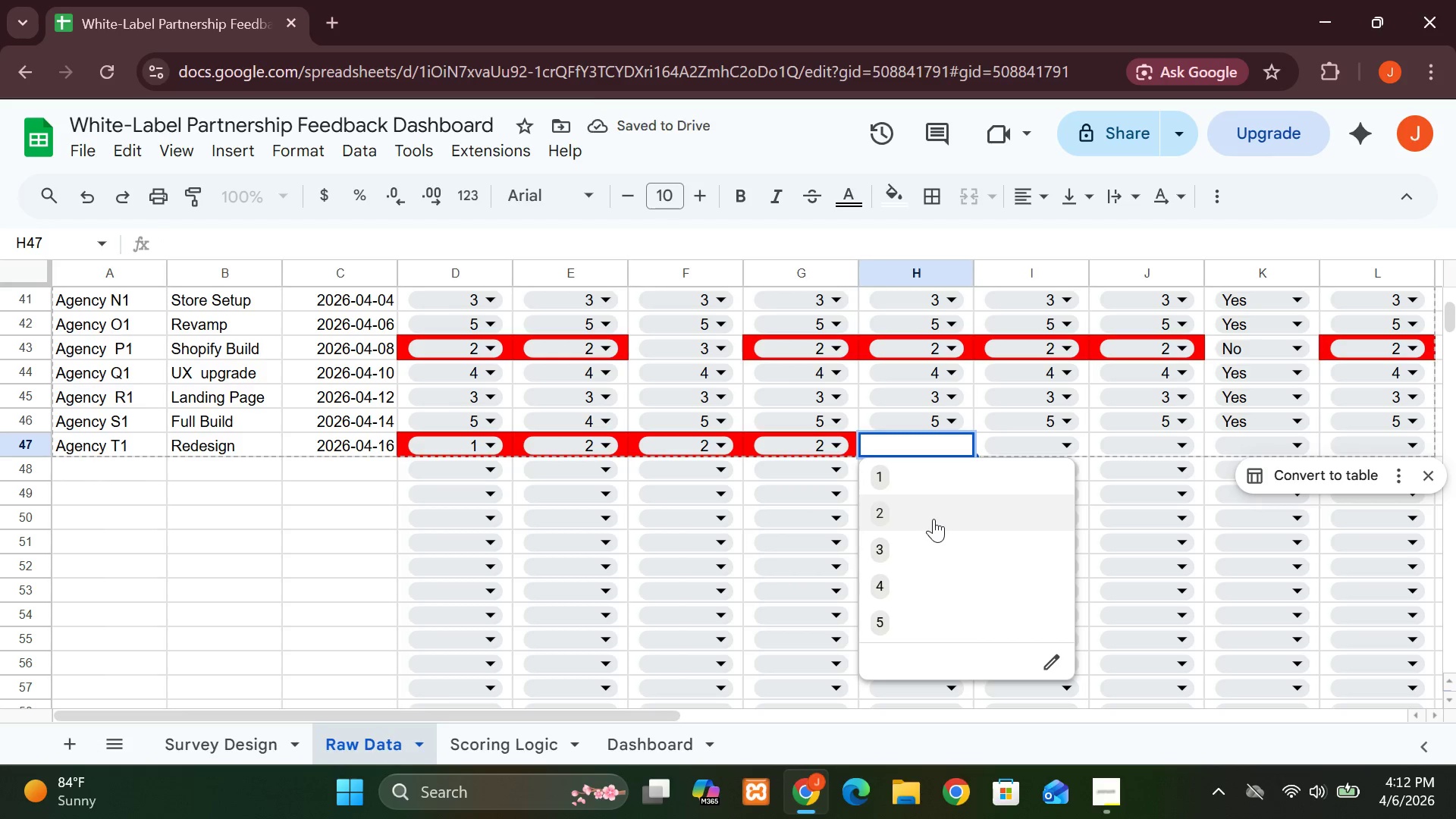 
left_click([934, 519])
 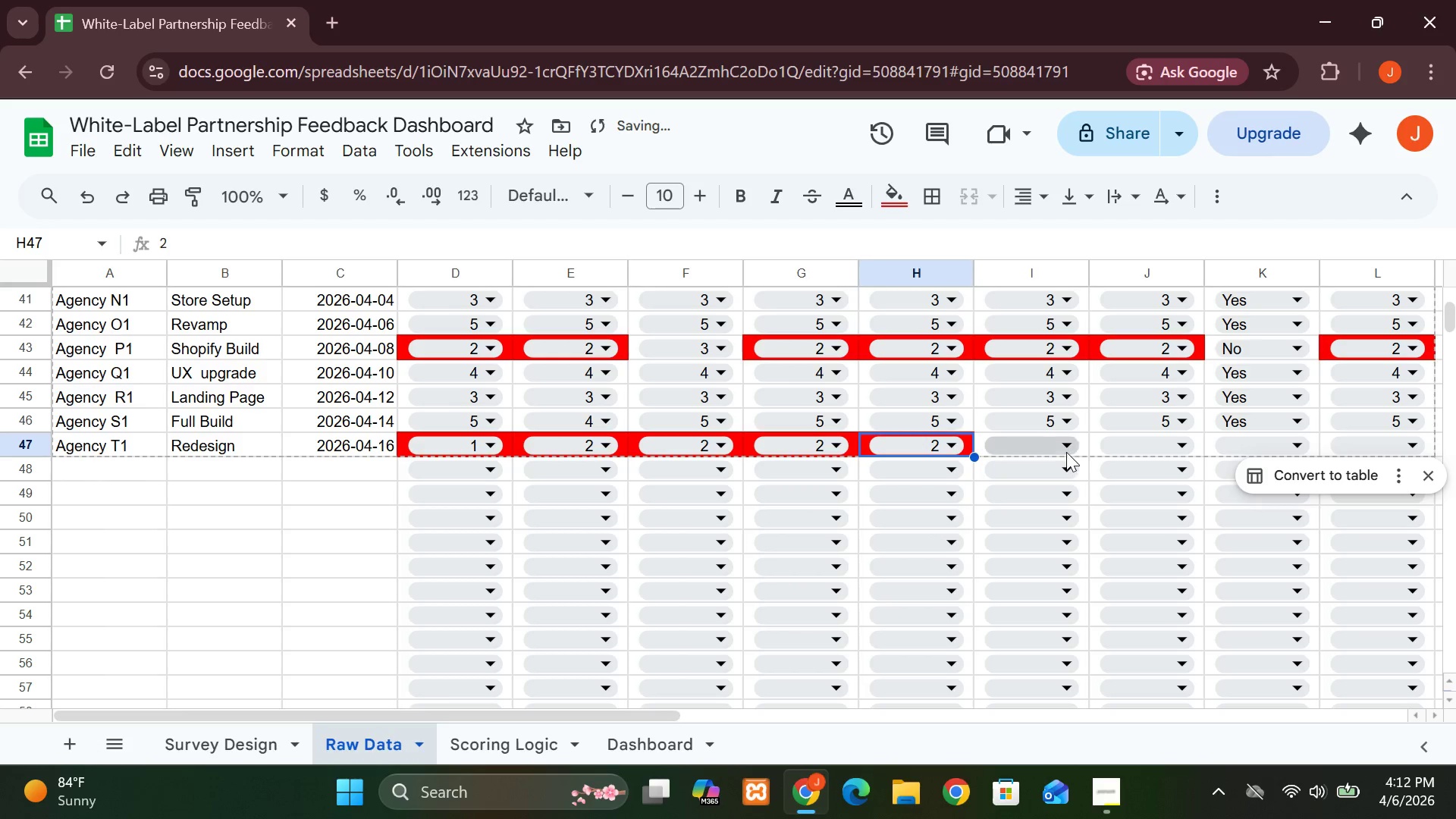 
left_click([1066, 449])
 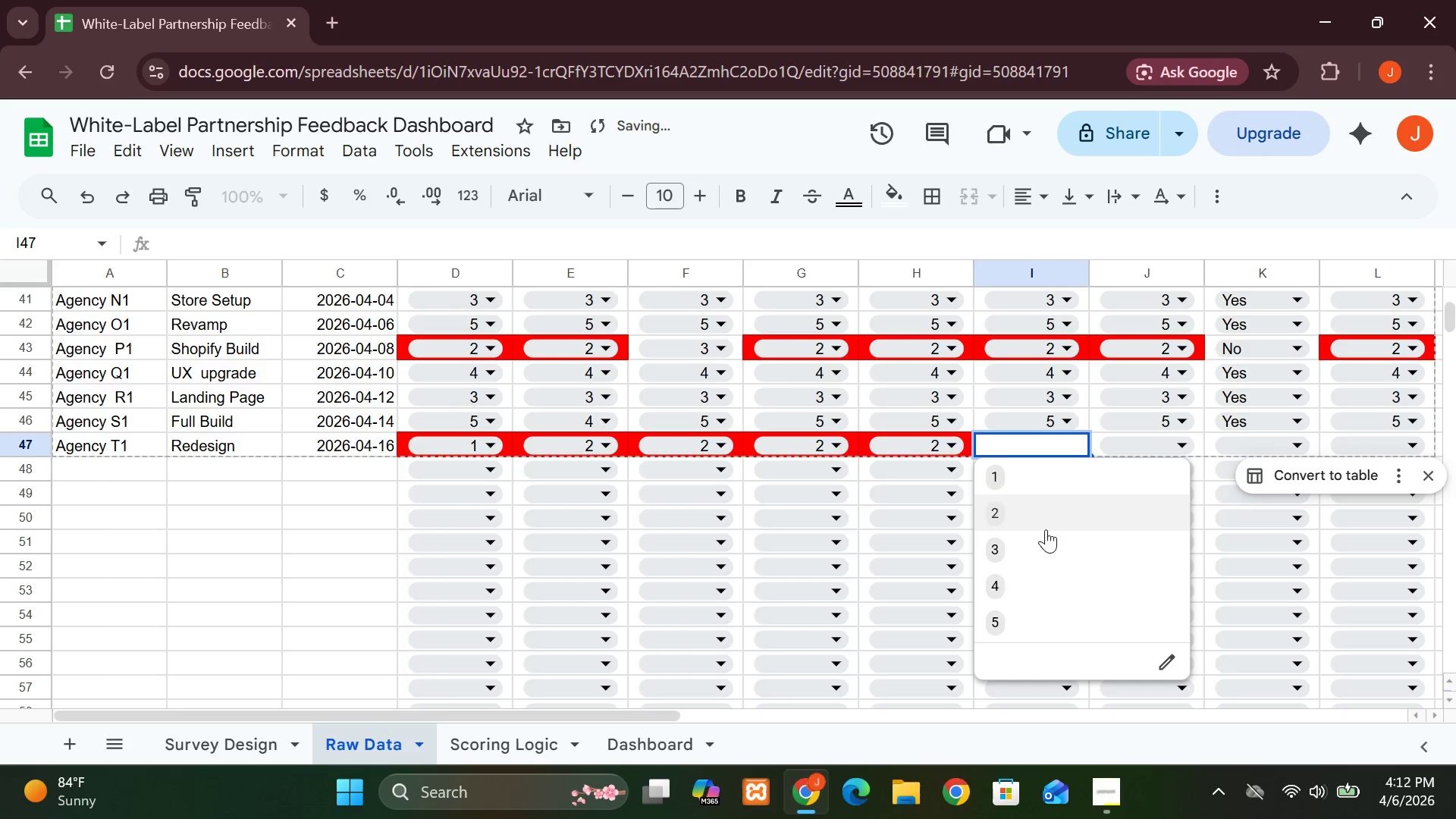 
left_click([1046, 529])
 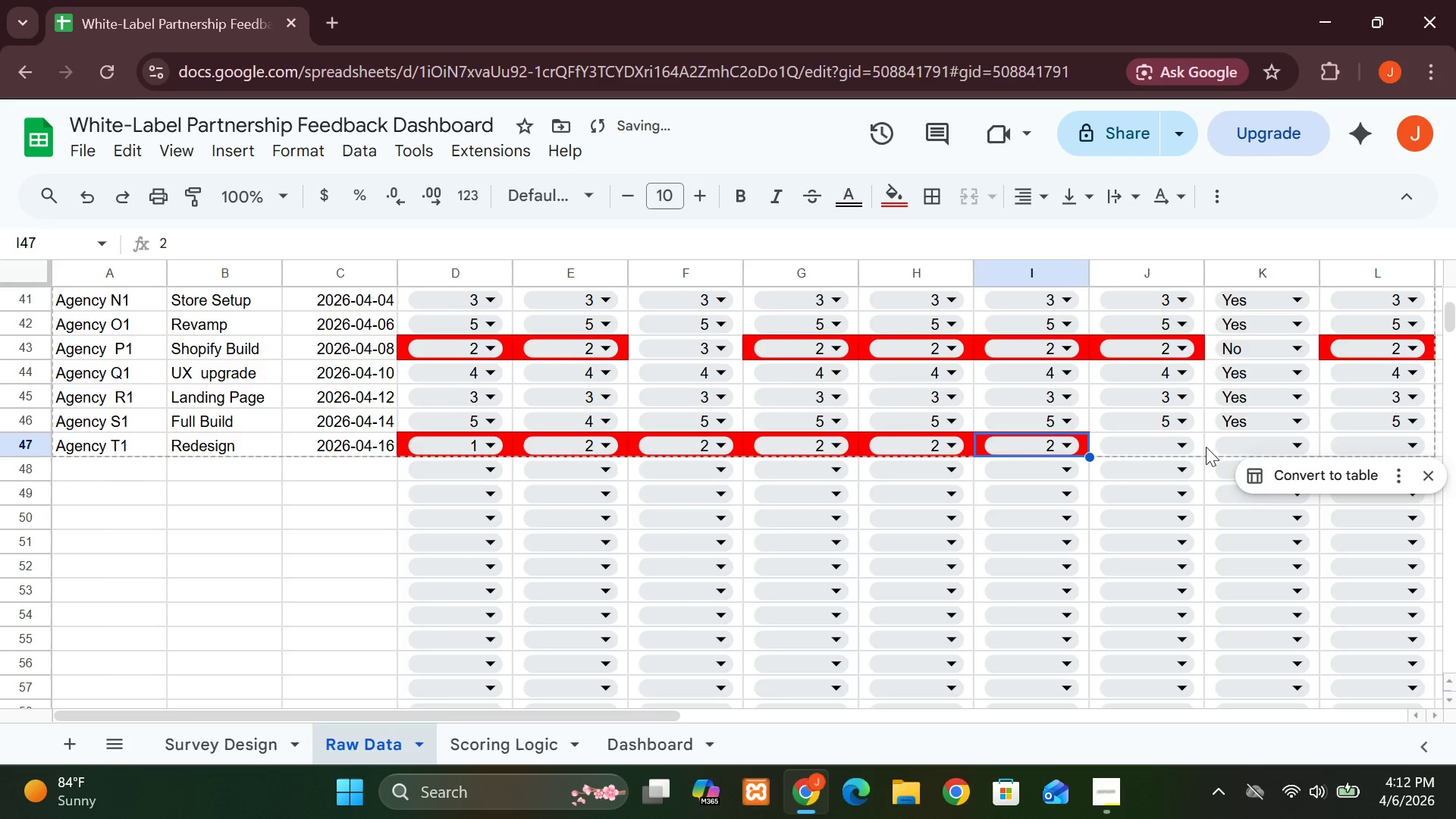 
left_click([1194, 444])
 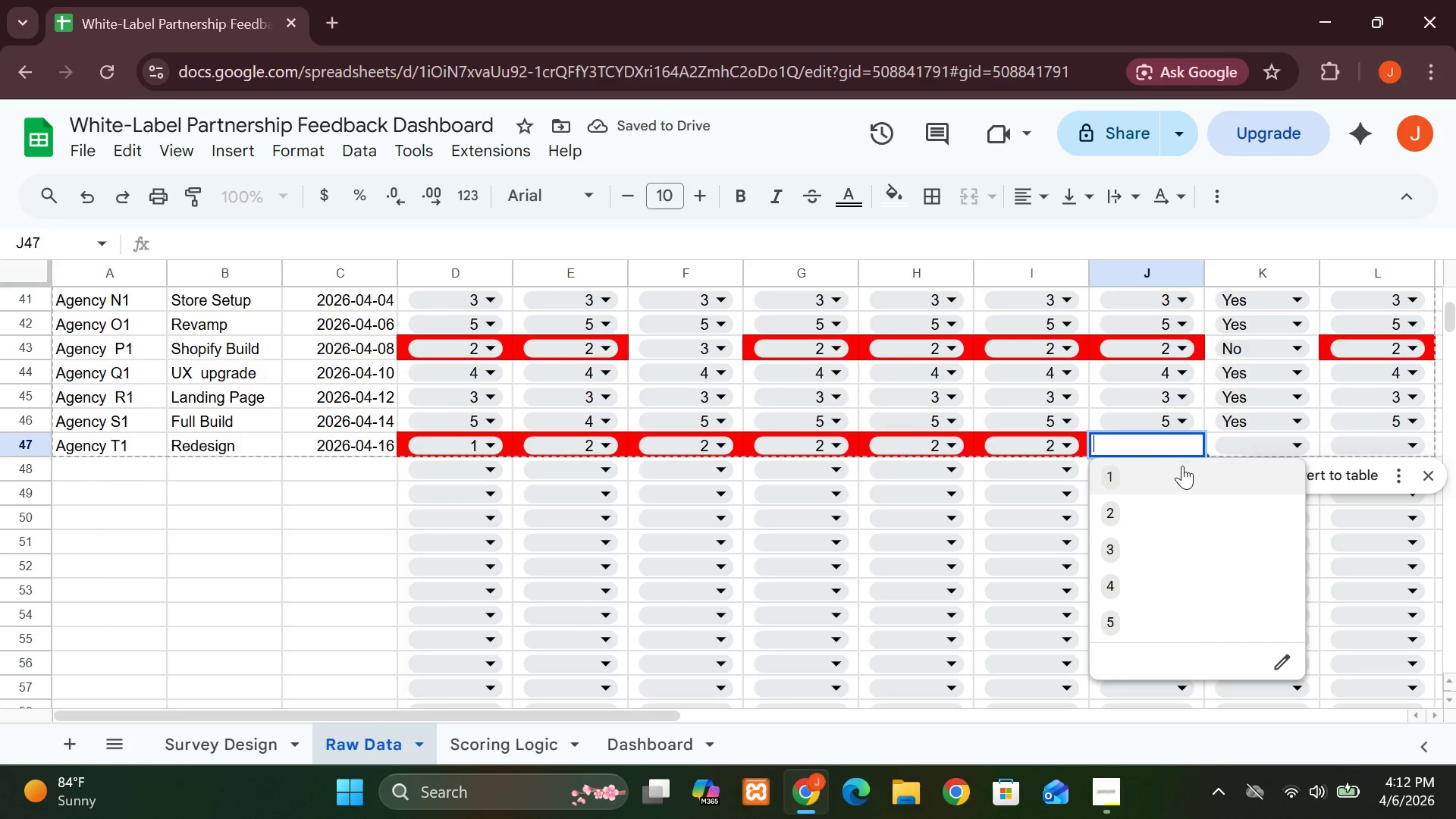 
left_click([1182, 466])
 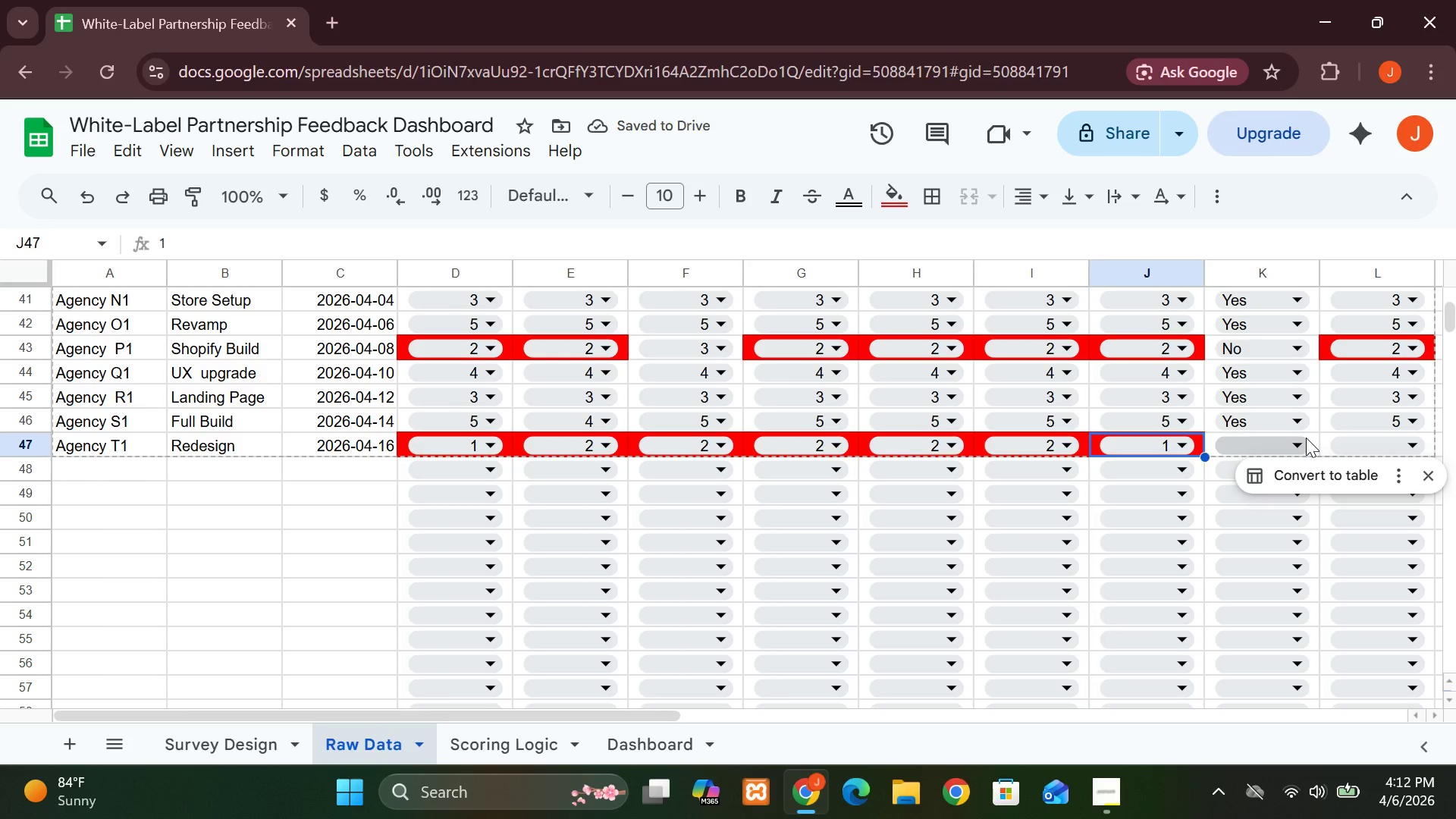 
left_click([1306, 438])
 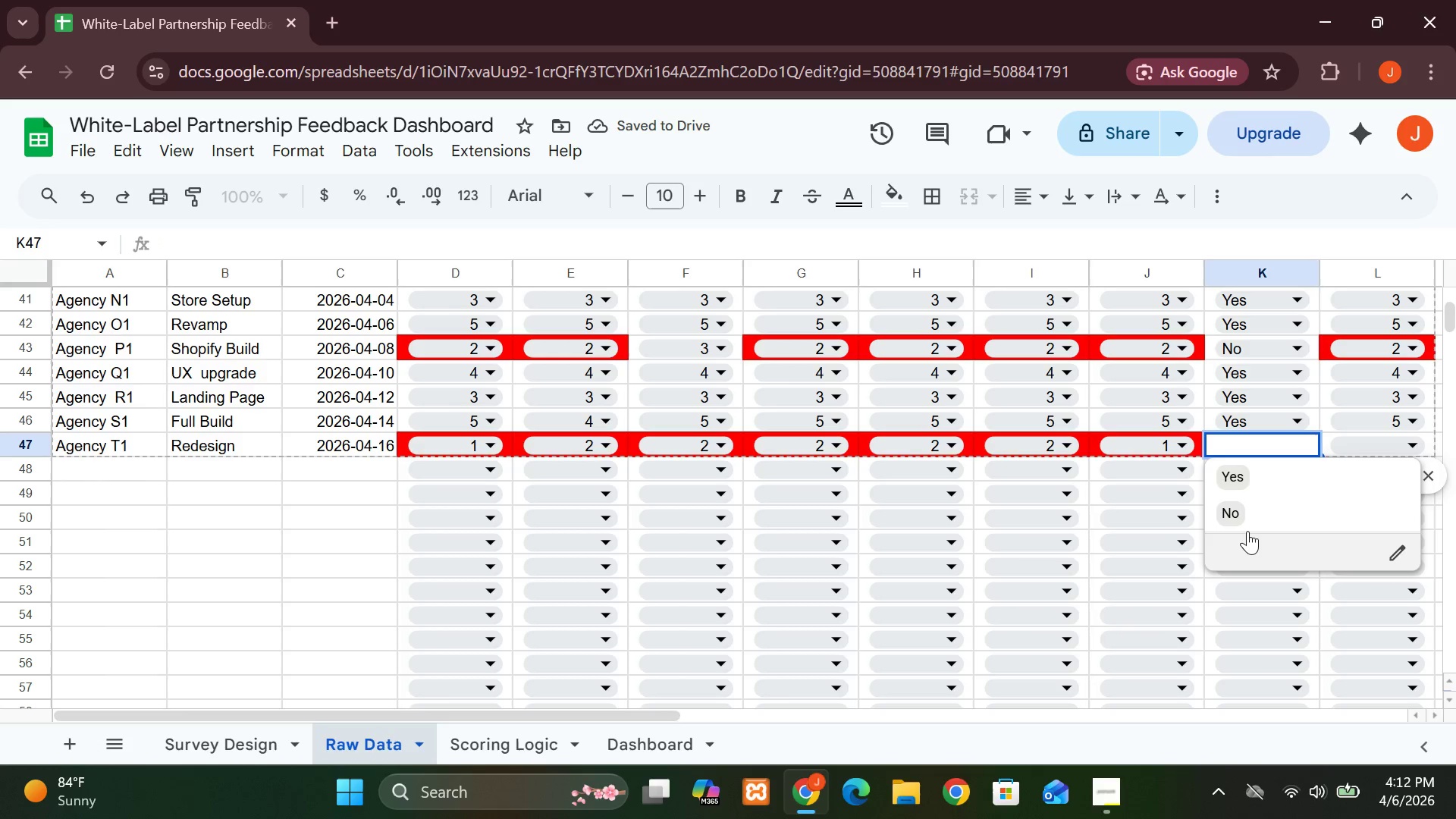 
left_click_drag(start_coordinate=[1247, 531], to_coordinate=[1250, 499])
 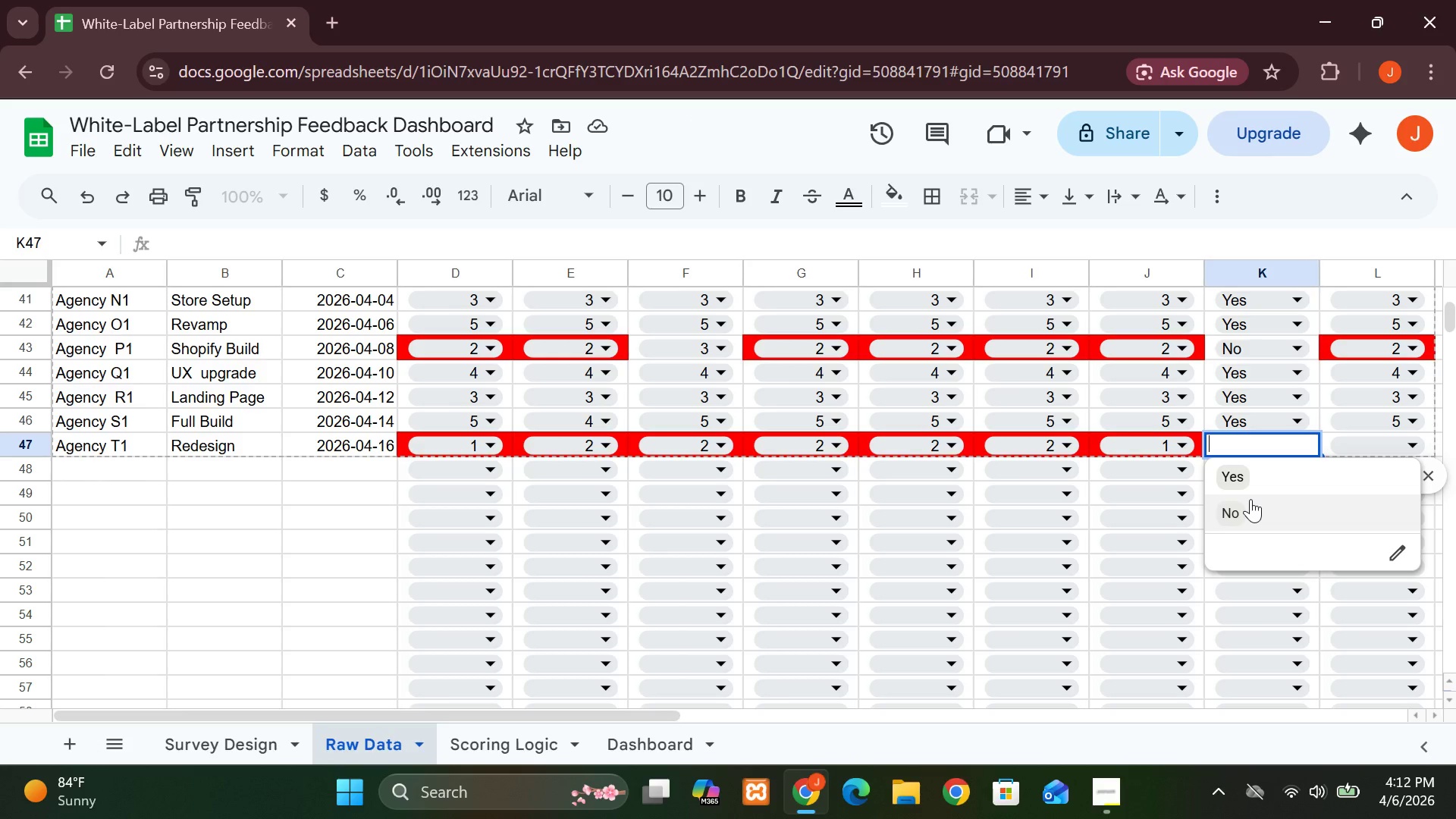 
left_click([1250, 499])
 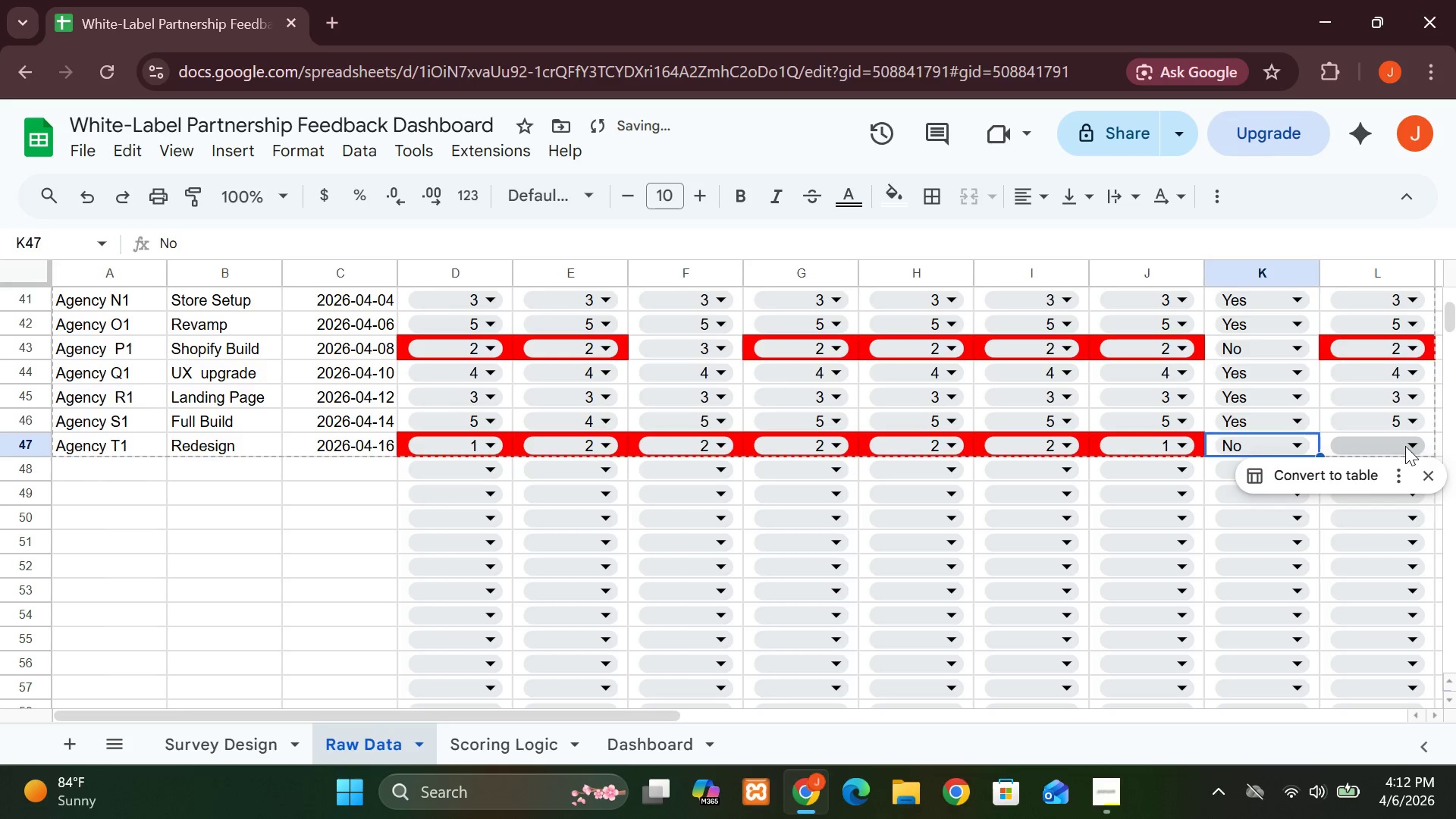 
left_click([1416, 444])
 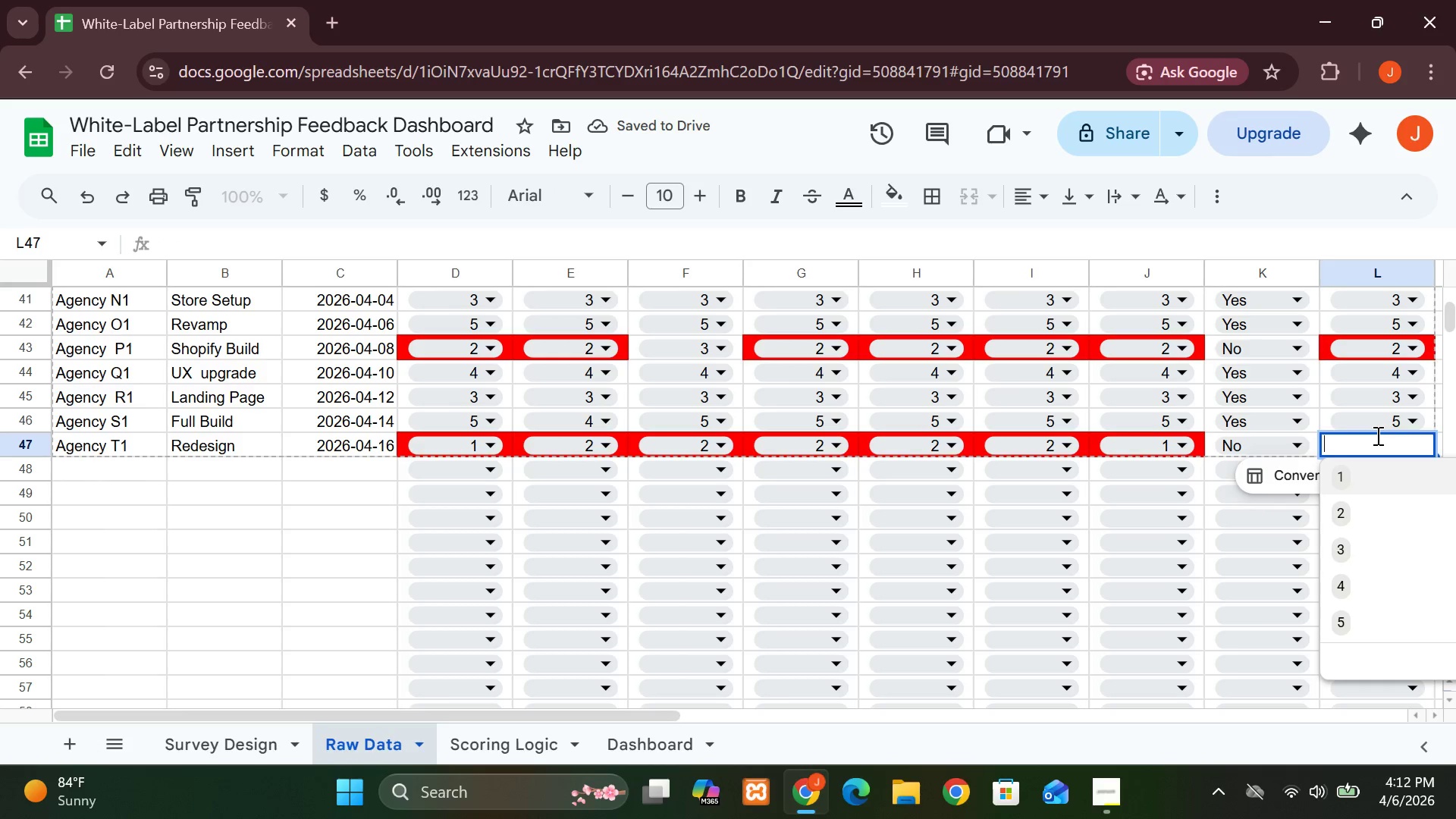 
left_click([1370, 469])
 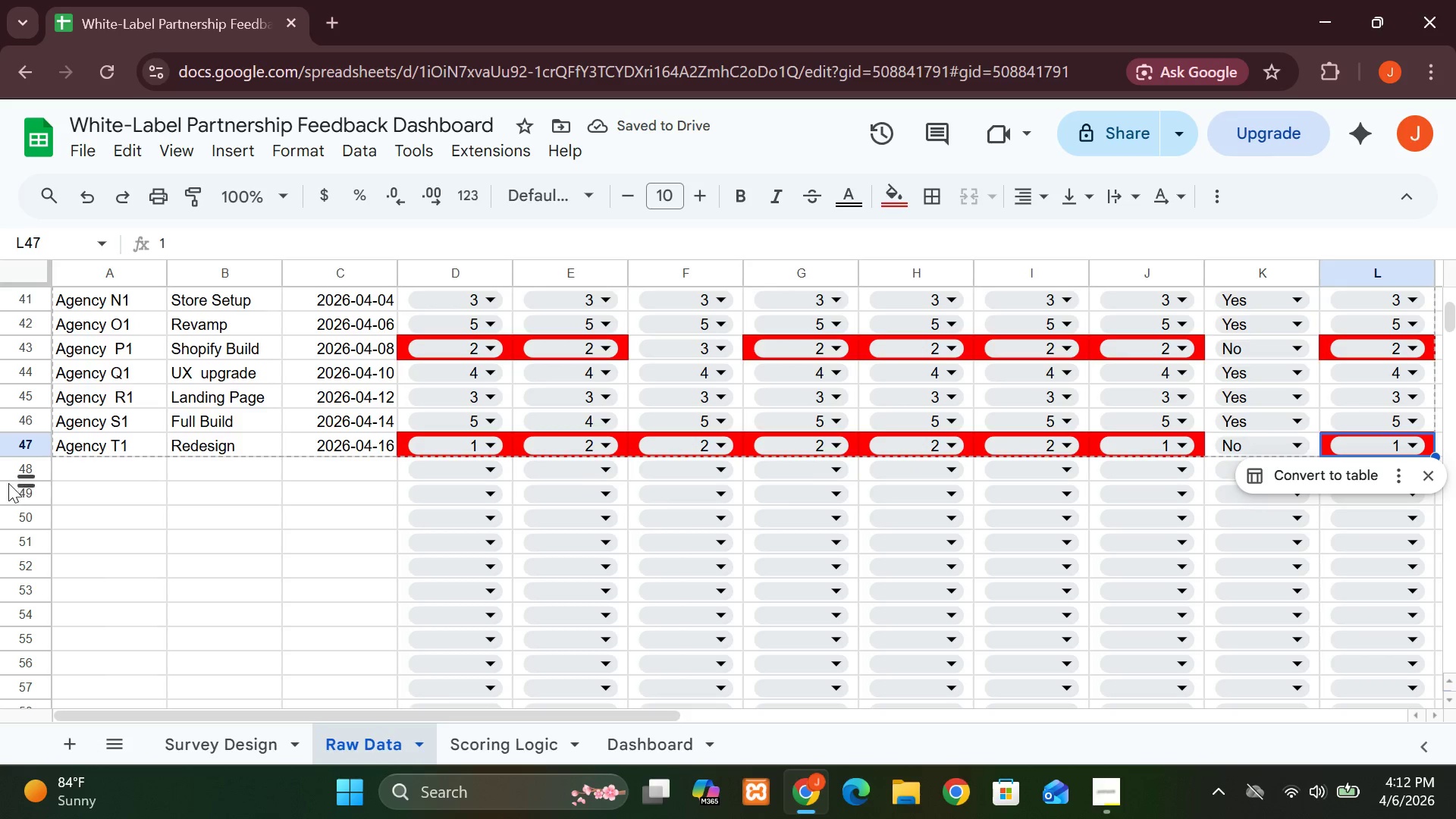 
wait(5.33)
 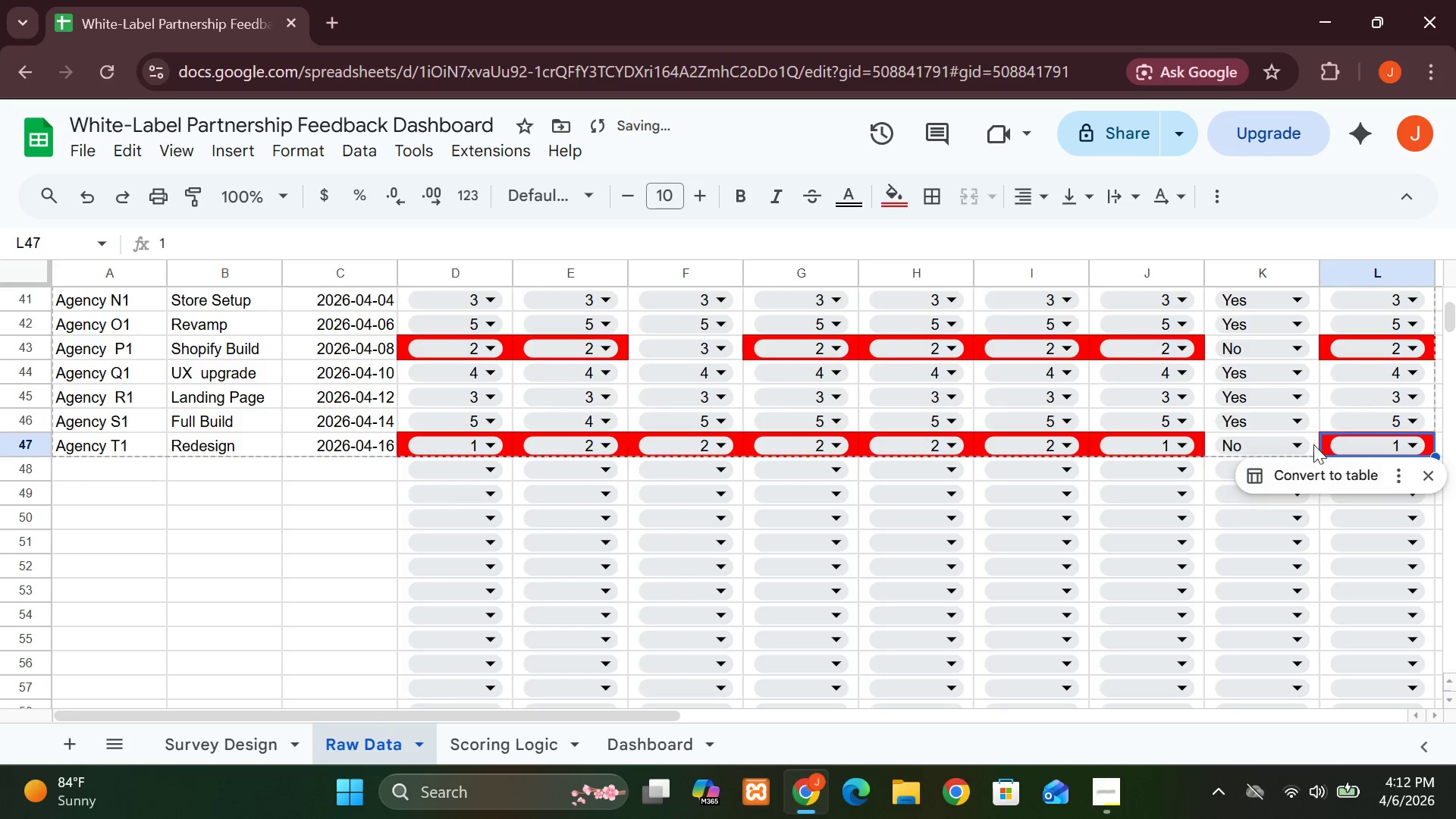 
left_click([111, 463])
 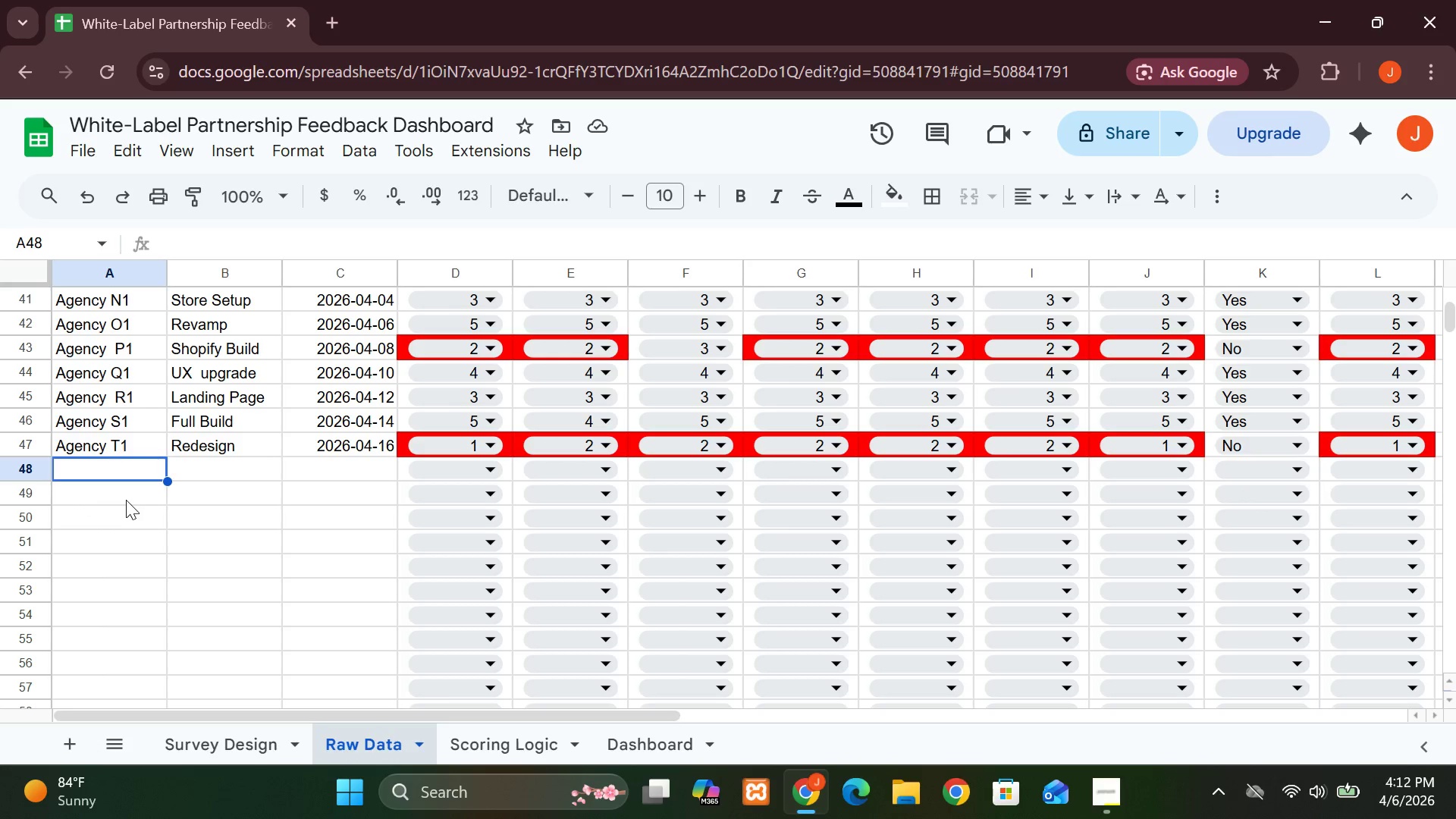 
wait(6.47)
 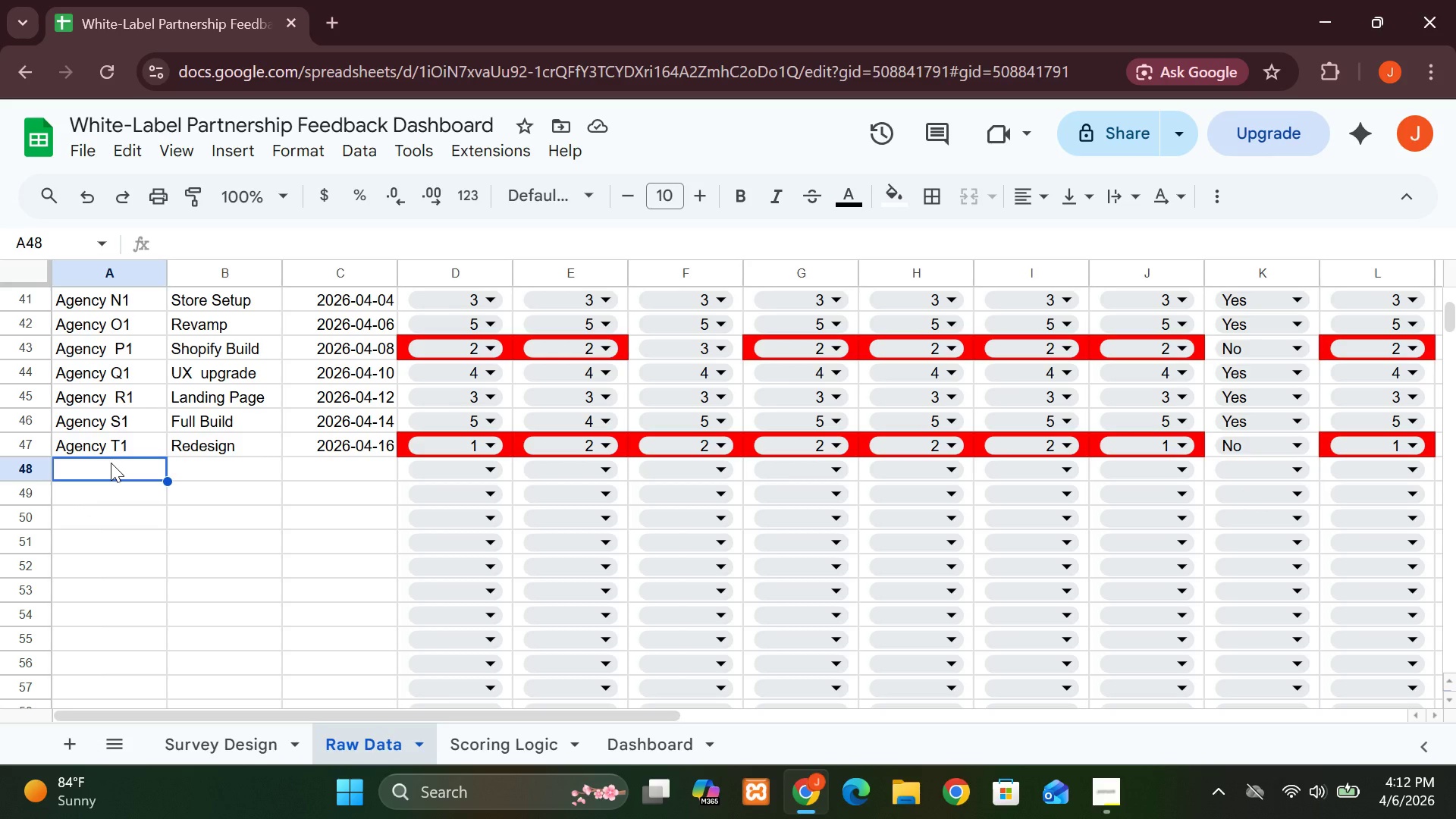 
type(Agency )
key(Backspace)
type( )
 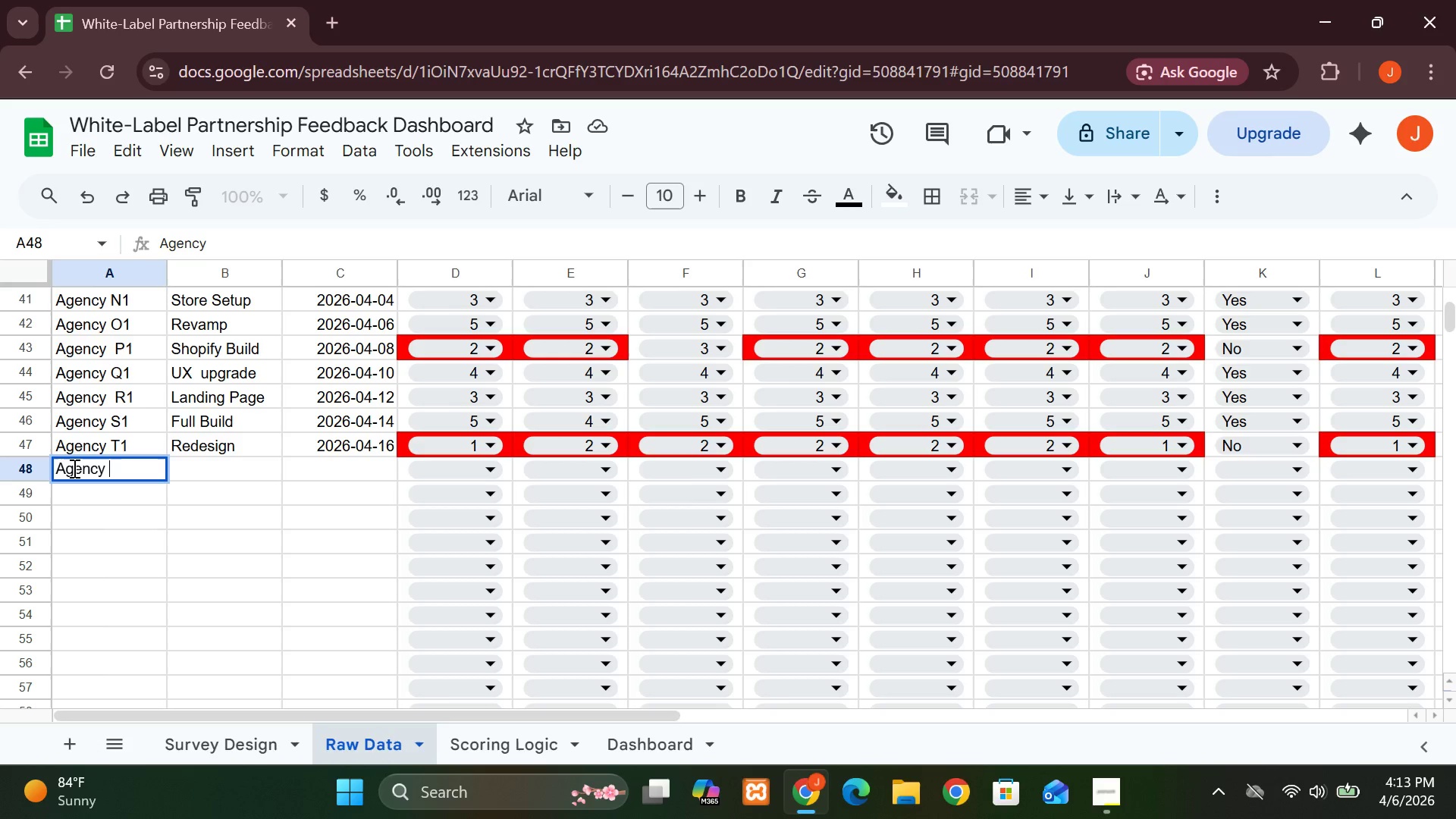 
type(U1)
 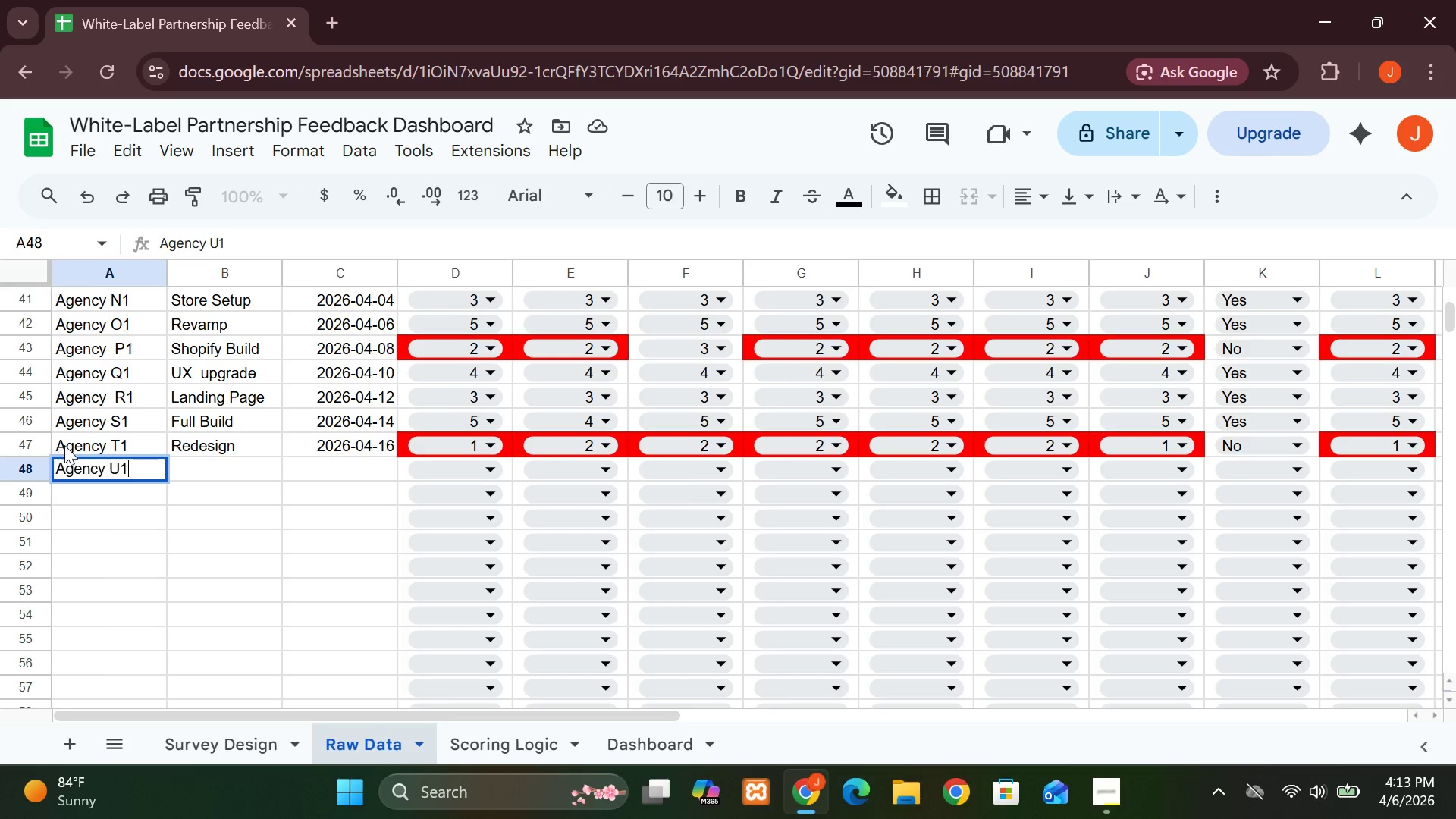 
left_click([180, 469])
 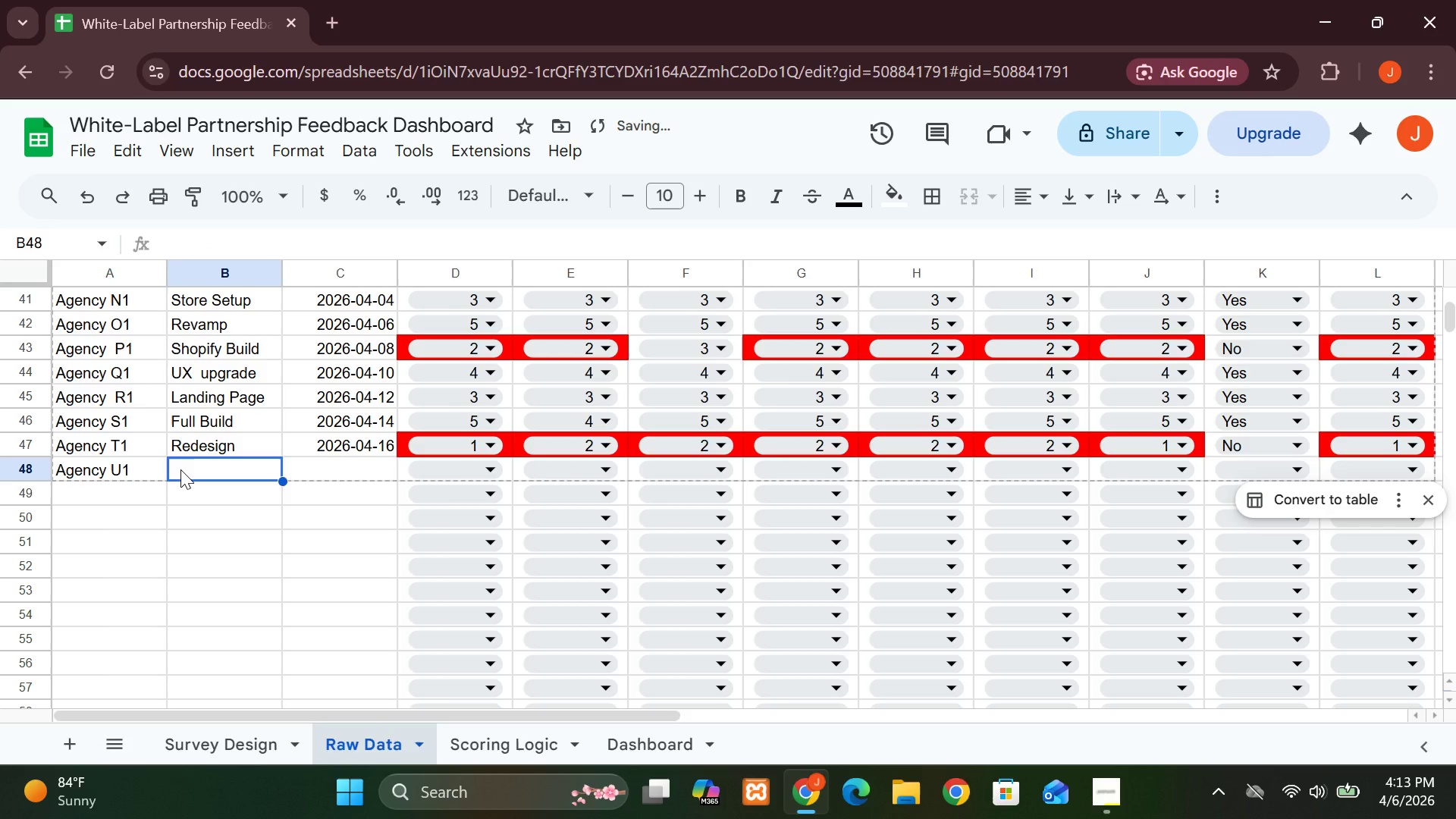 
type(Shopi)
 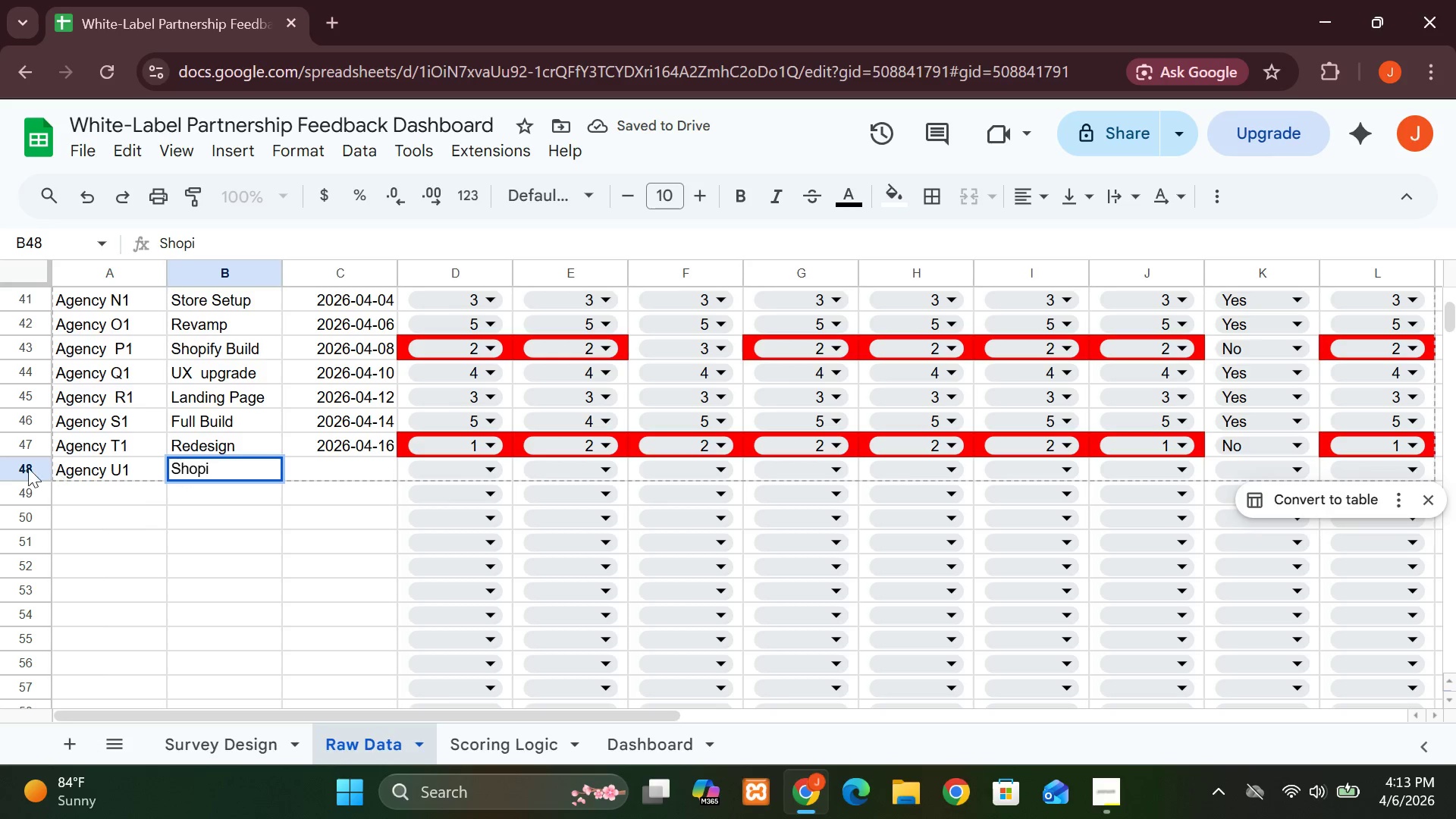 
type(fy P)
 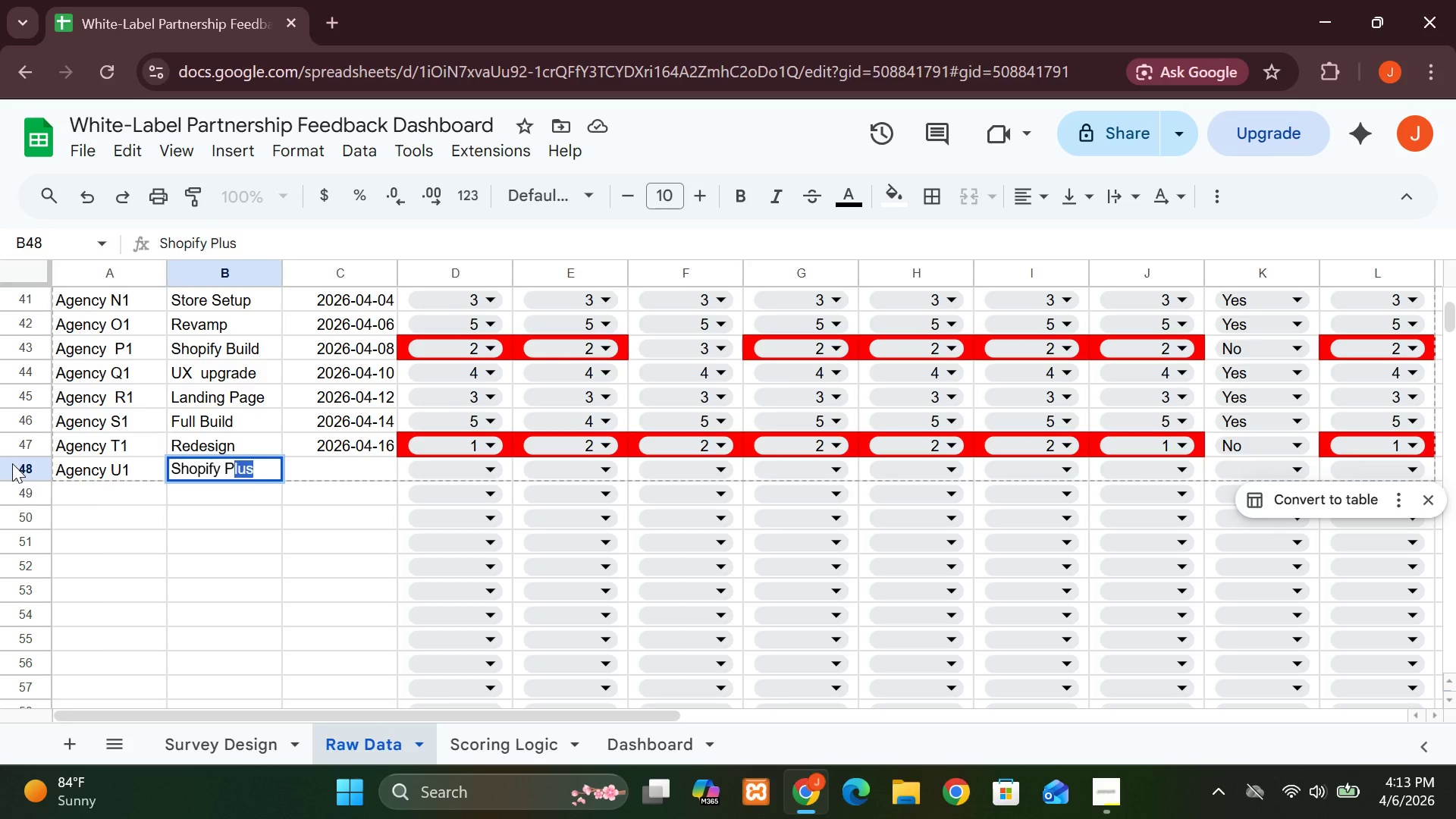 
key(Enter)
 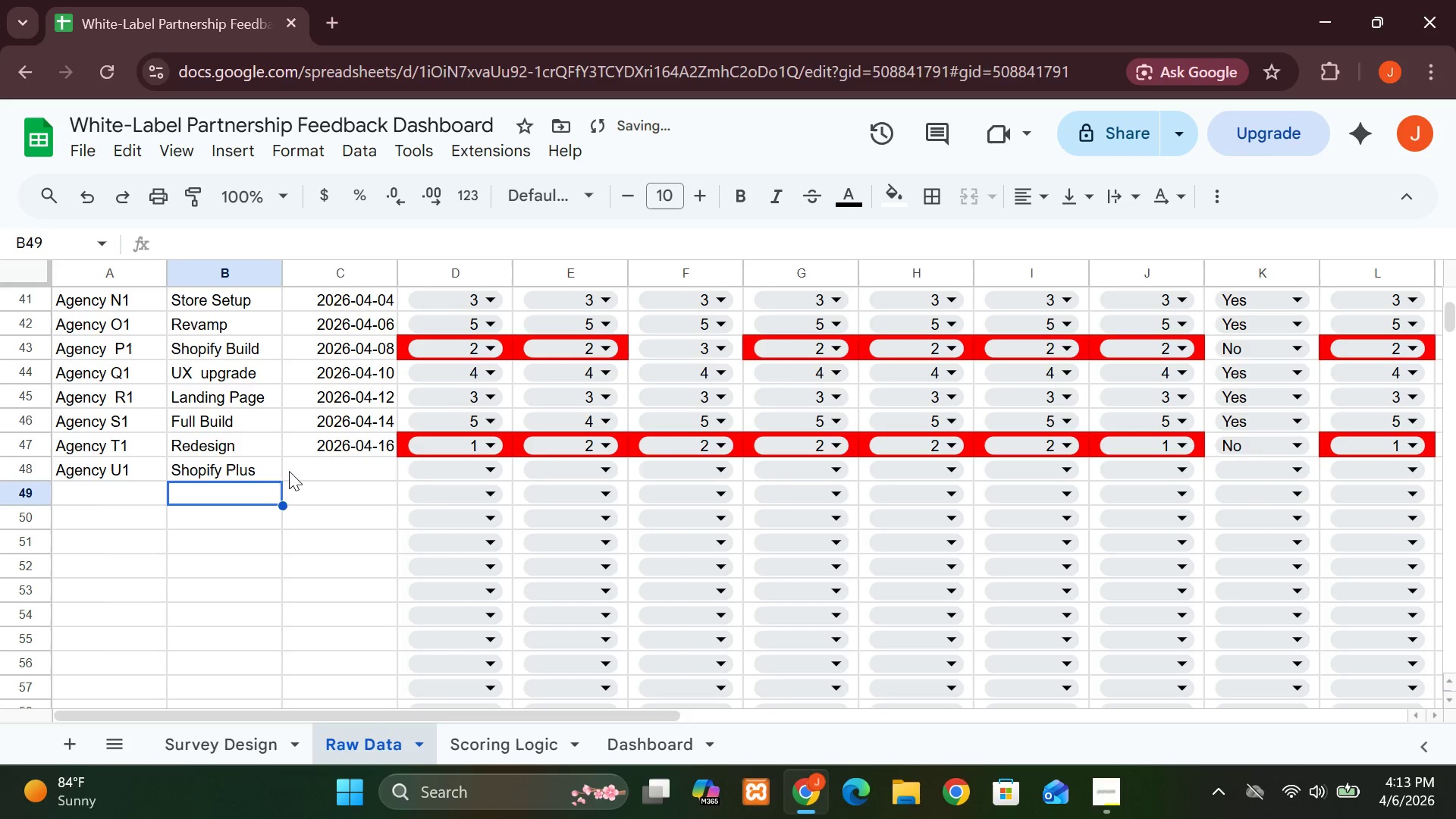 
left_click([306, 471])
 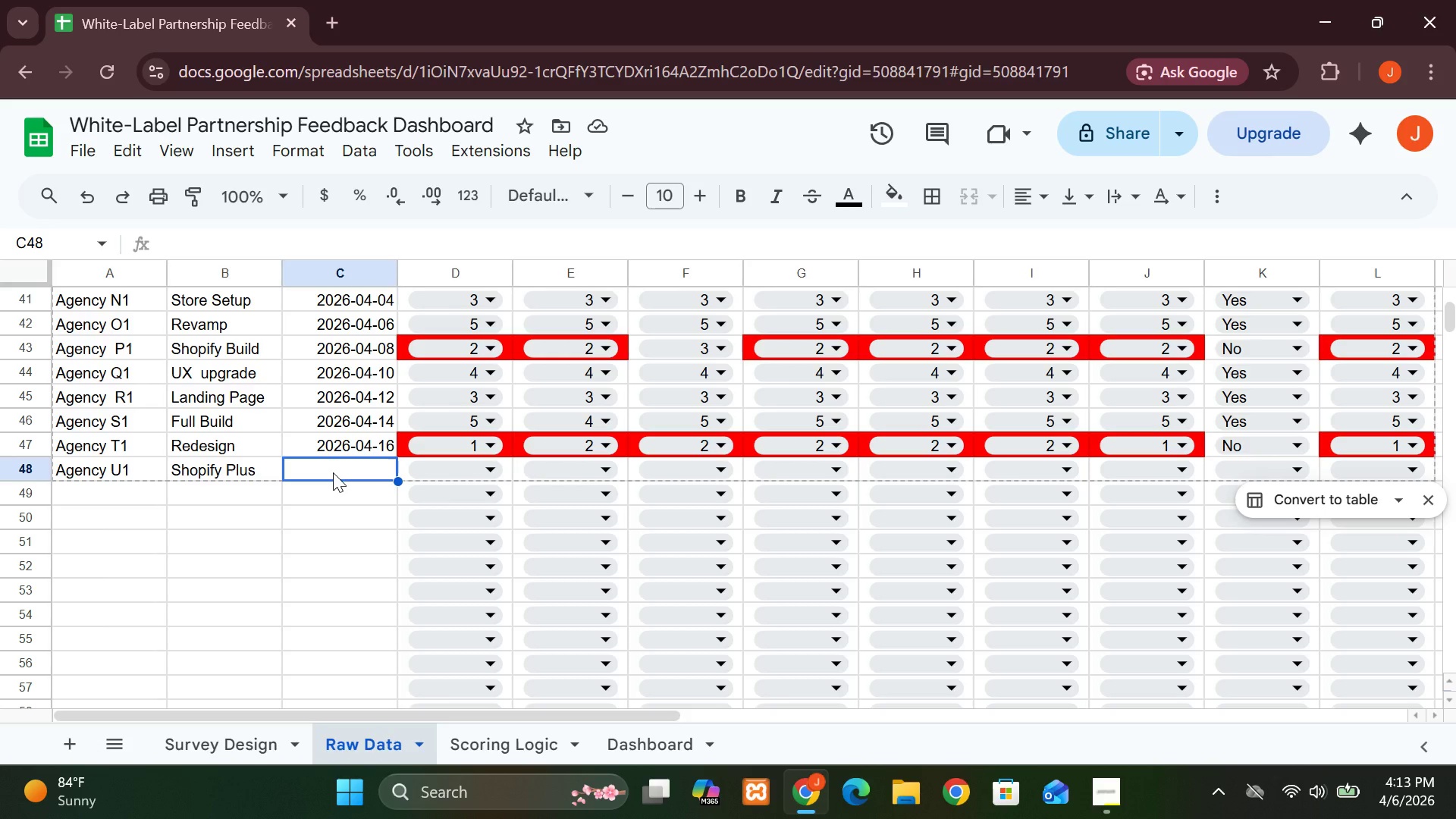 
type(2026-204)
key(Backspace)
key(Backspace)
key(Backspace)
type(04-18)
 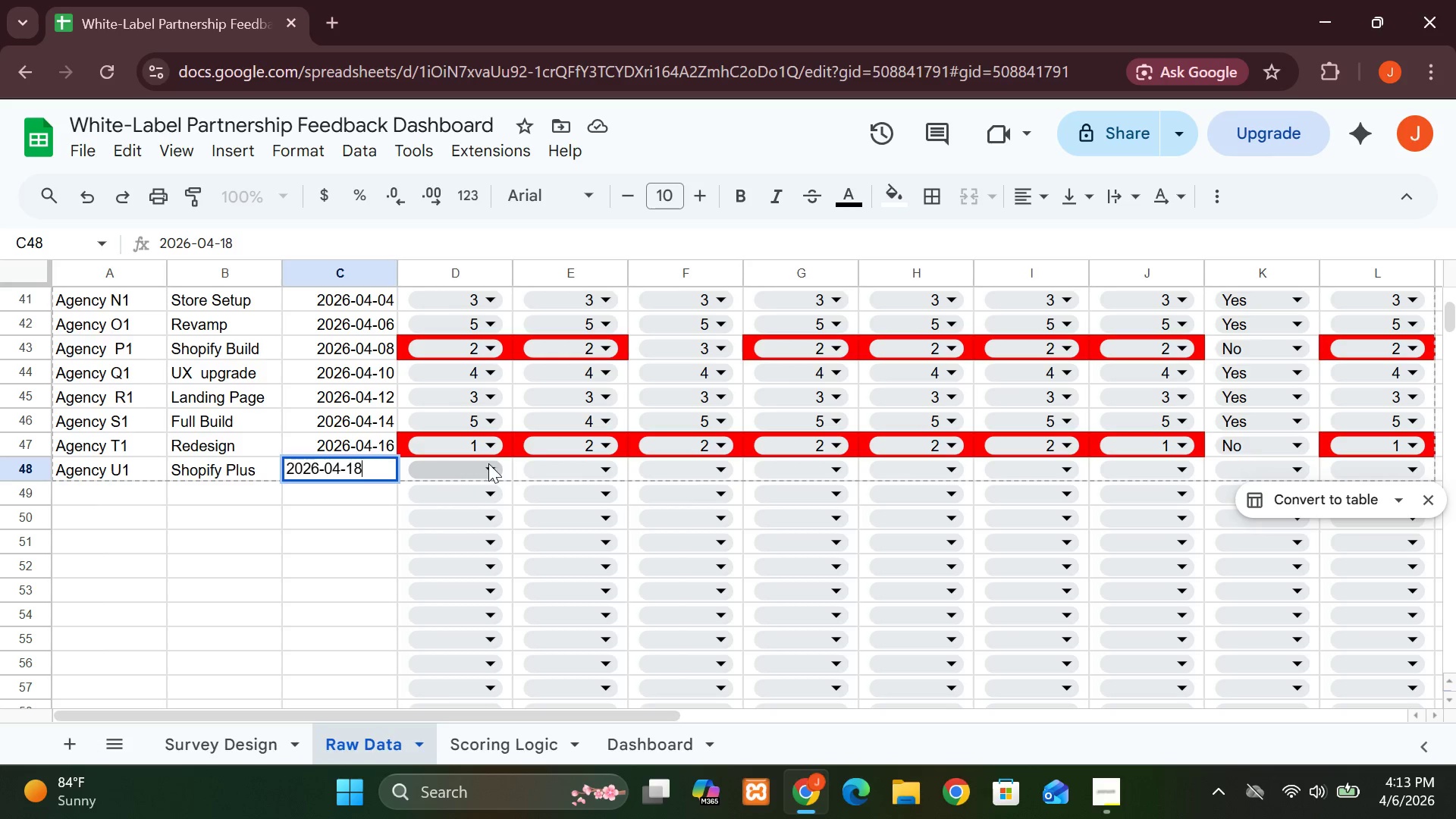 
left_click([490, 463])
 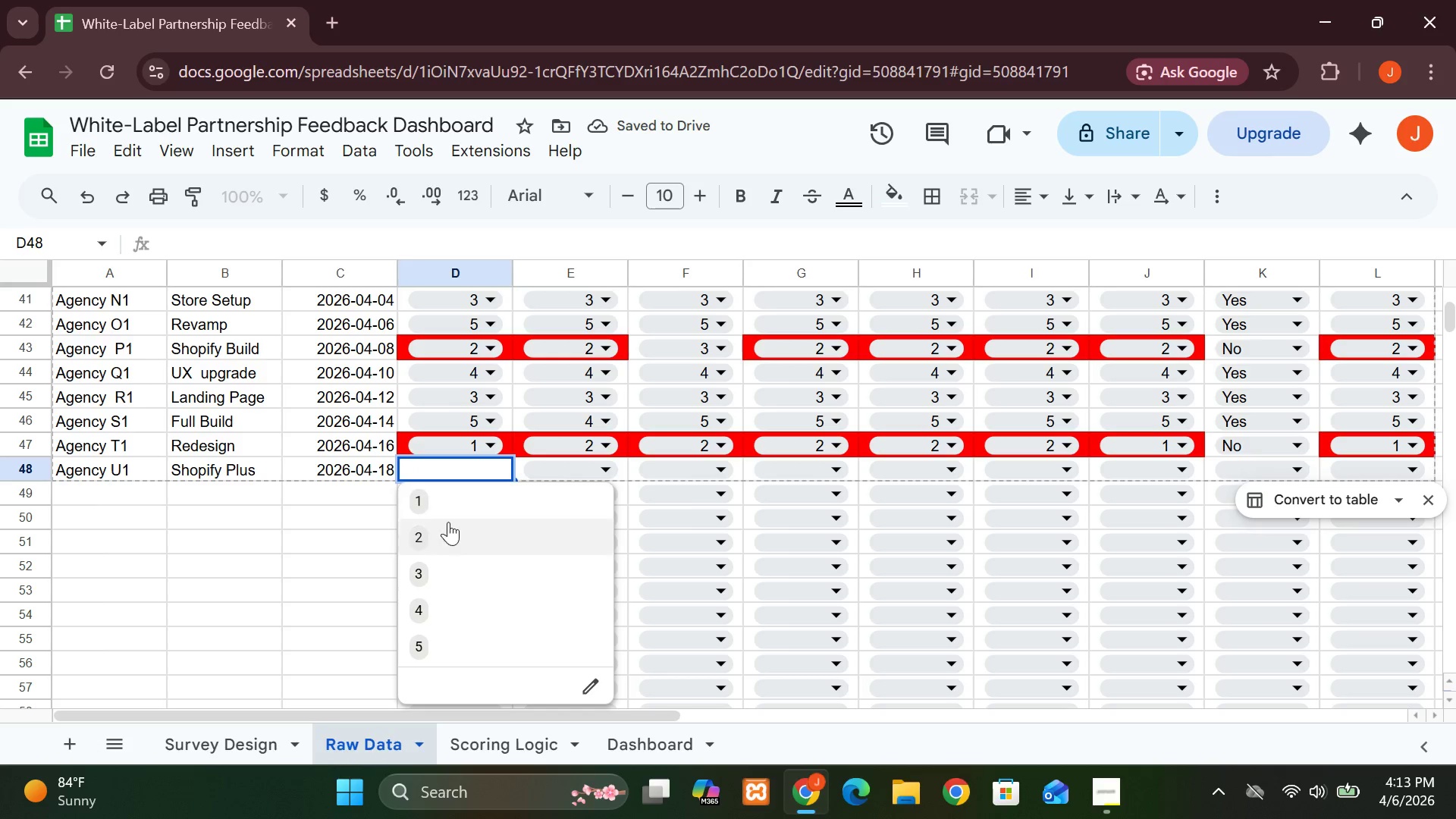 
left_click([422, 605])
 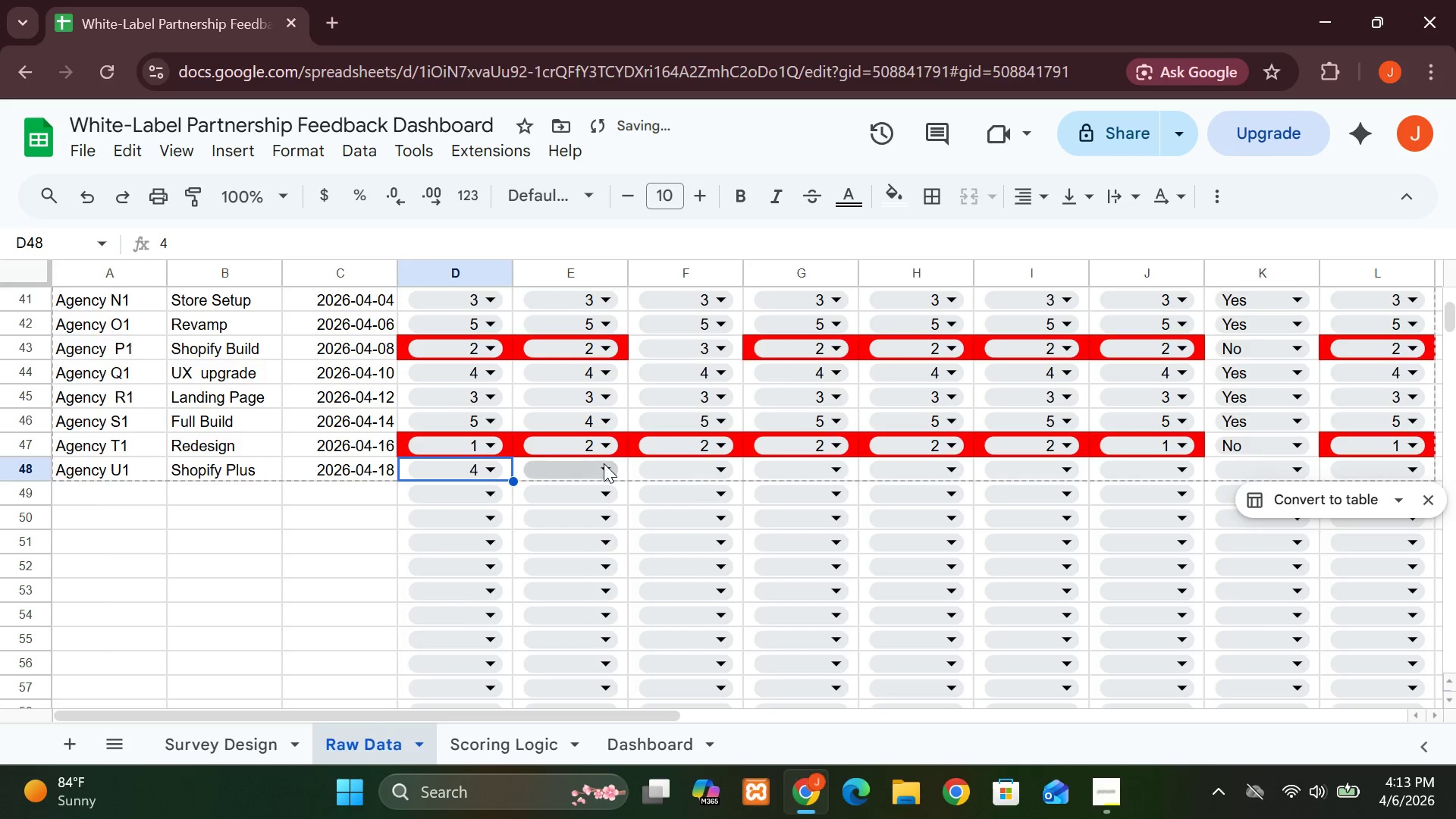 
left_click([606, 464])
 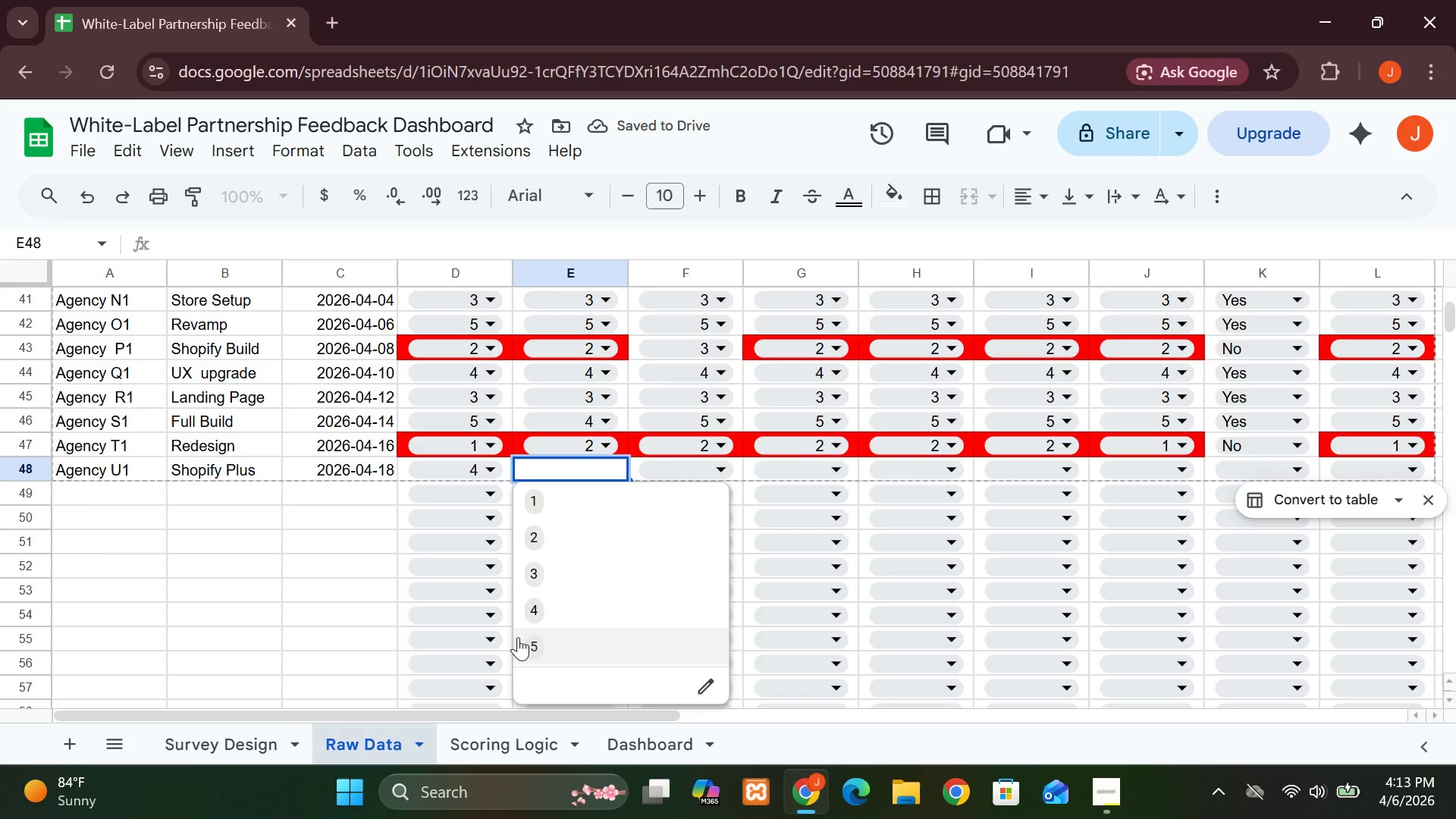 
left_click([526, 642])
 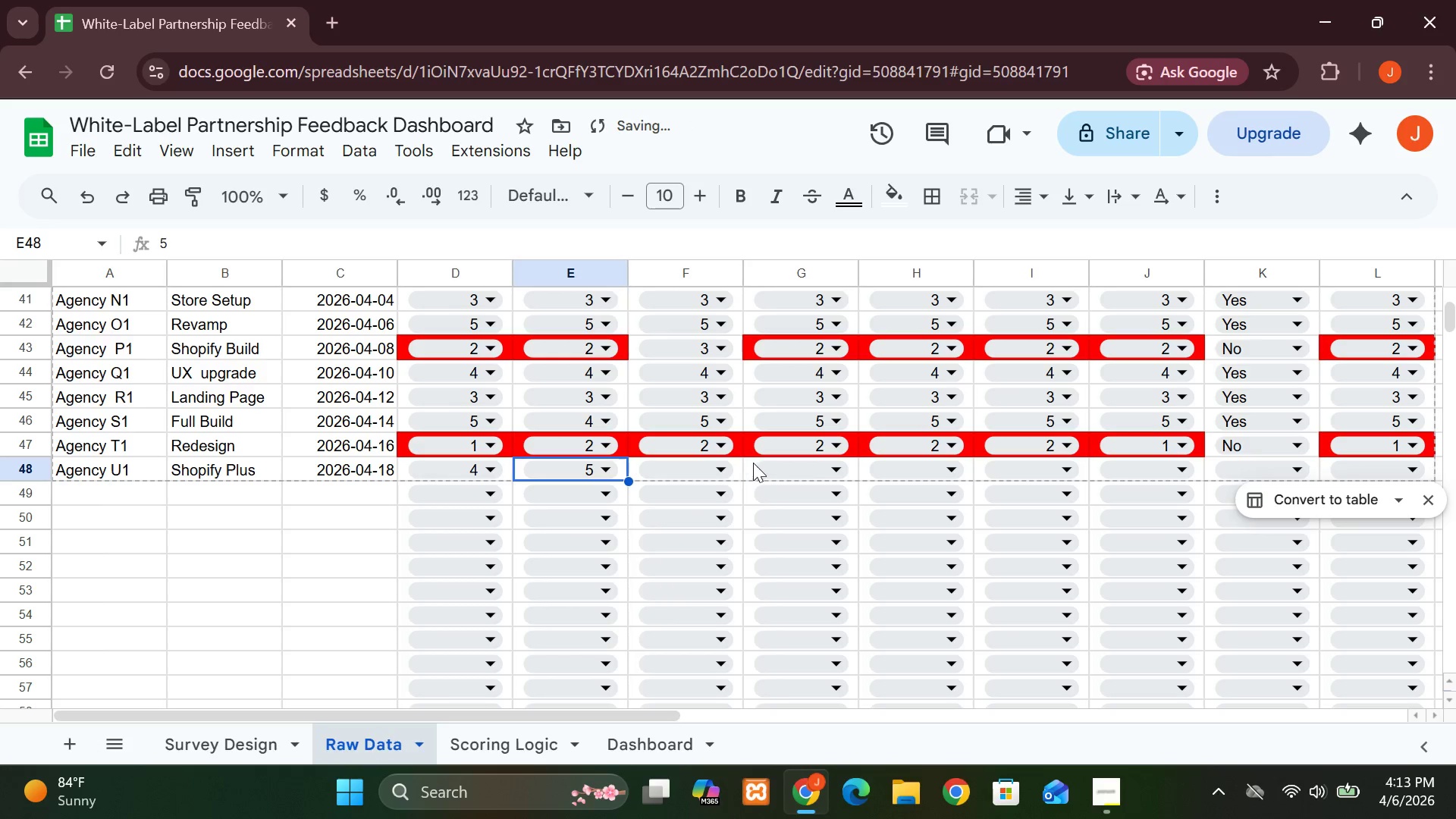 
left_click([727, 466])
 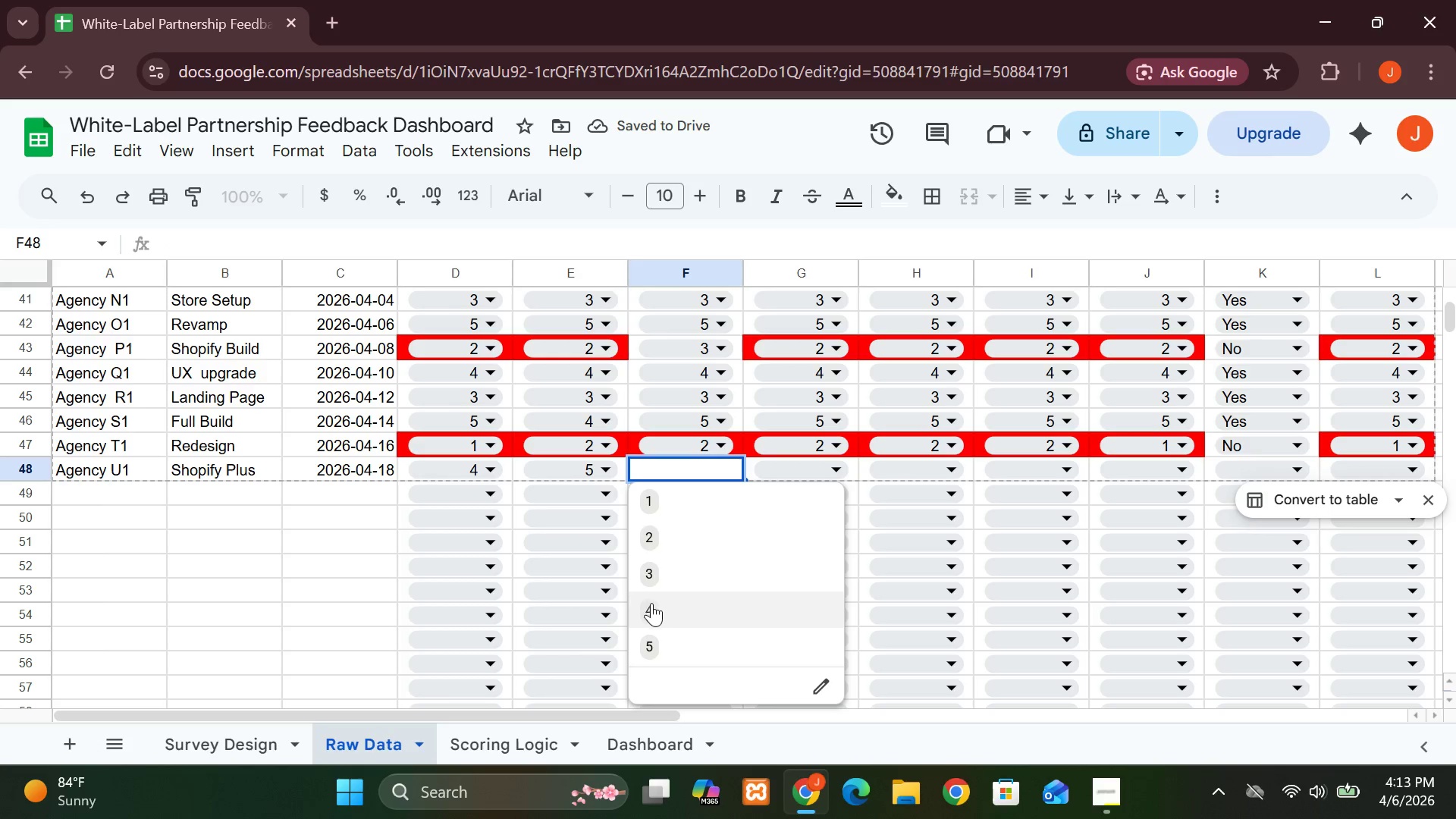 
left_click([651, 604])
 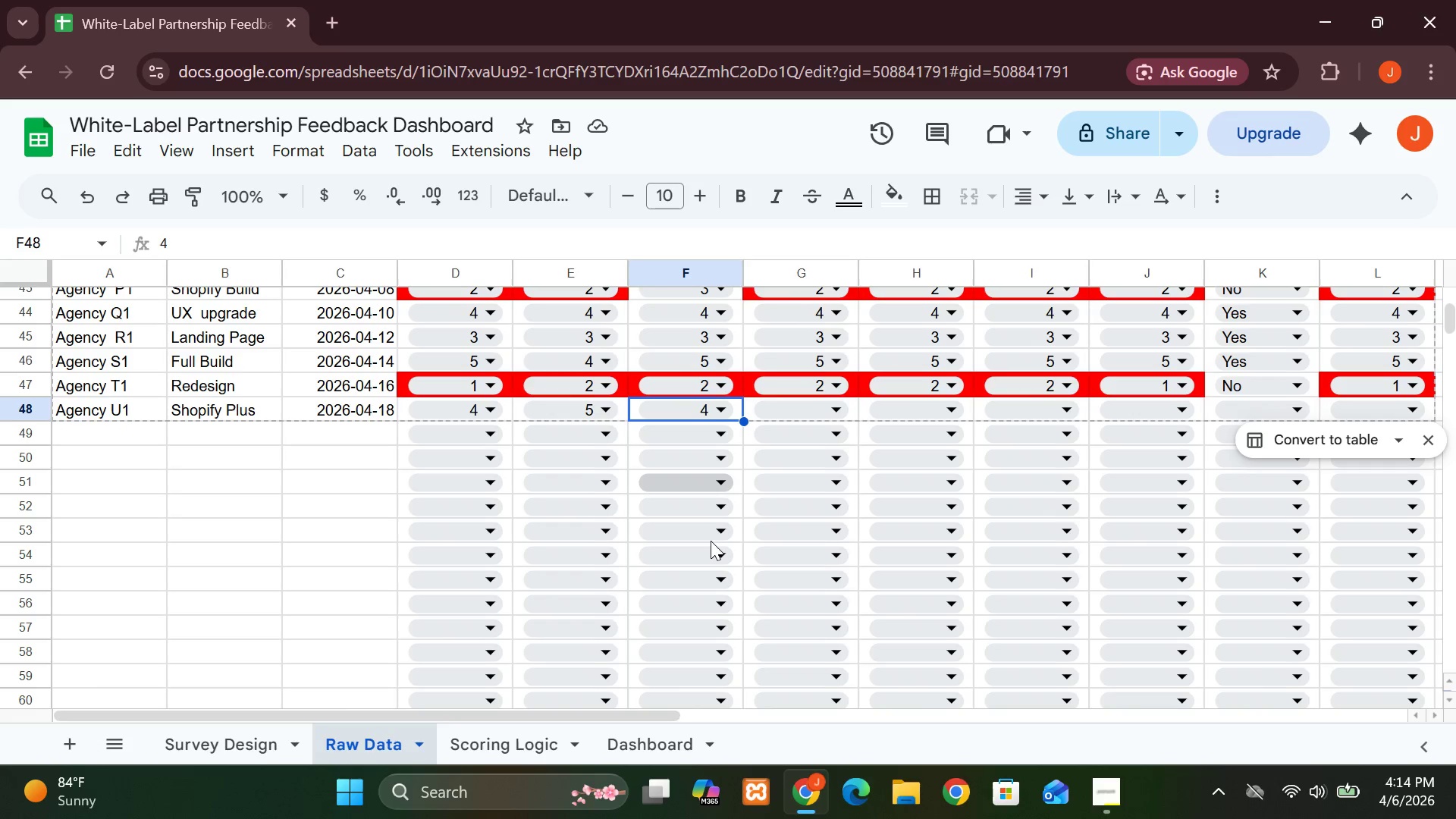 
wait(16.39)
 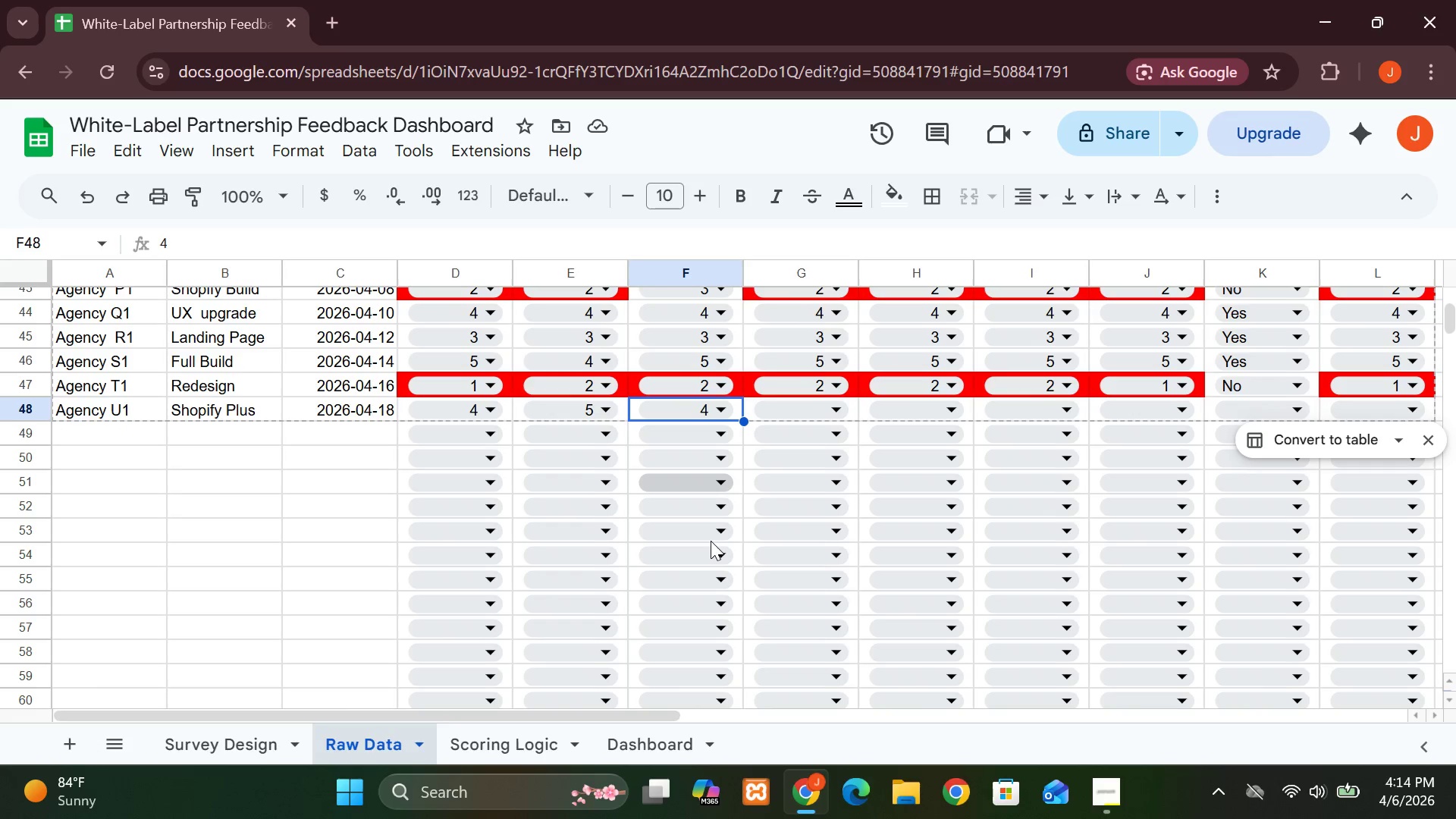 
left_click([842, 421])
 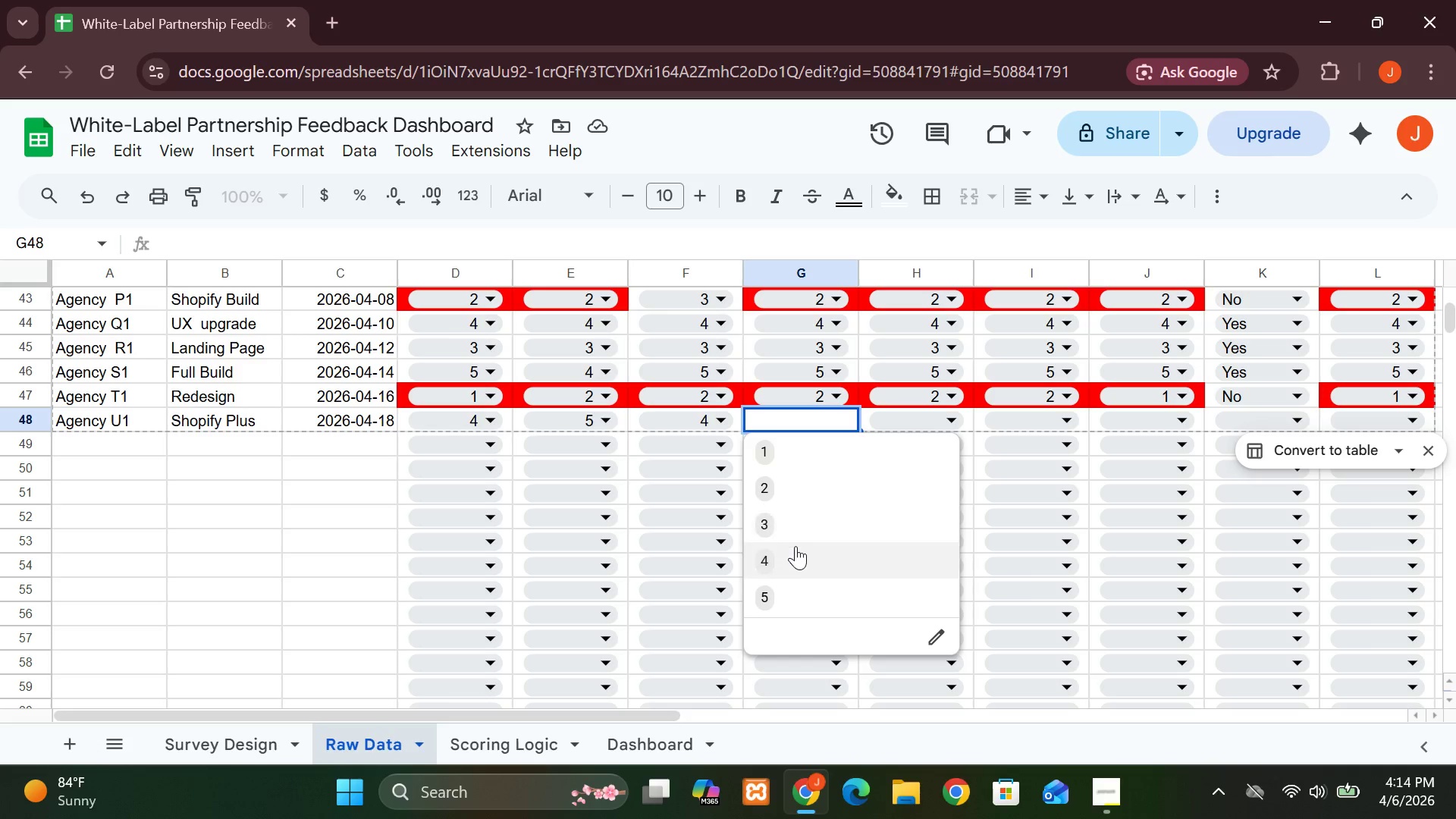 
left_click([795, 551])
 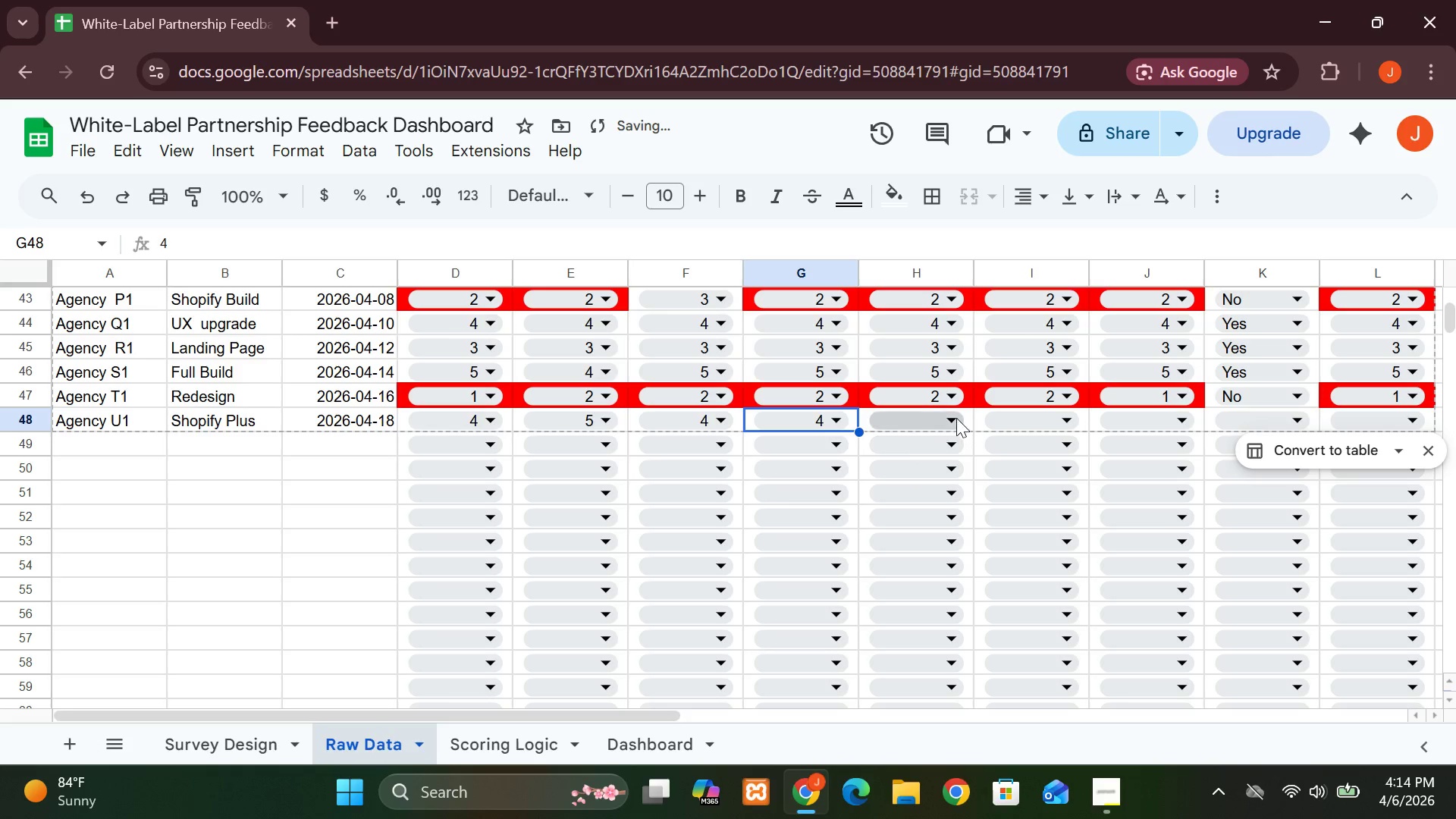 
left_click([956, 417])
 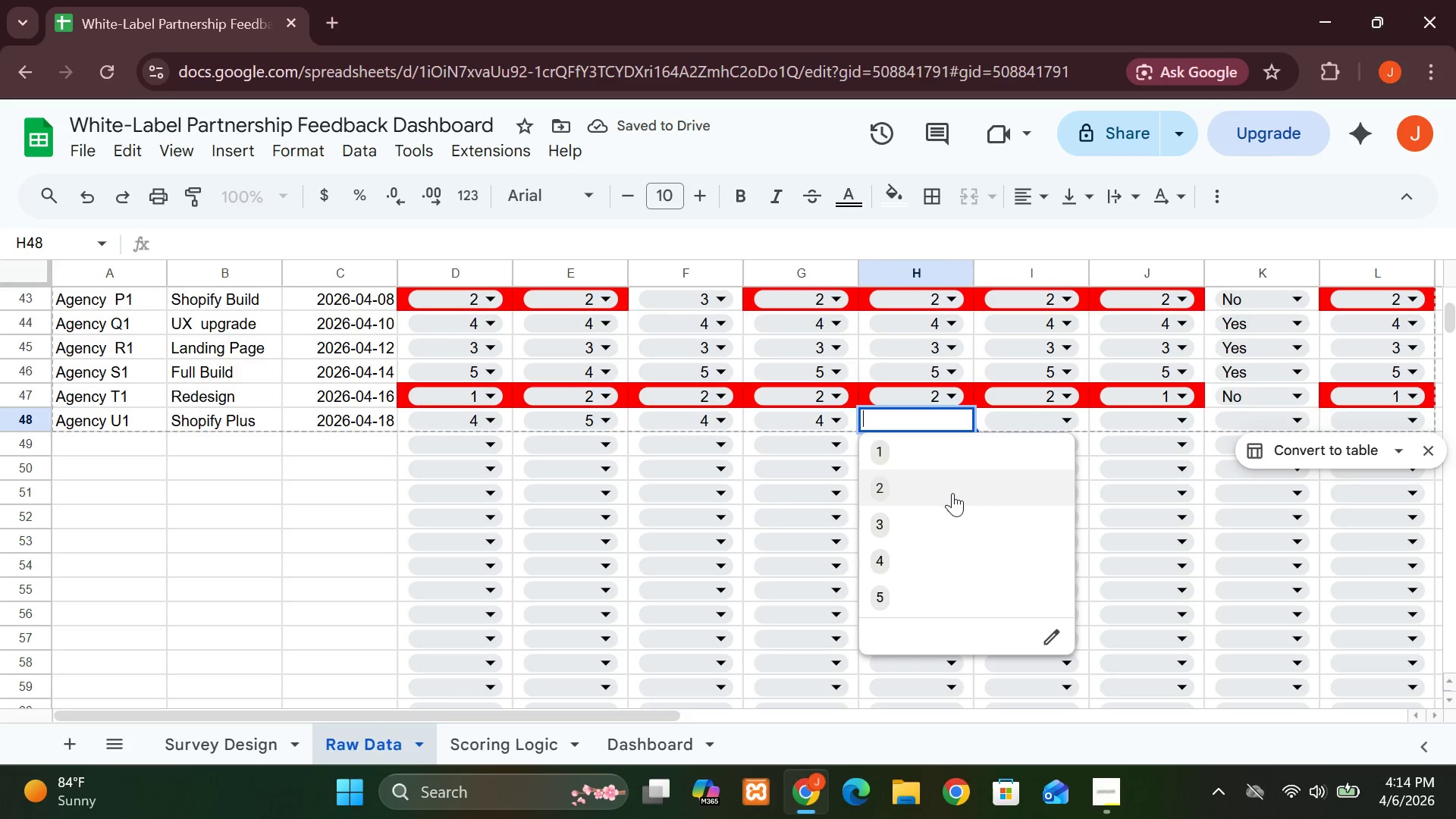 
left_click([904, 579])
 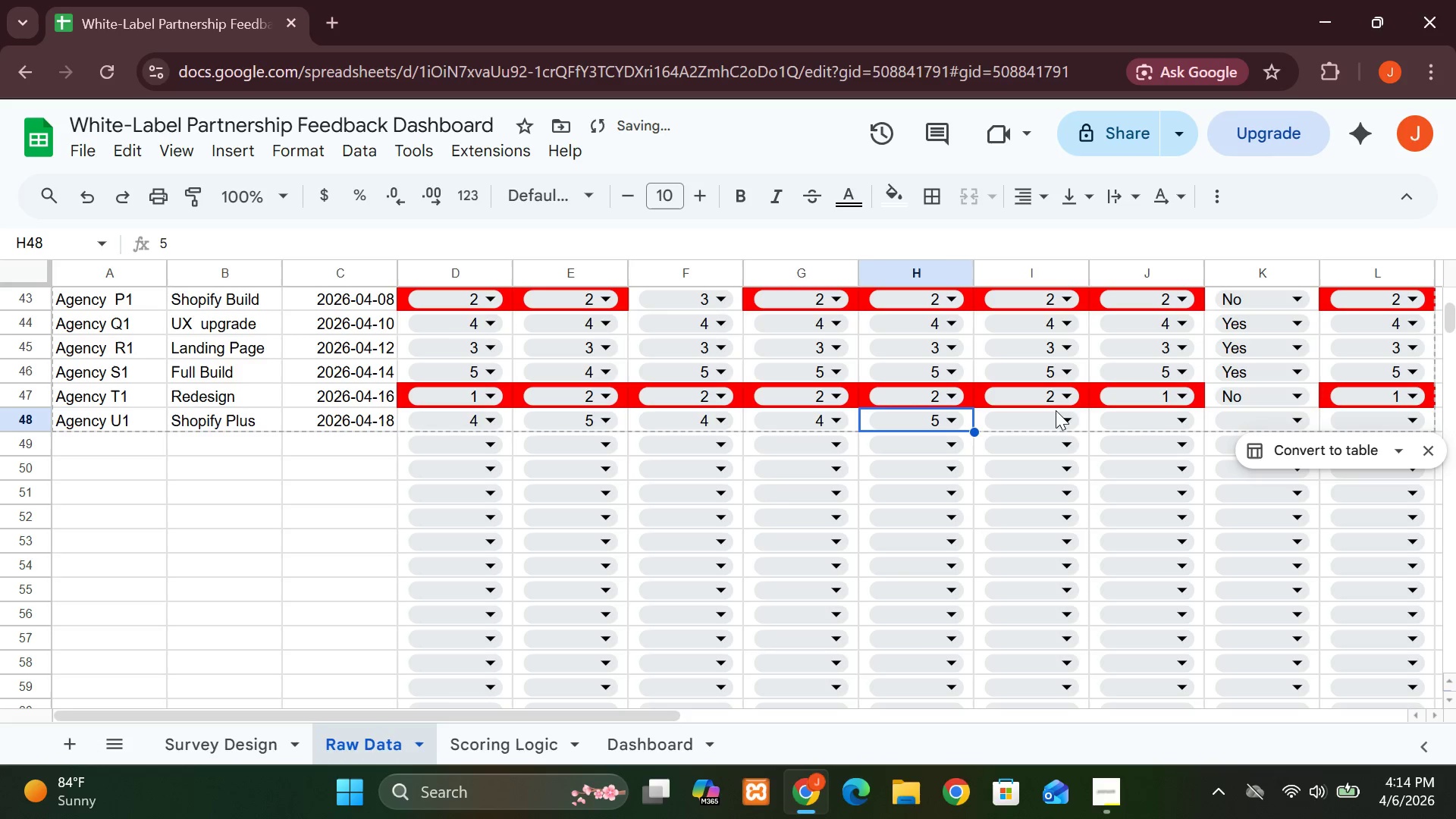 
left_click([1061, 410])
 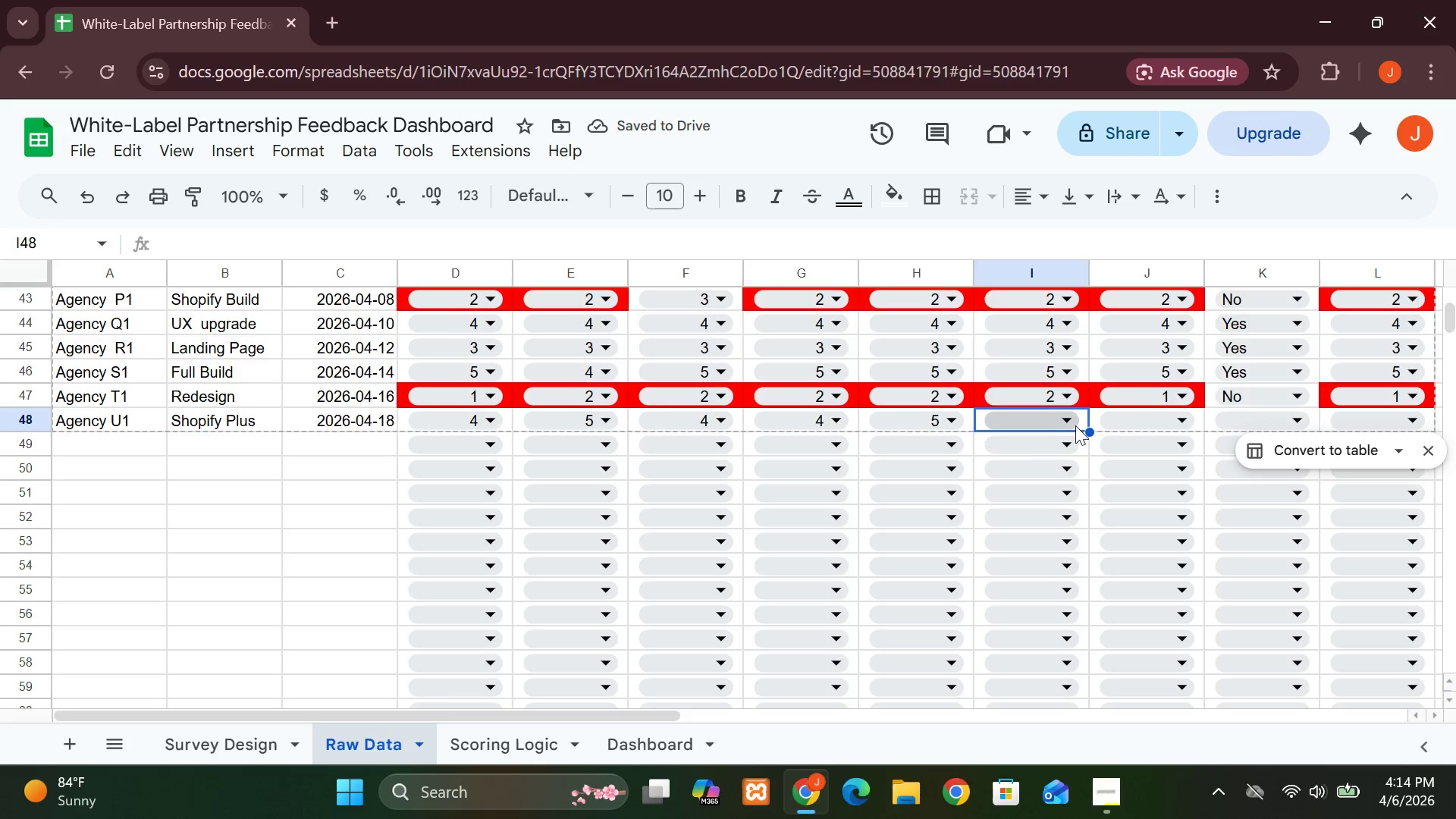 
left_click([1075, 424])
 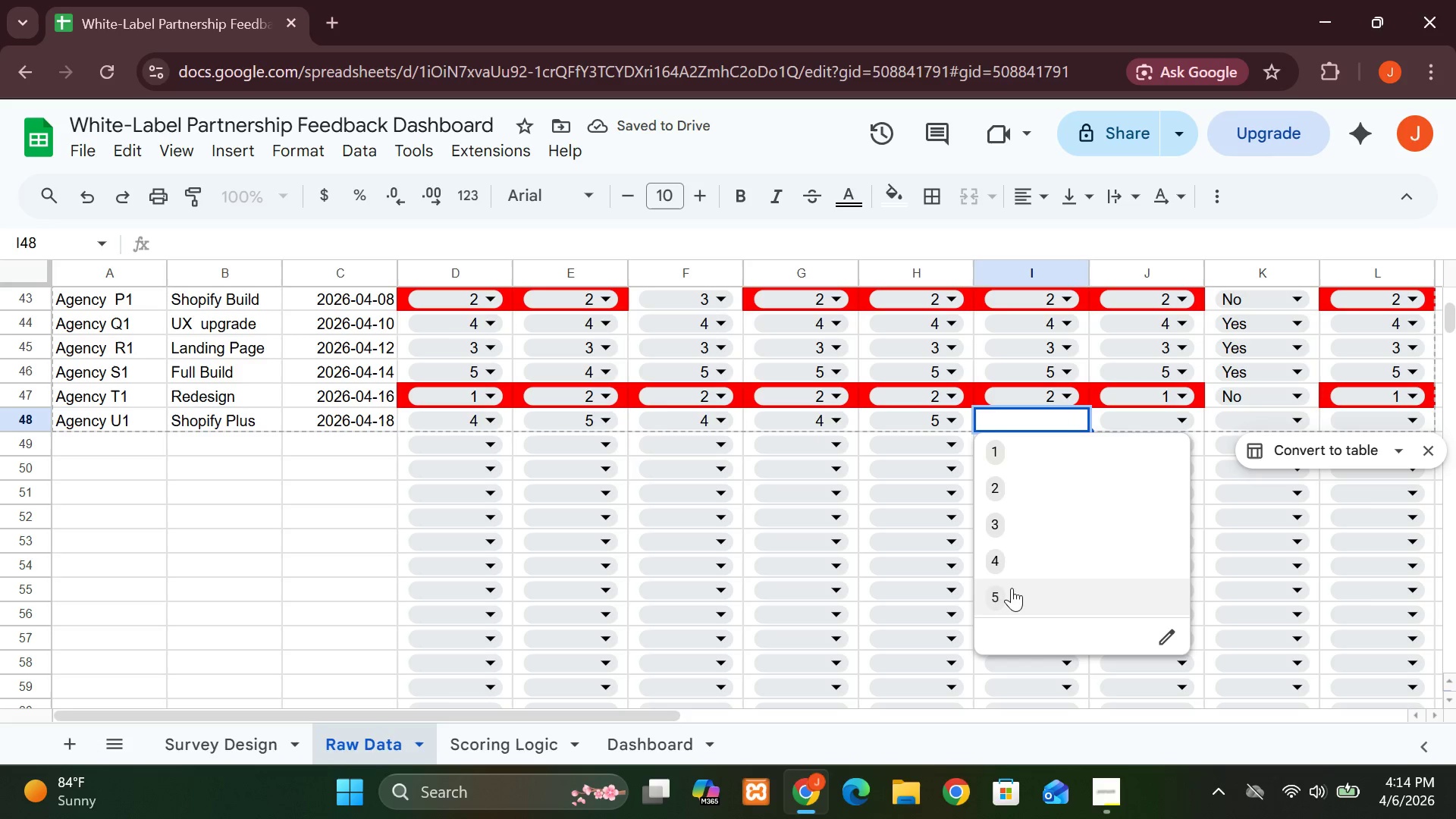 
left_click([1011, 590])
 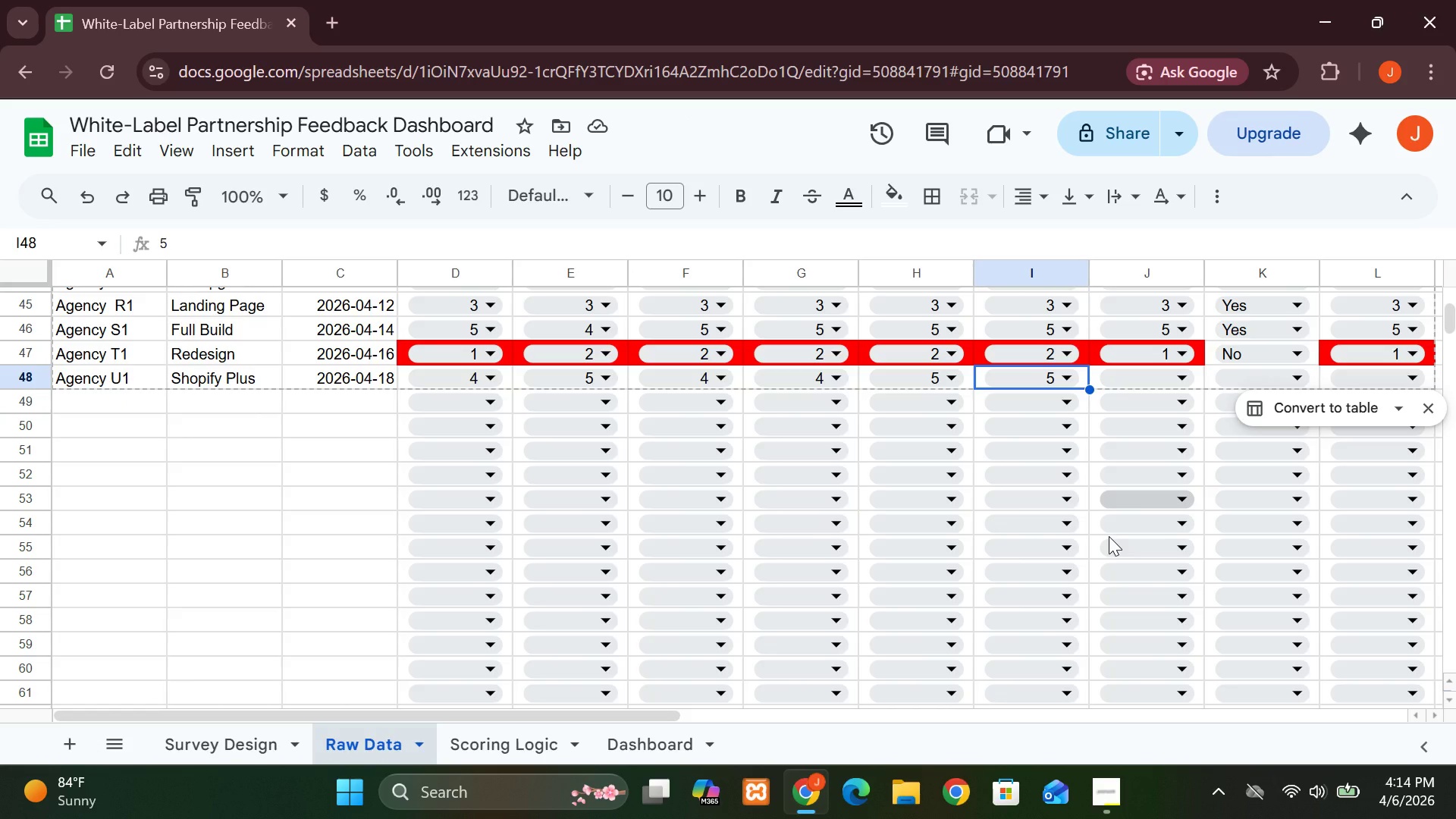 
wait(12.38)
 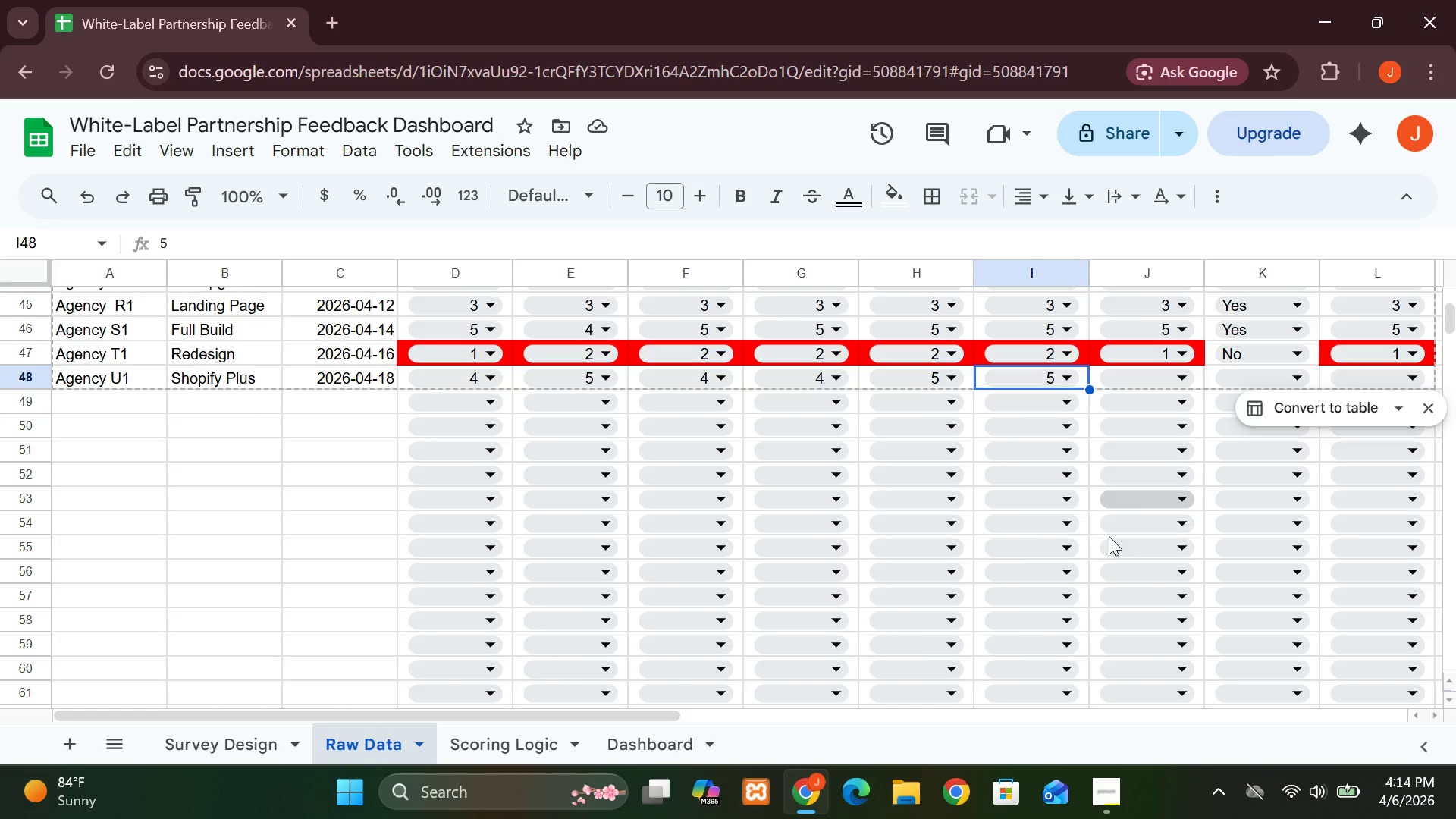 
left_click([1177, 372])
 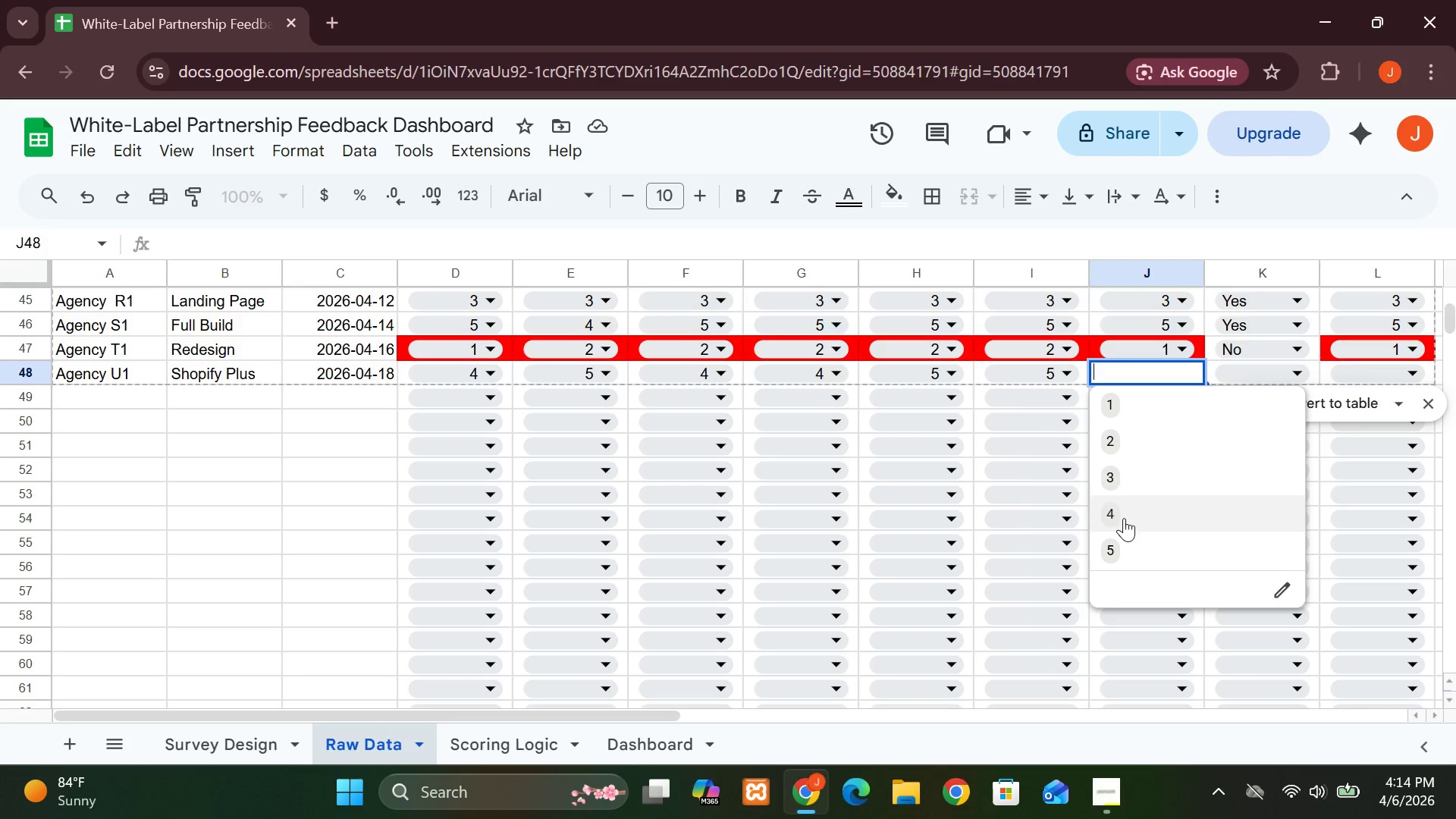 
left_click([1124, 518])
 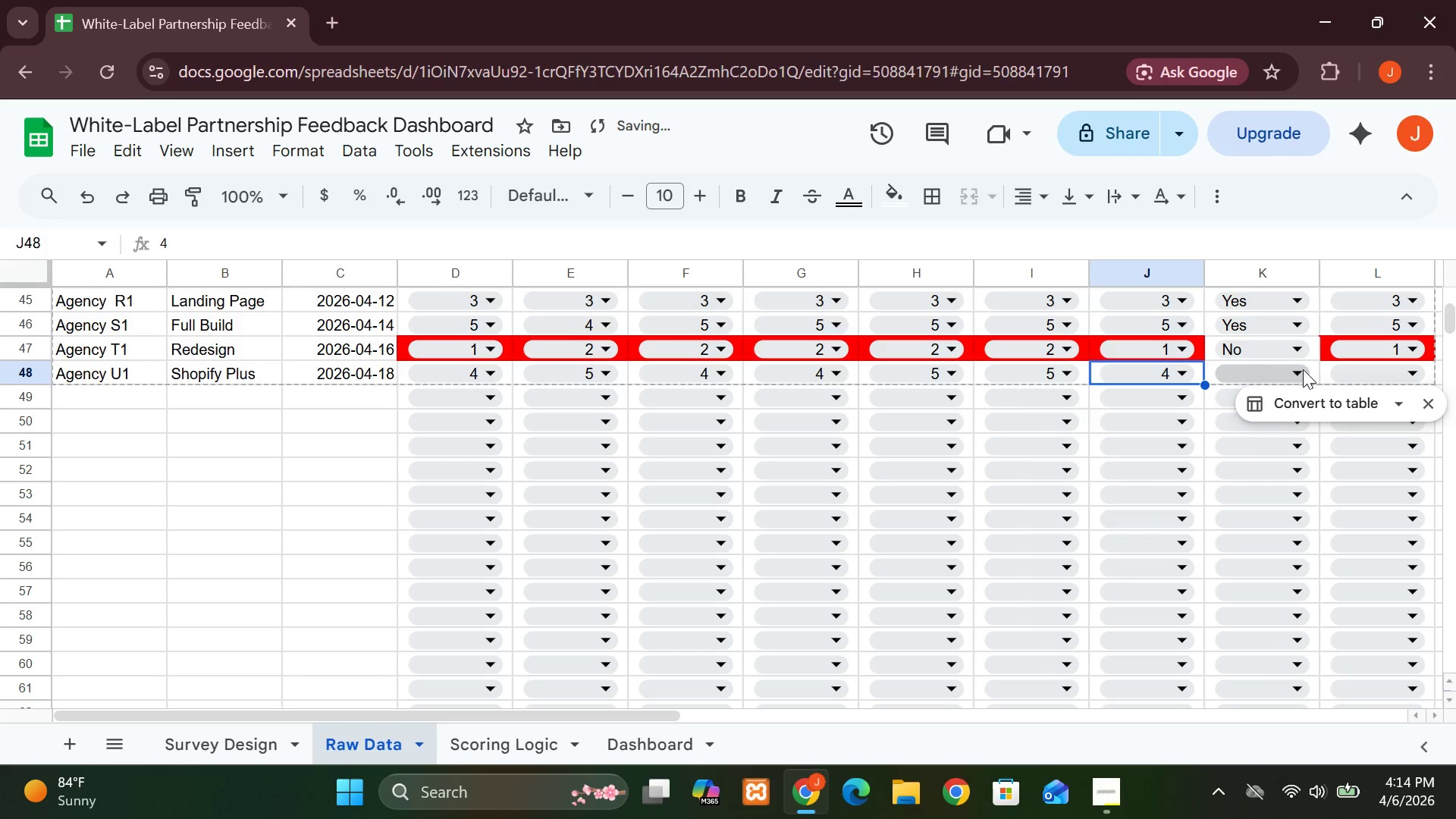 
left_click([1304, 369])
 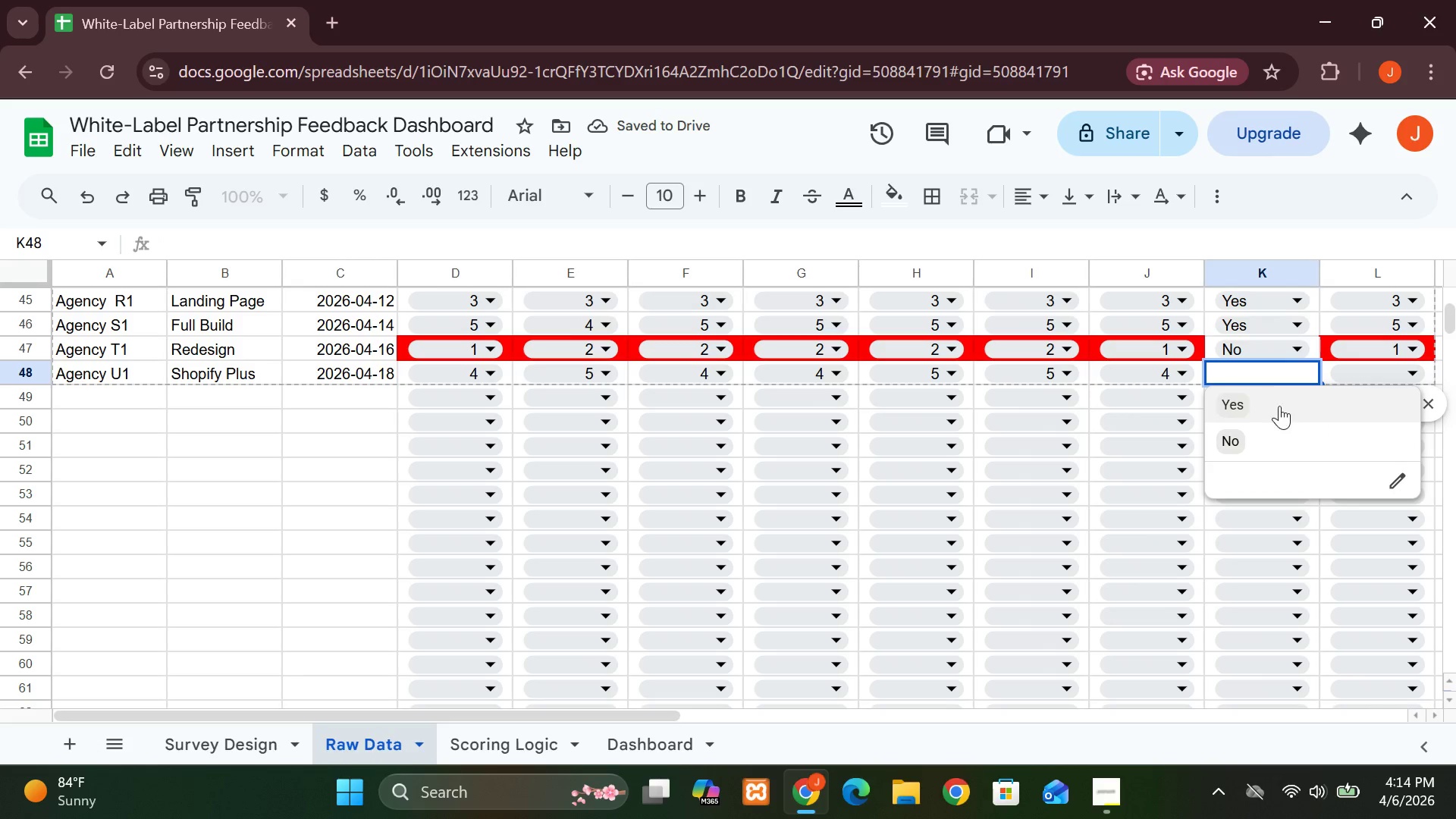 
left_click([1279, 406])
 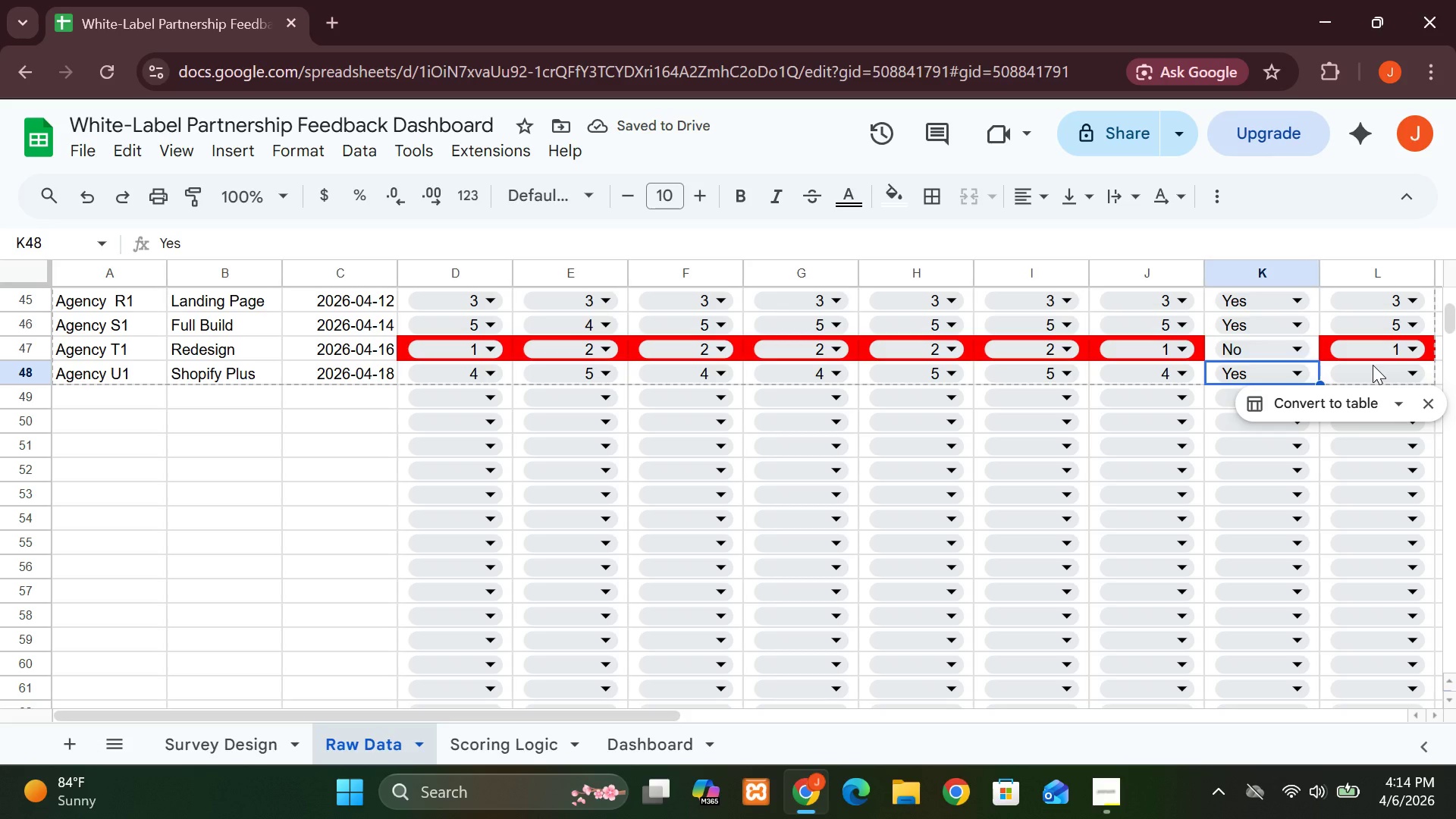 
wait(8.72)
 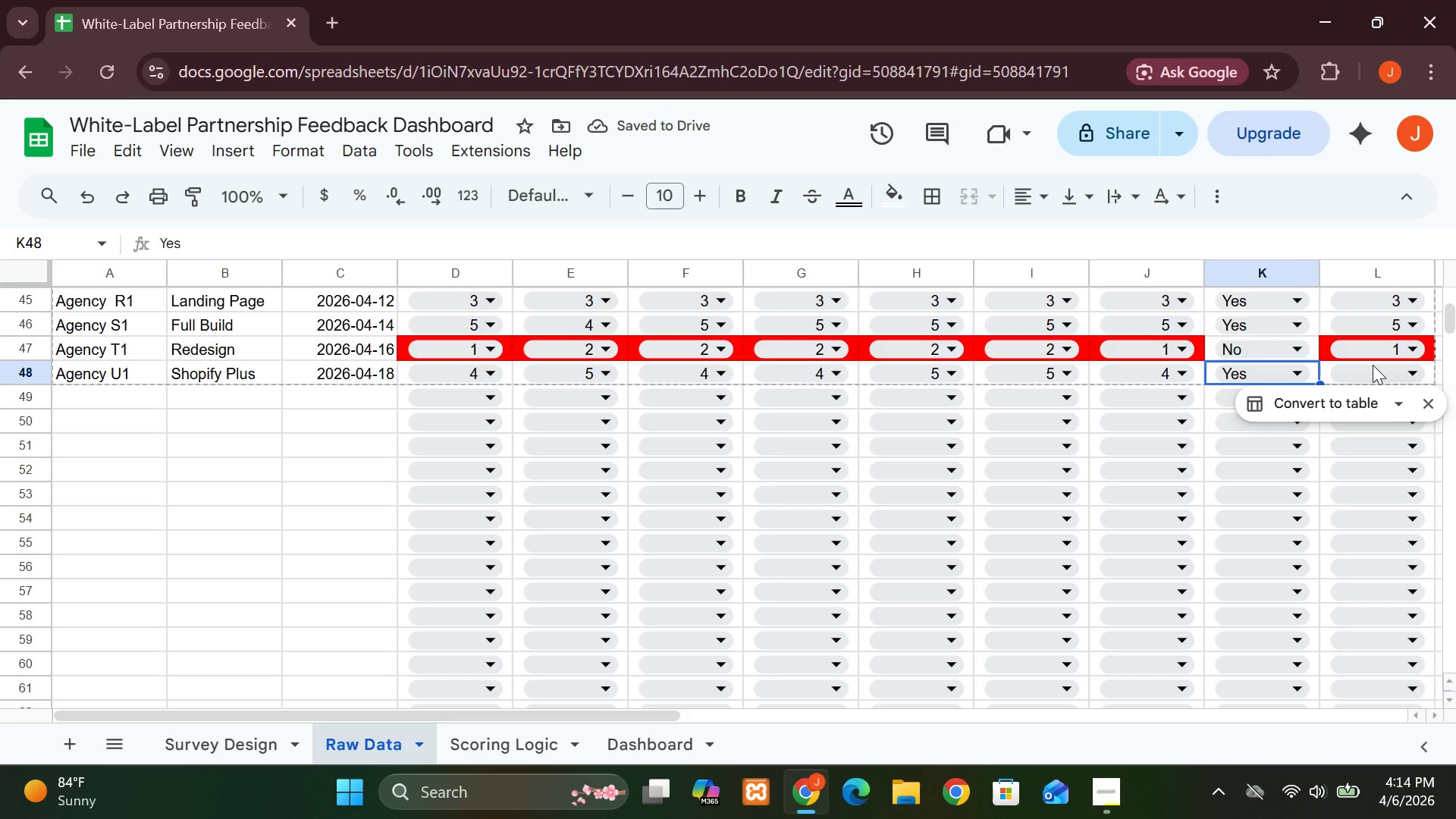 
left_click([1404, 368])
 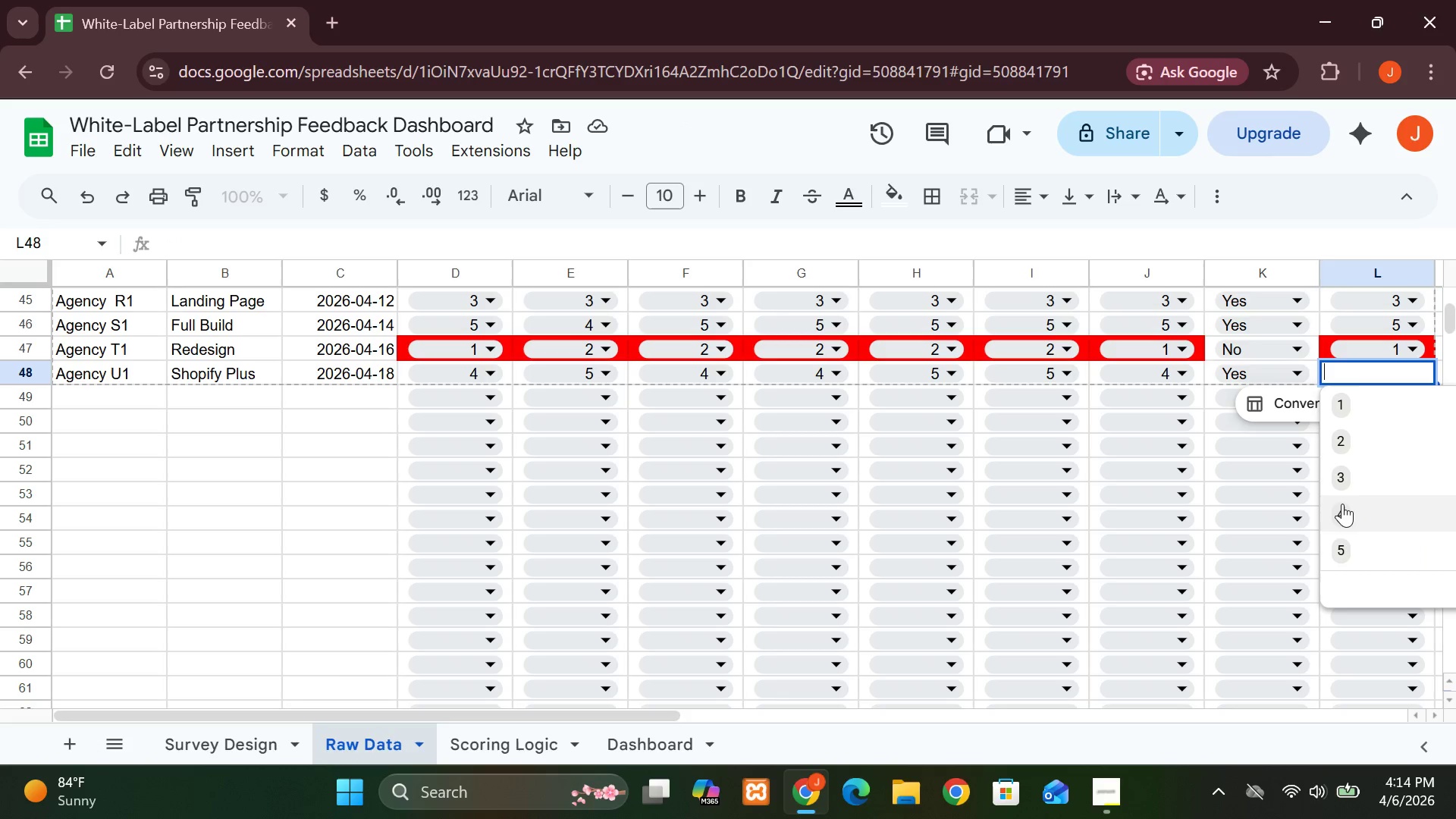 
left_click([1341, 504])
 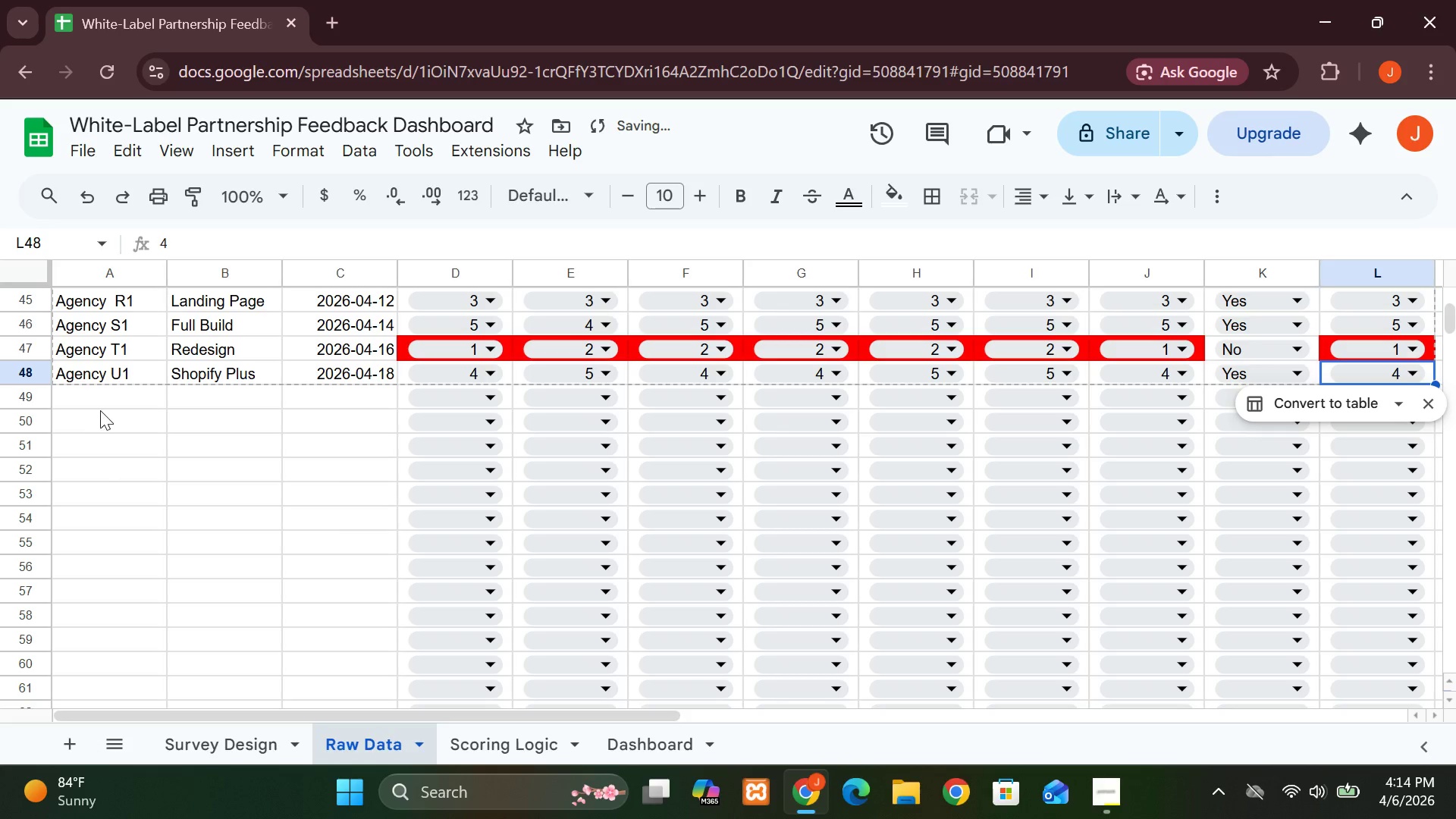 
left_click([86, 394])
 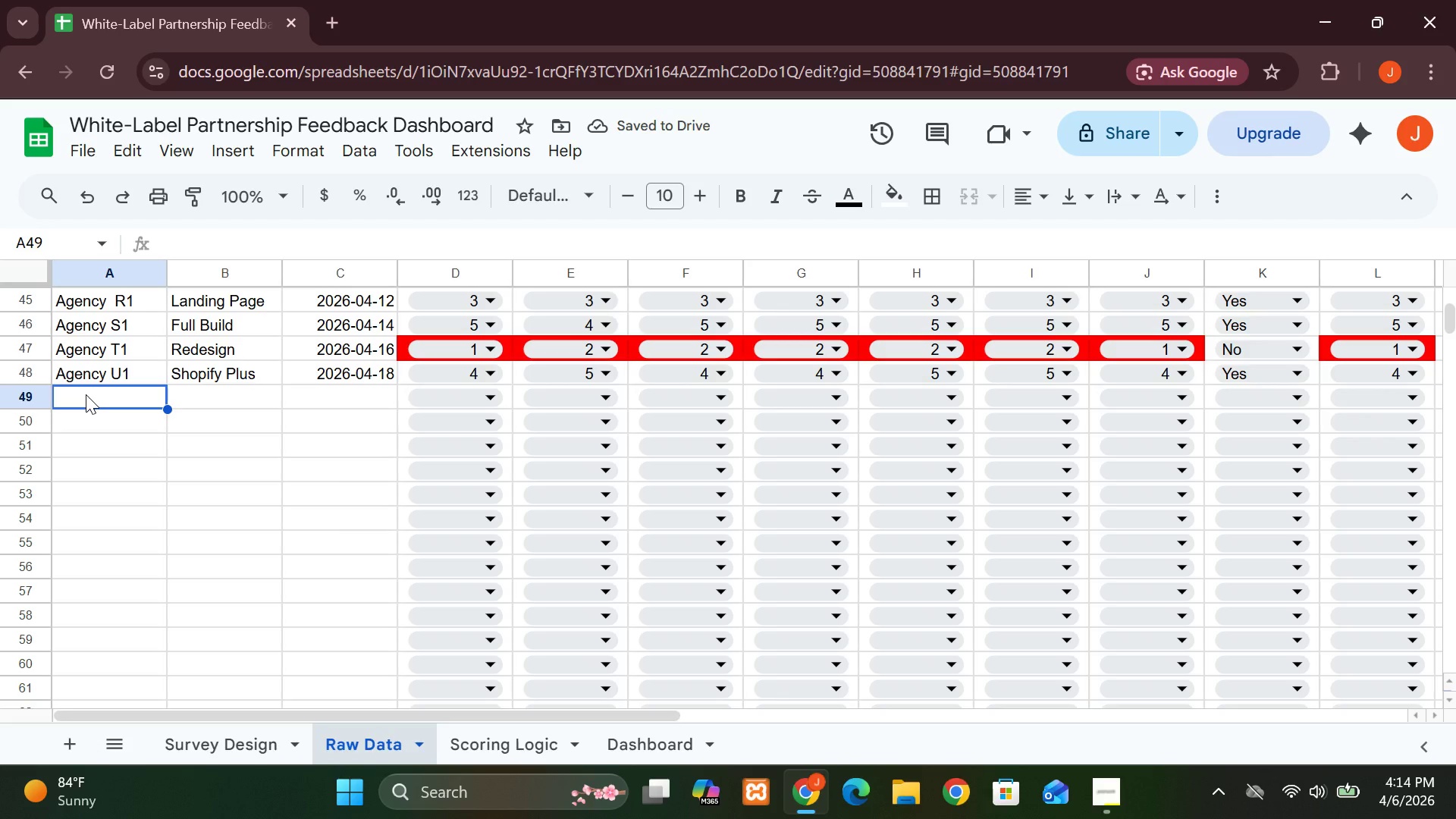 
key(CapsLock)
 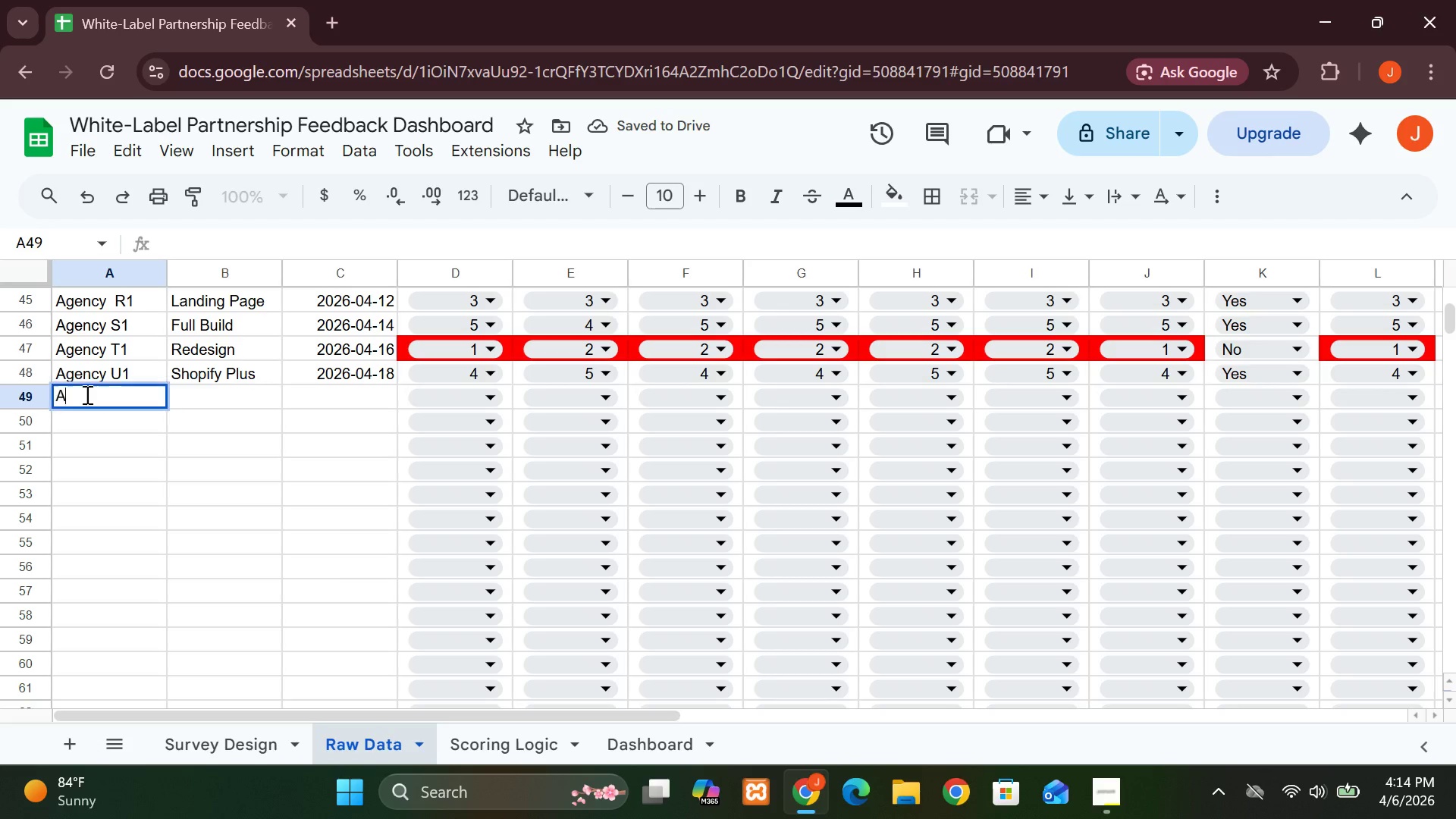 
key(A)
 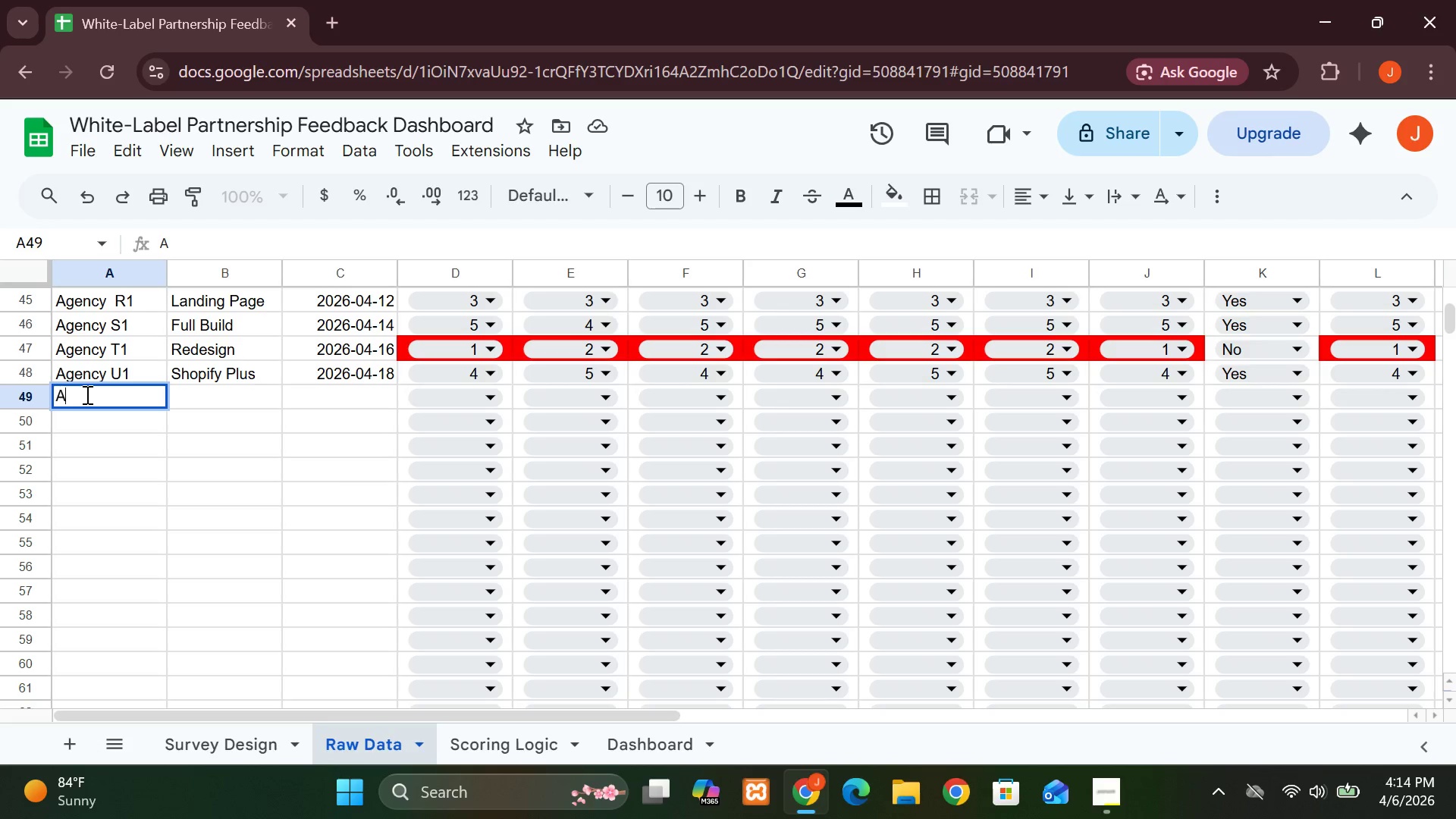 
key(CapsLock)
 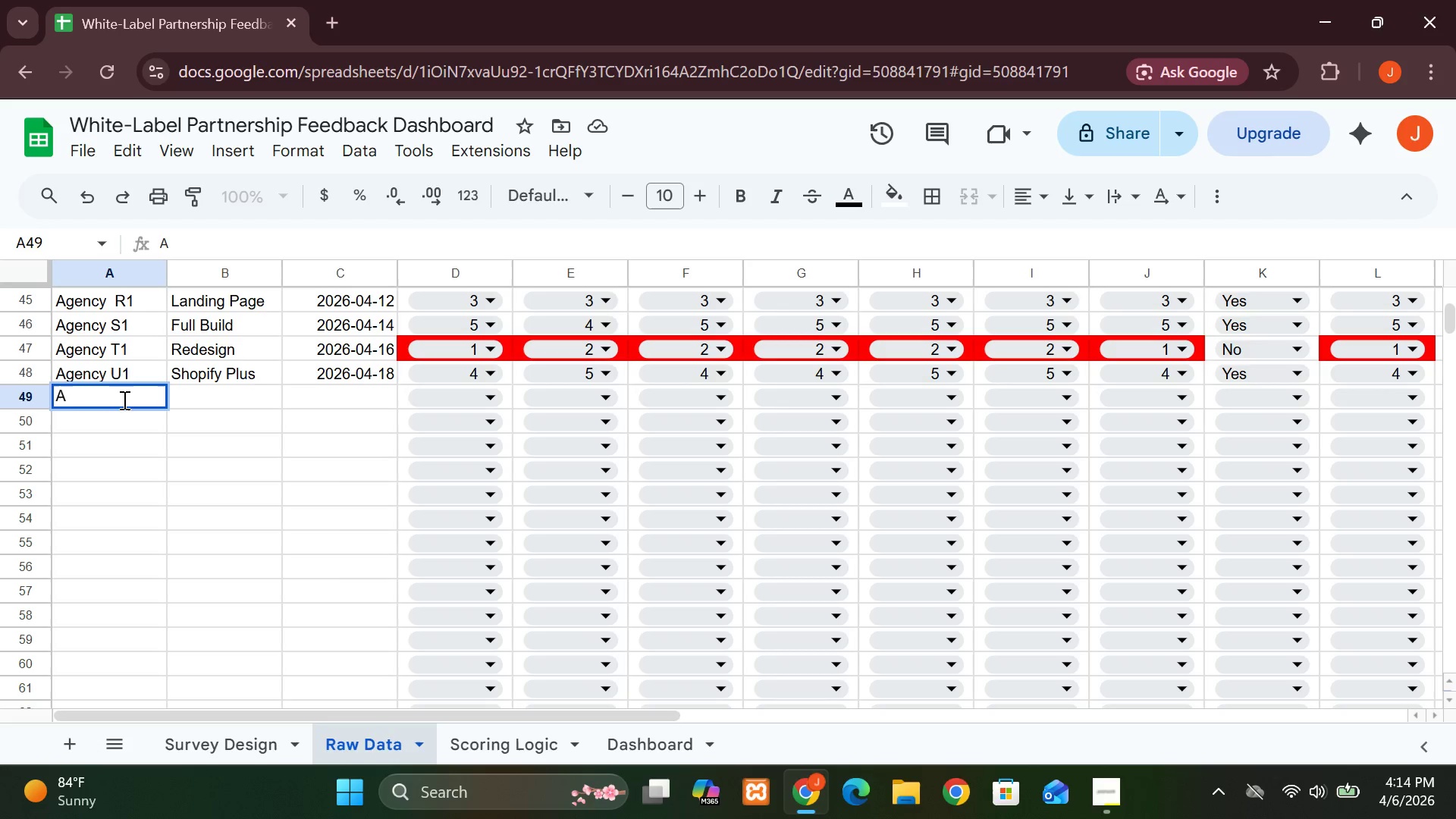 
type(gency)
 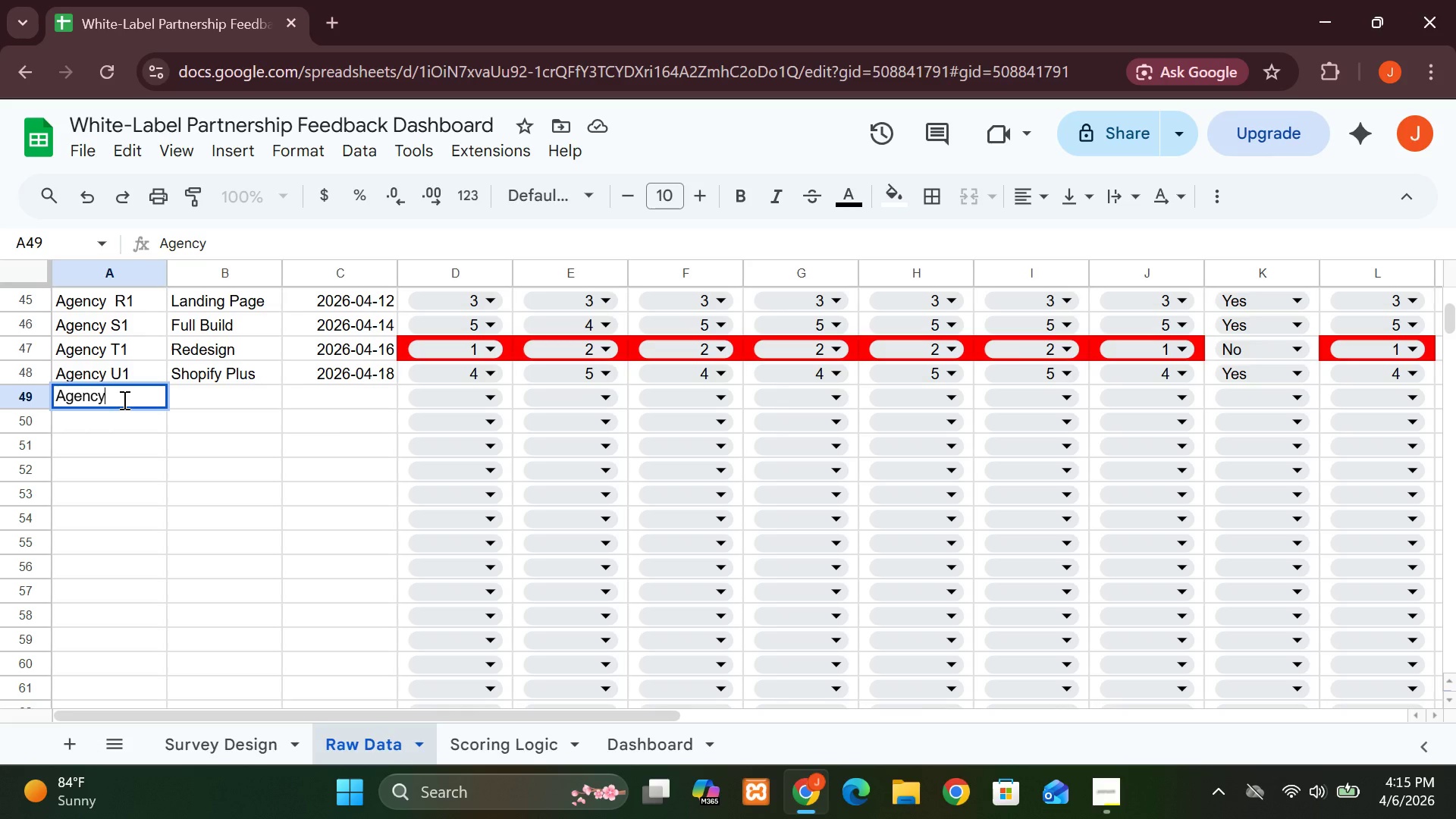 
wait(5.69)
 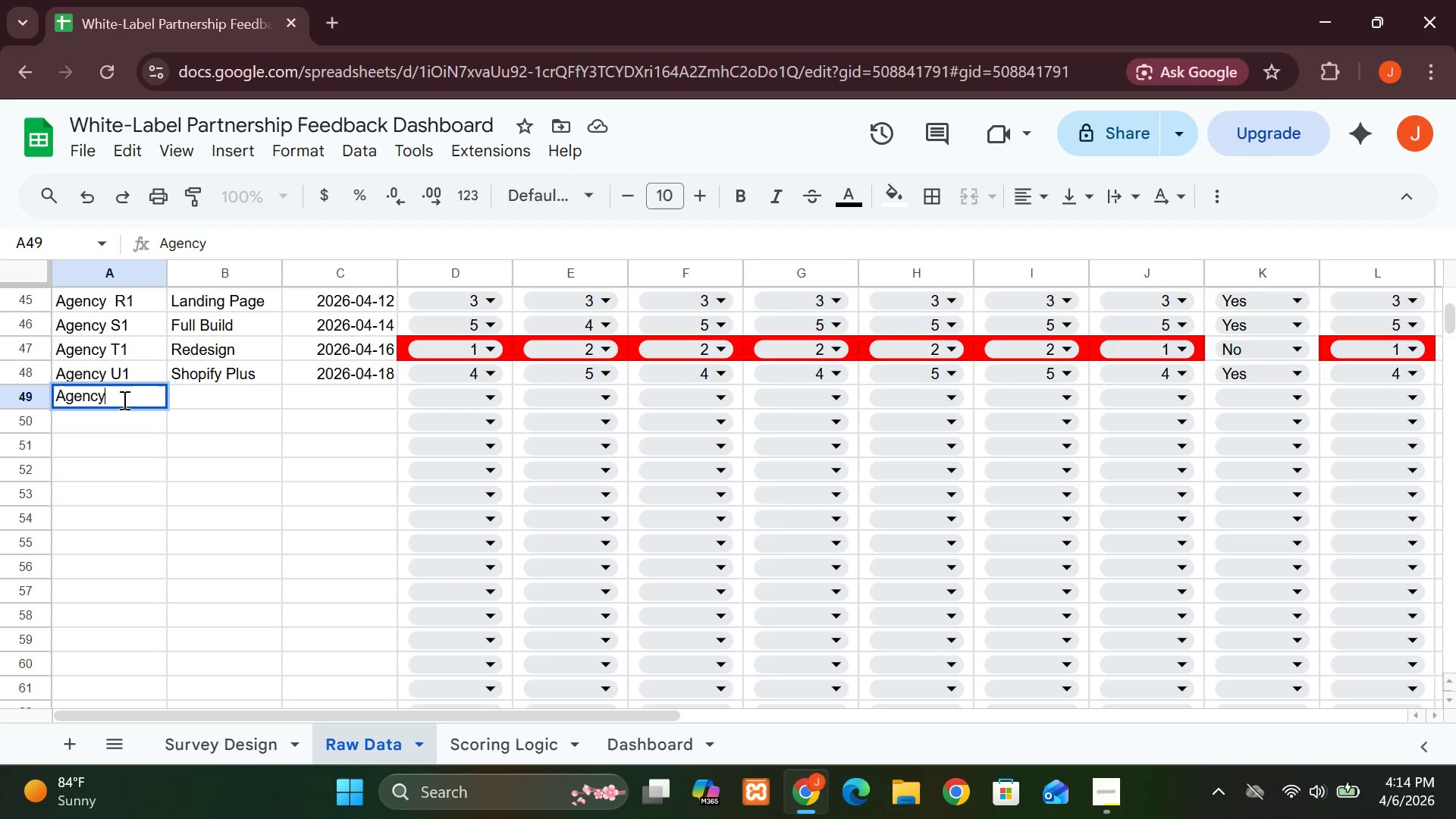 
type(V1)
 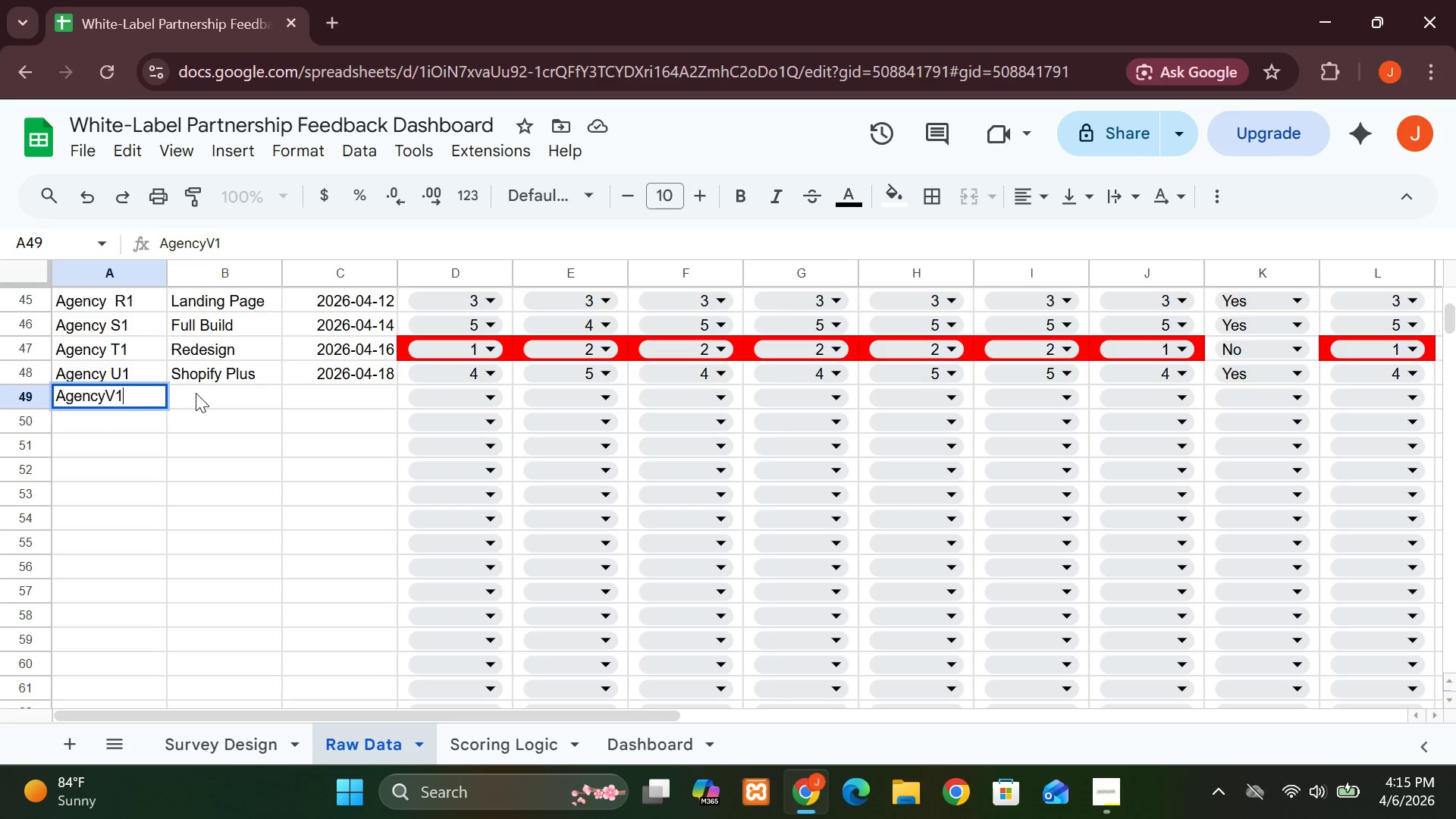 
left_click([196, 393])
 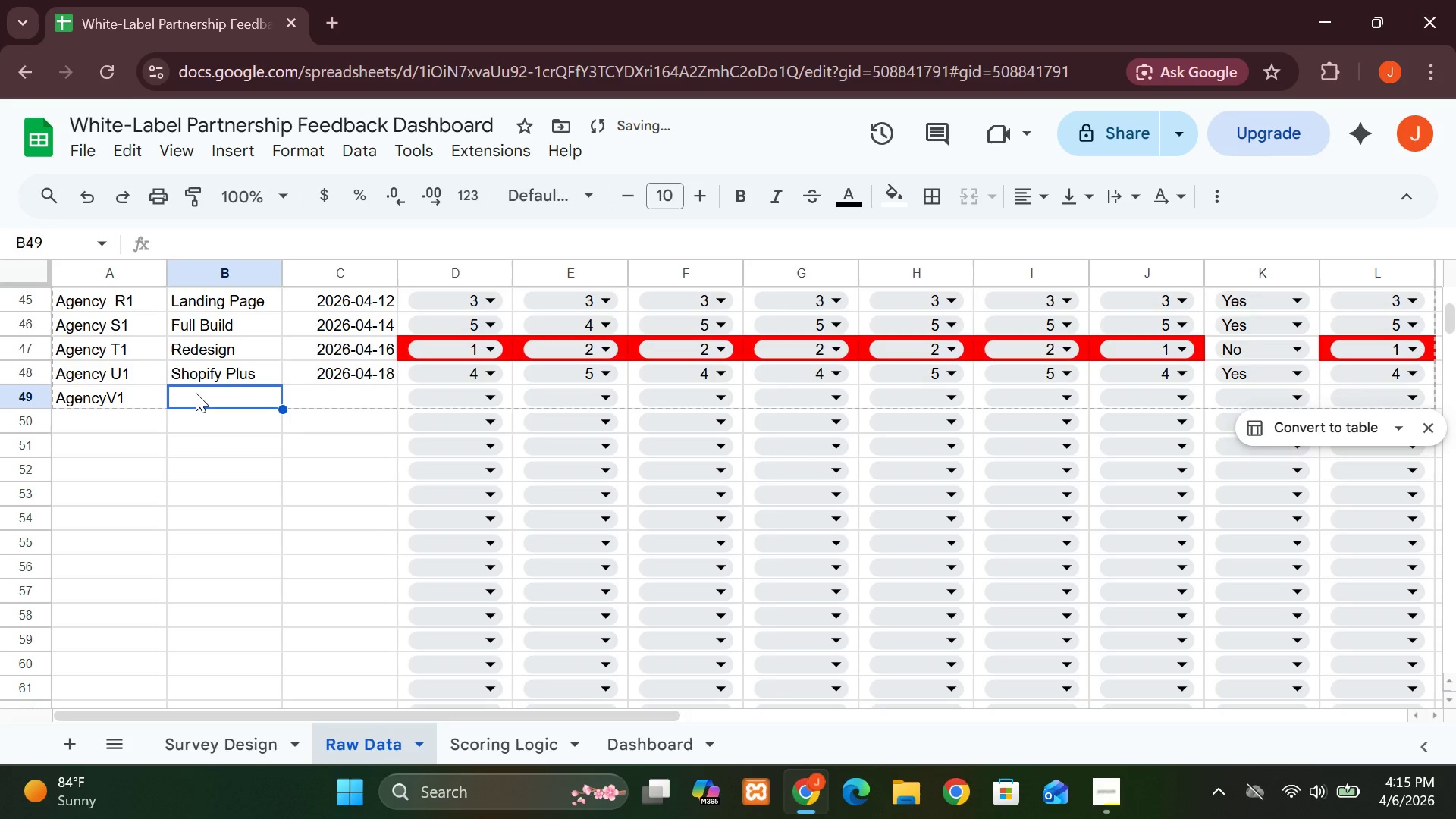 
type(UX  )
 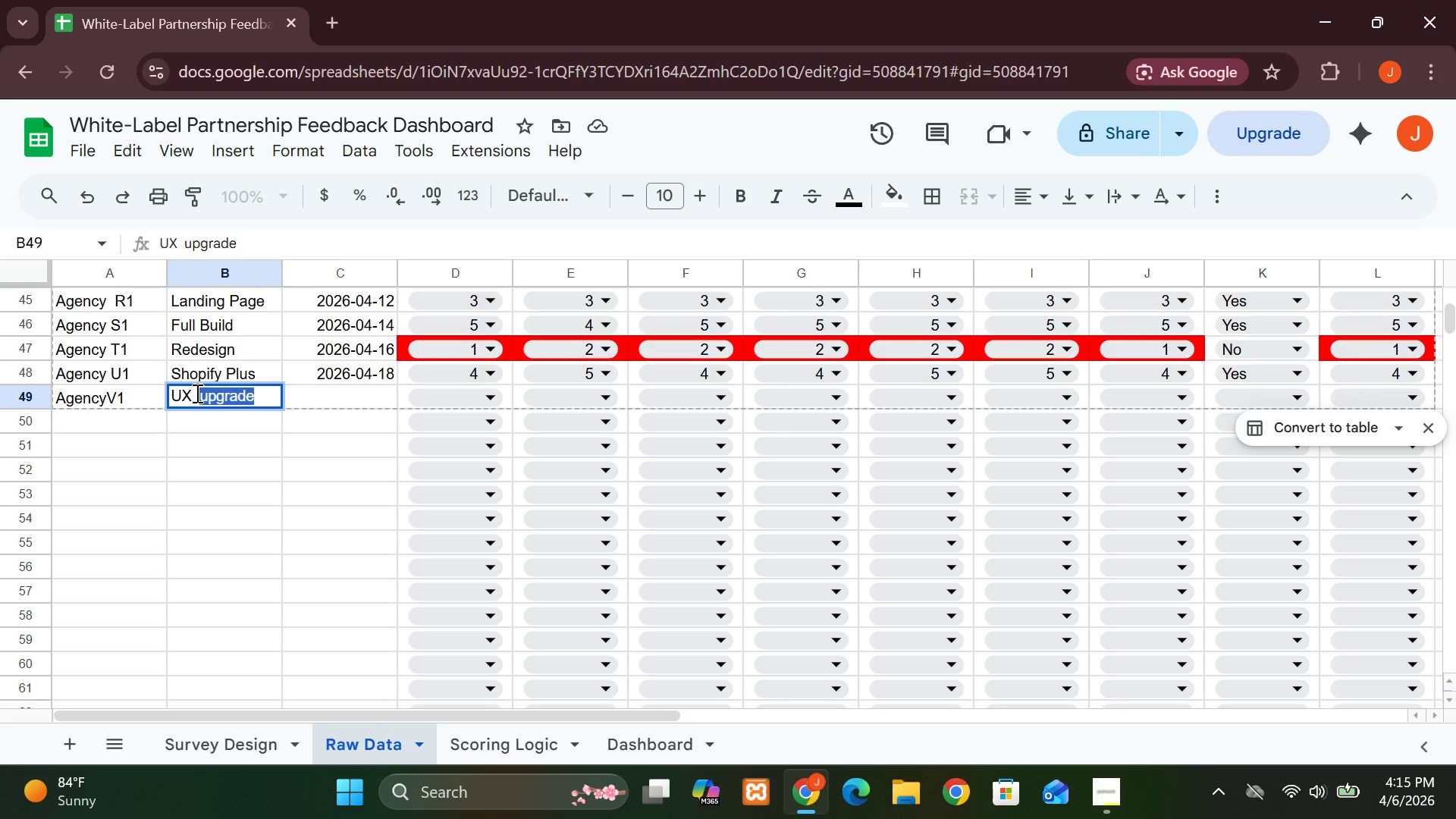 
type(AU)
key(Backspace)
type(ud)
key(Backspace)
key(Backspace)
key(Backspace)
key(Backspace)
type(A)
 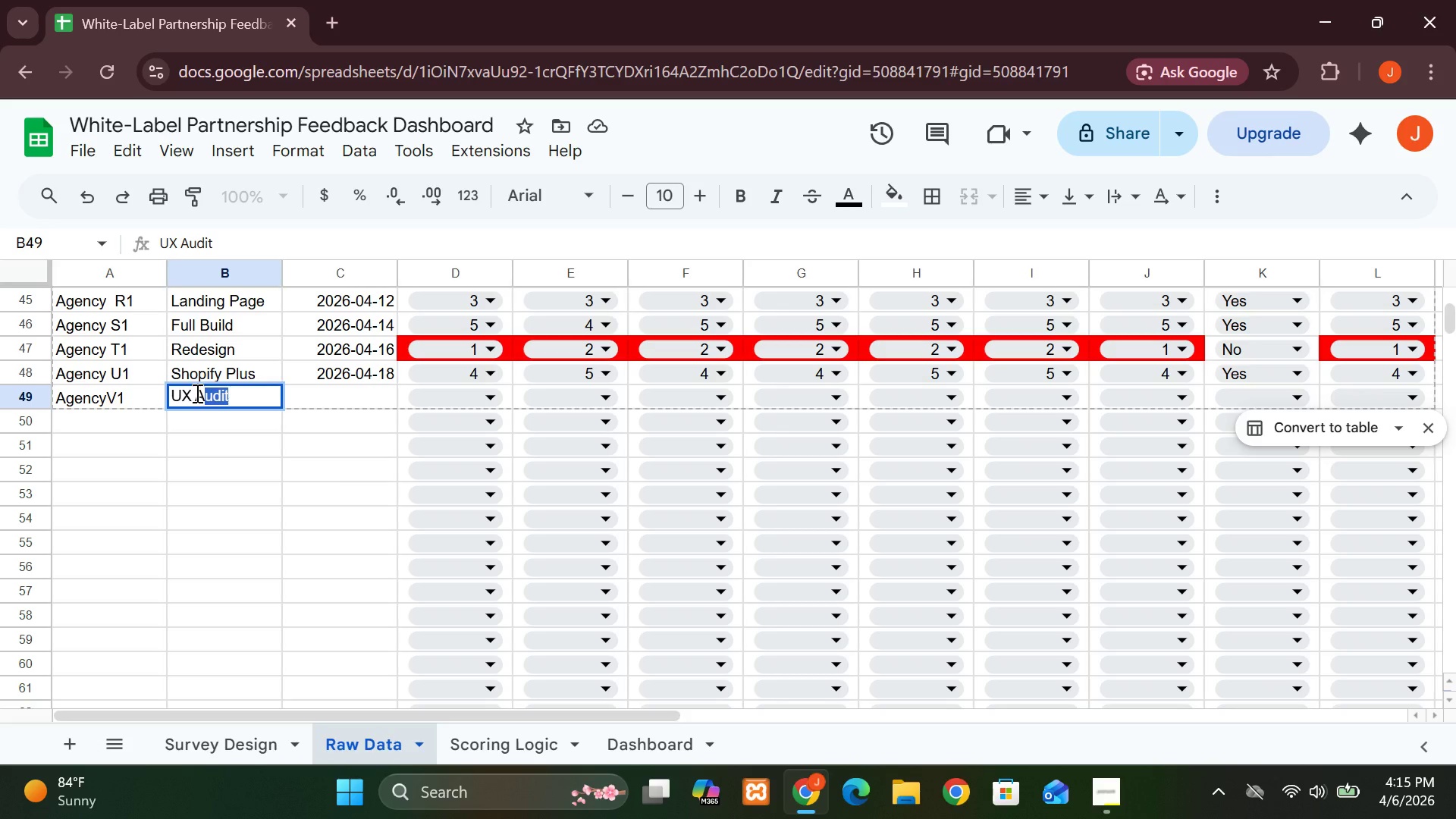 
key(Enter)
 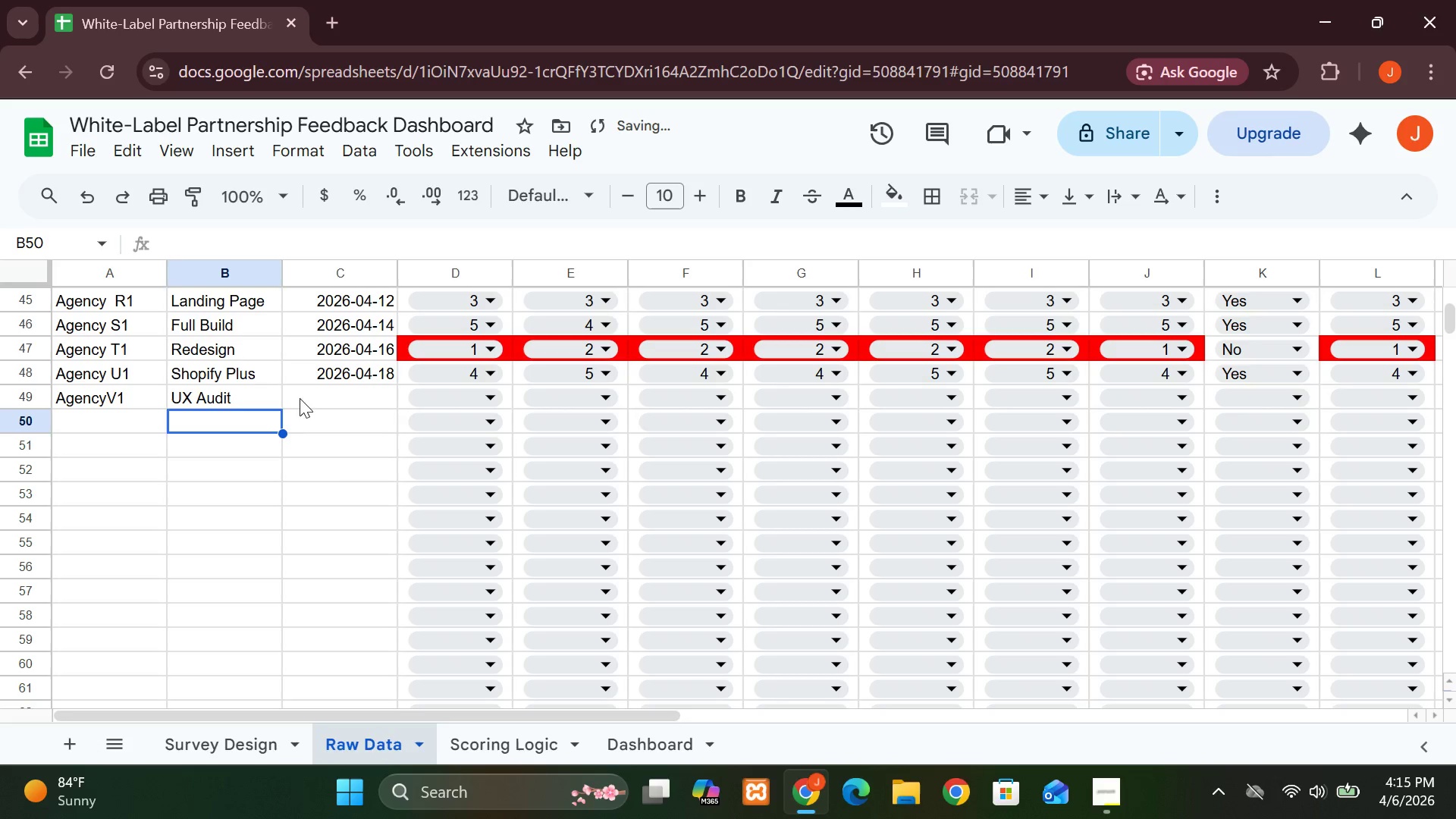 
left_click([304, 400])
 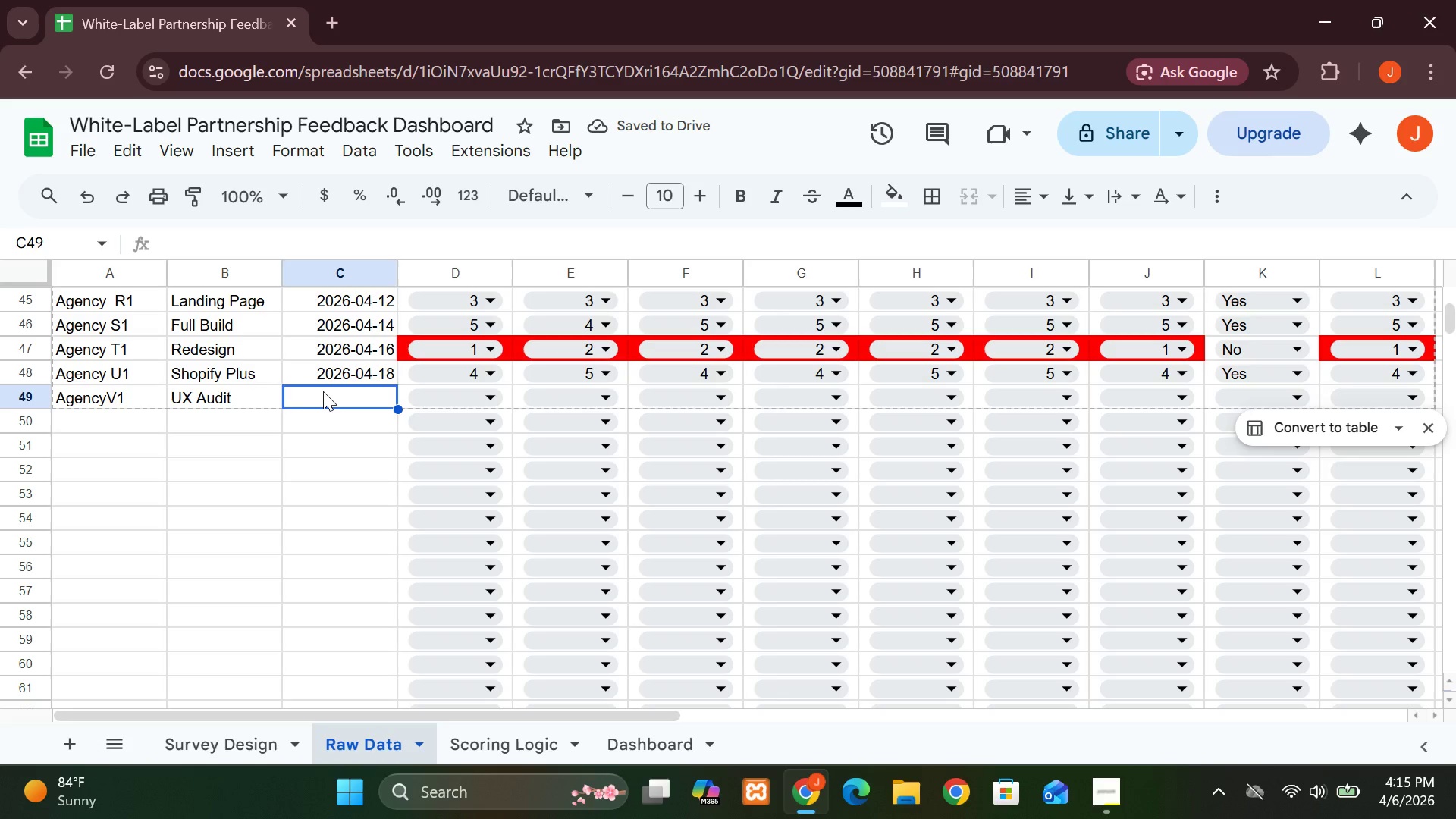 
type(2026-04-20)
 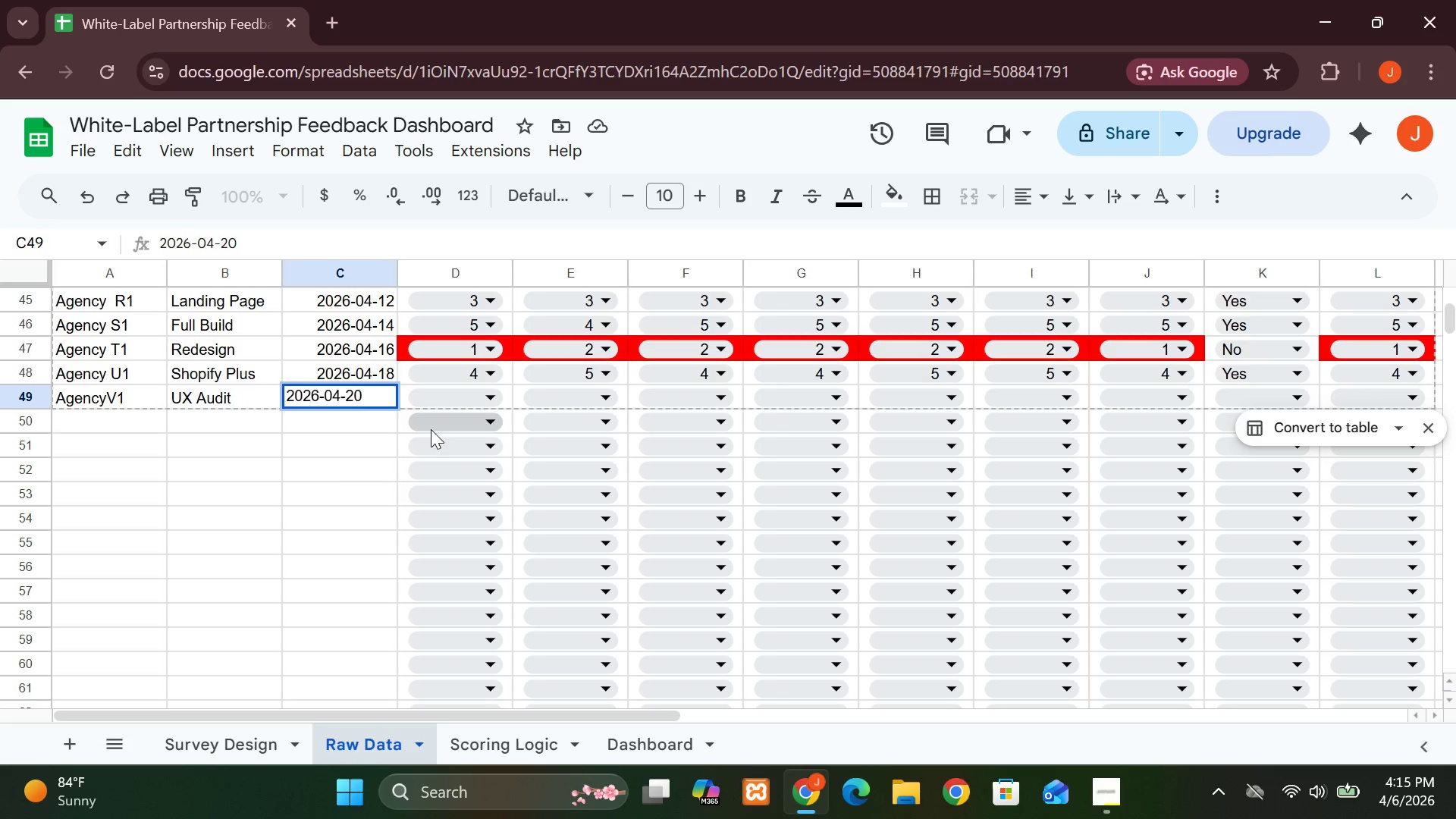 
wait(9.97)
 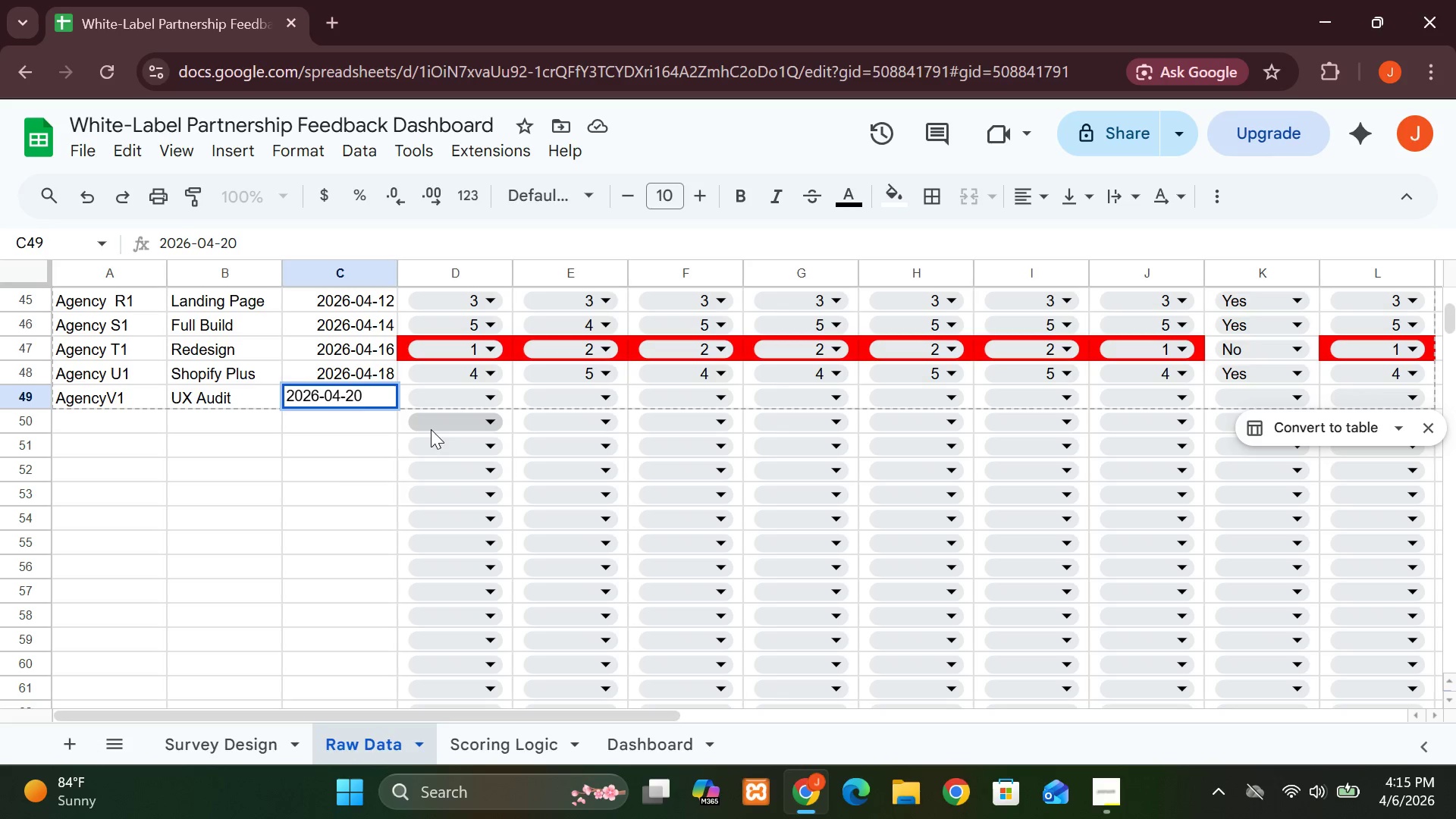 
left_click([501, 395])
 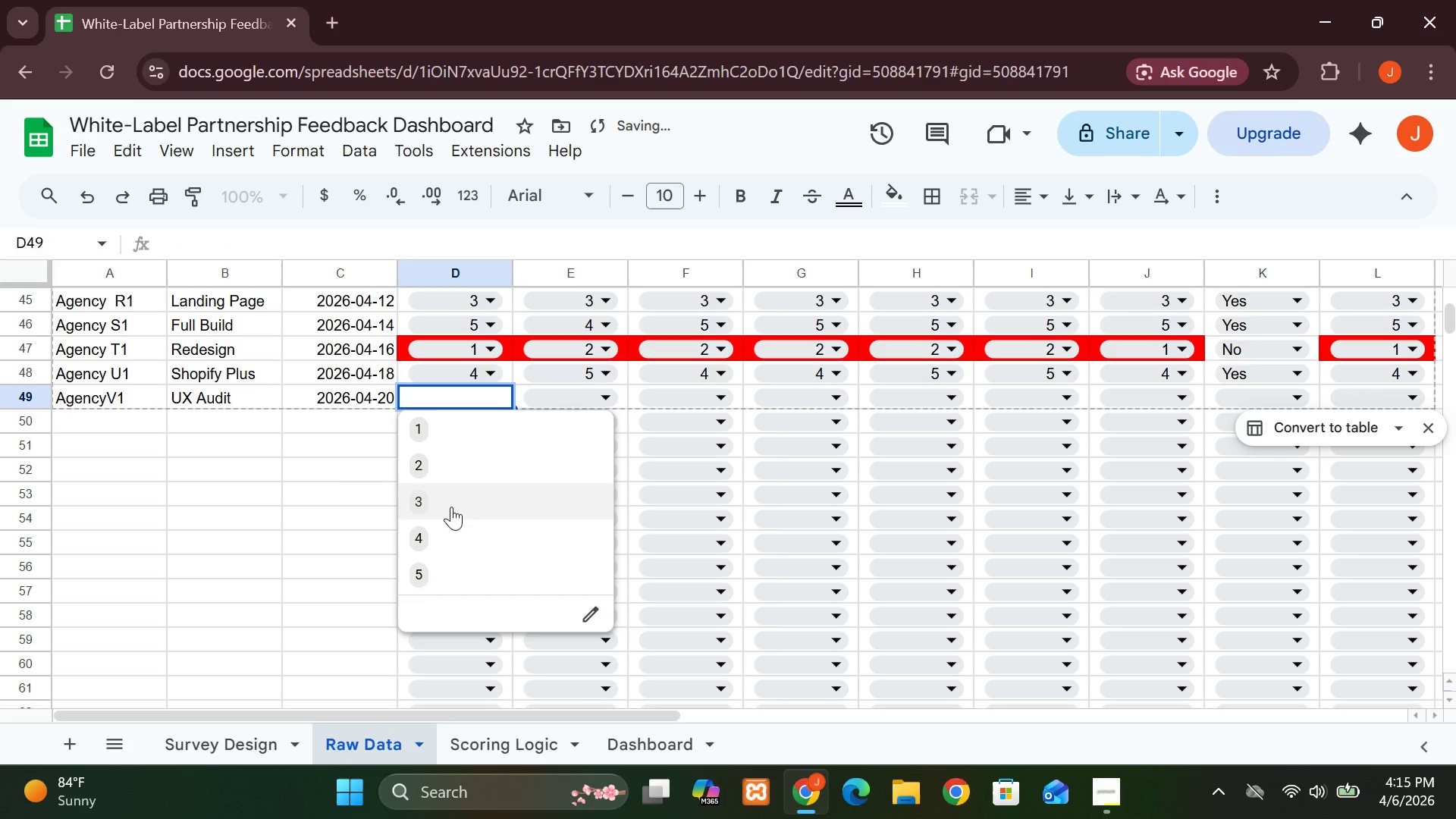 
left_click([451, 507])
 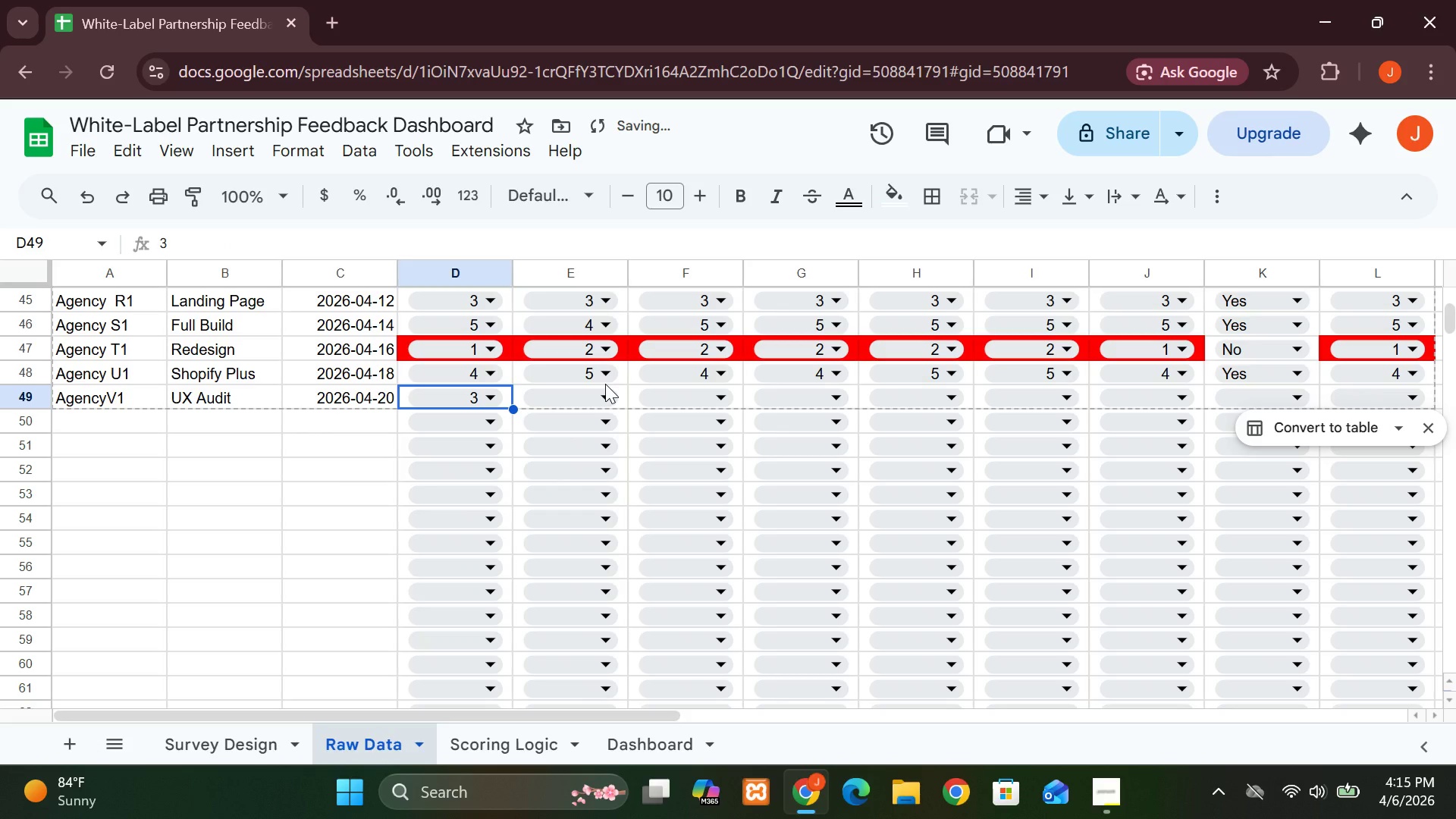 
left_click([605, 387])
 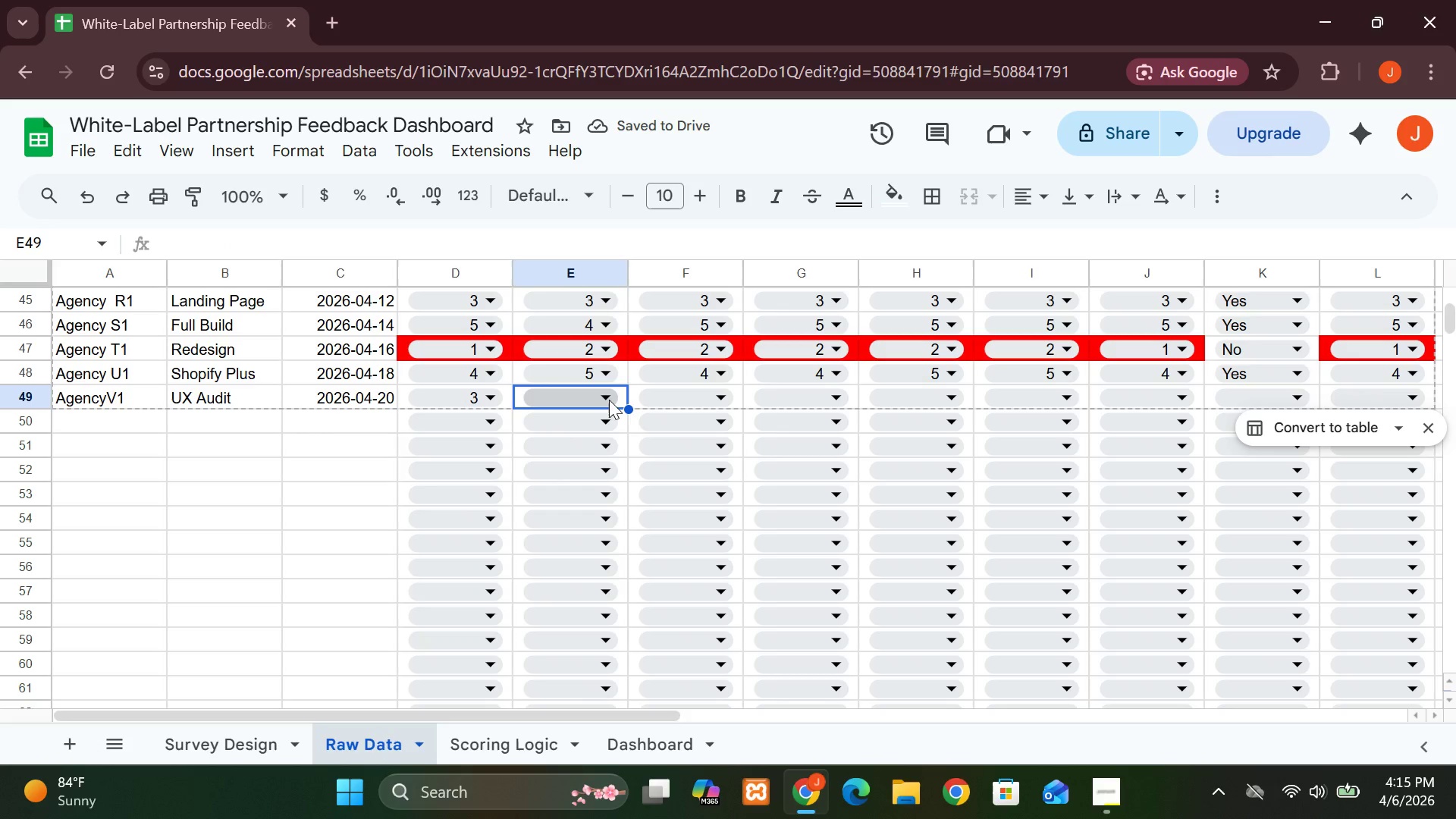 
left_click([609, 399])
 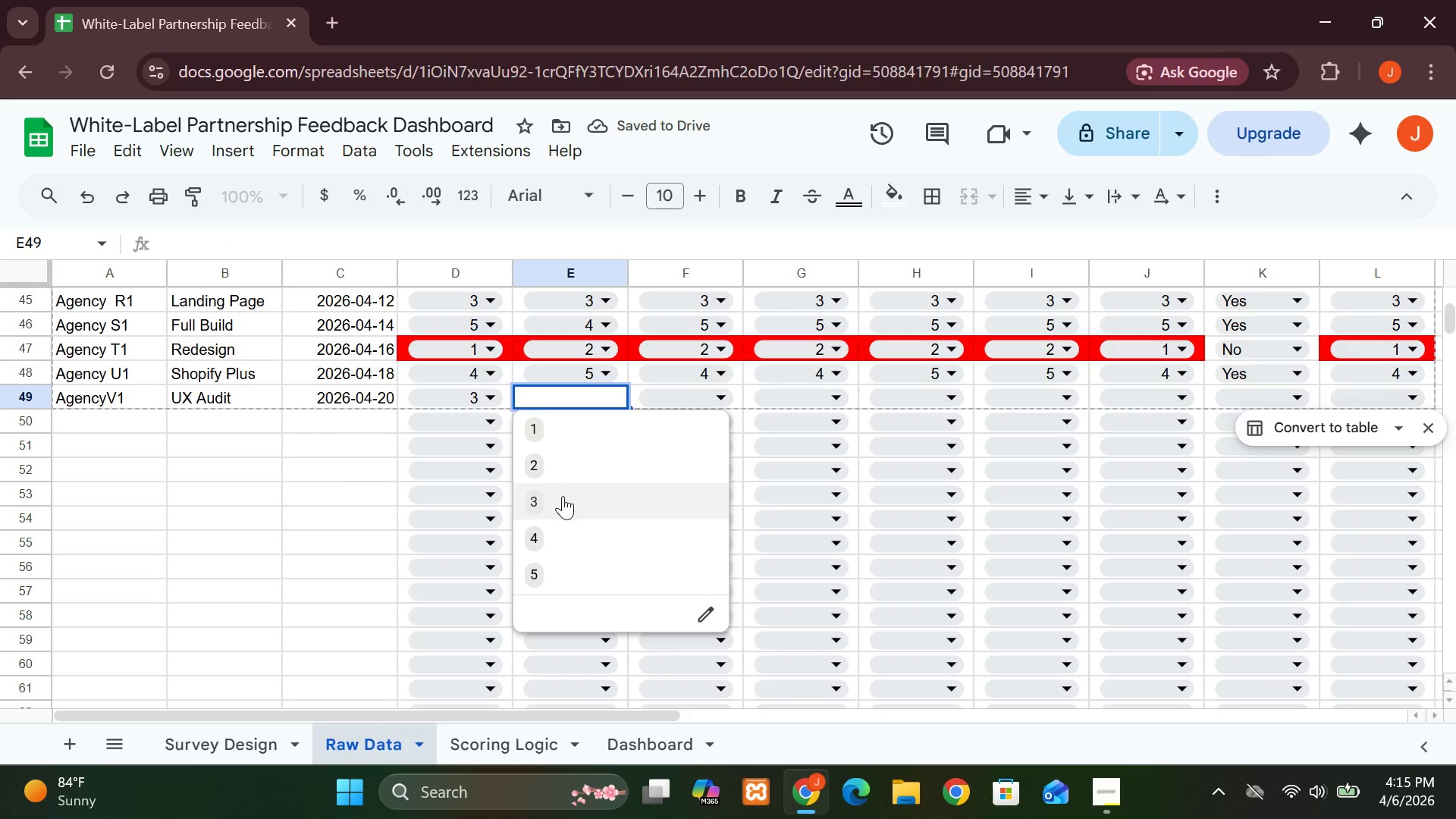 
left_click([563, 496])
 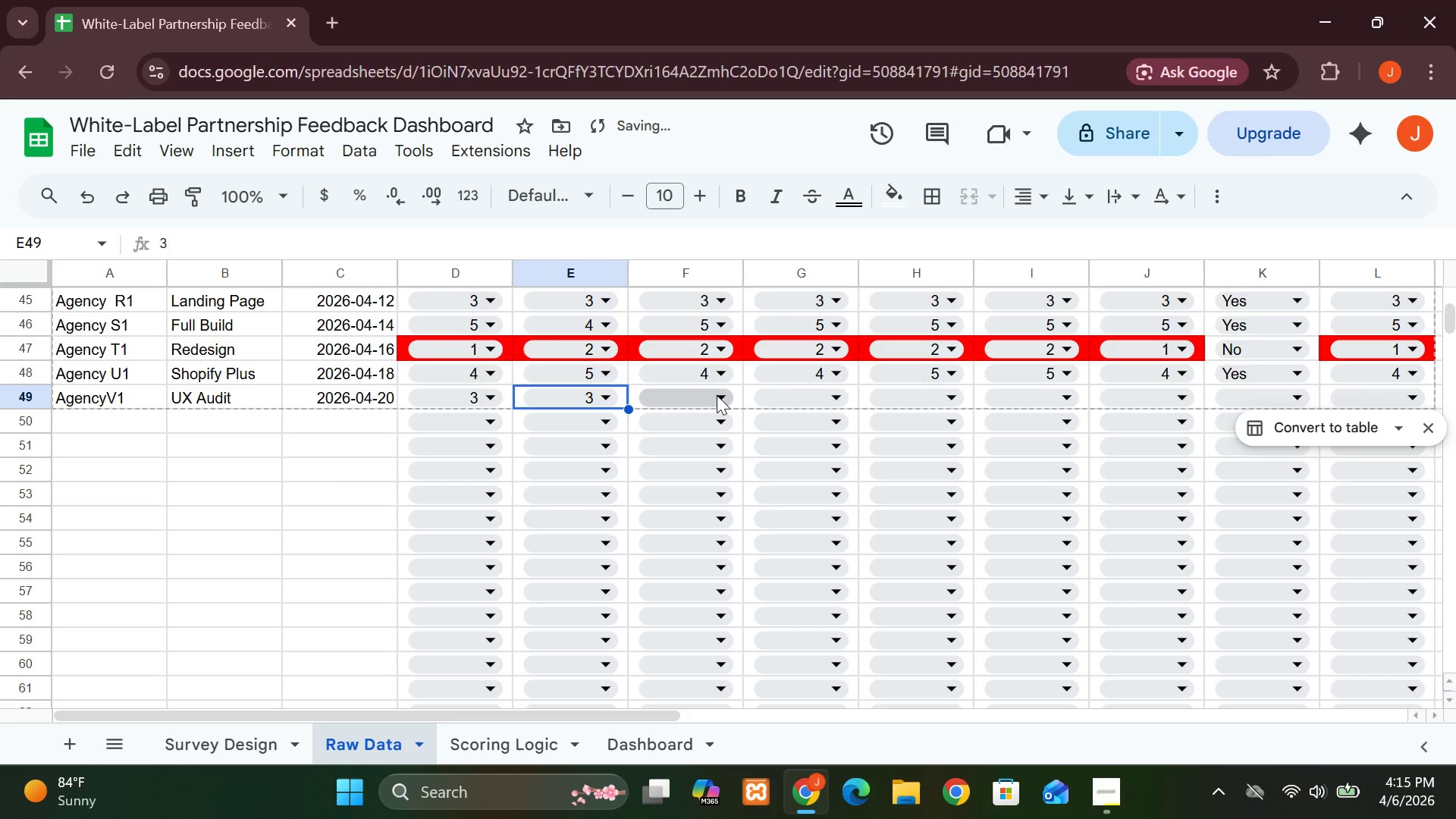 
left_click([720, 395])
 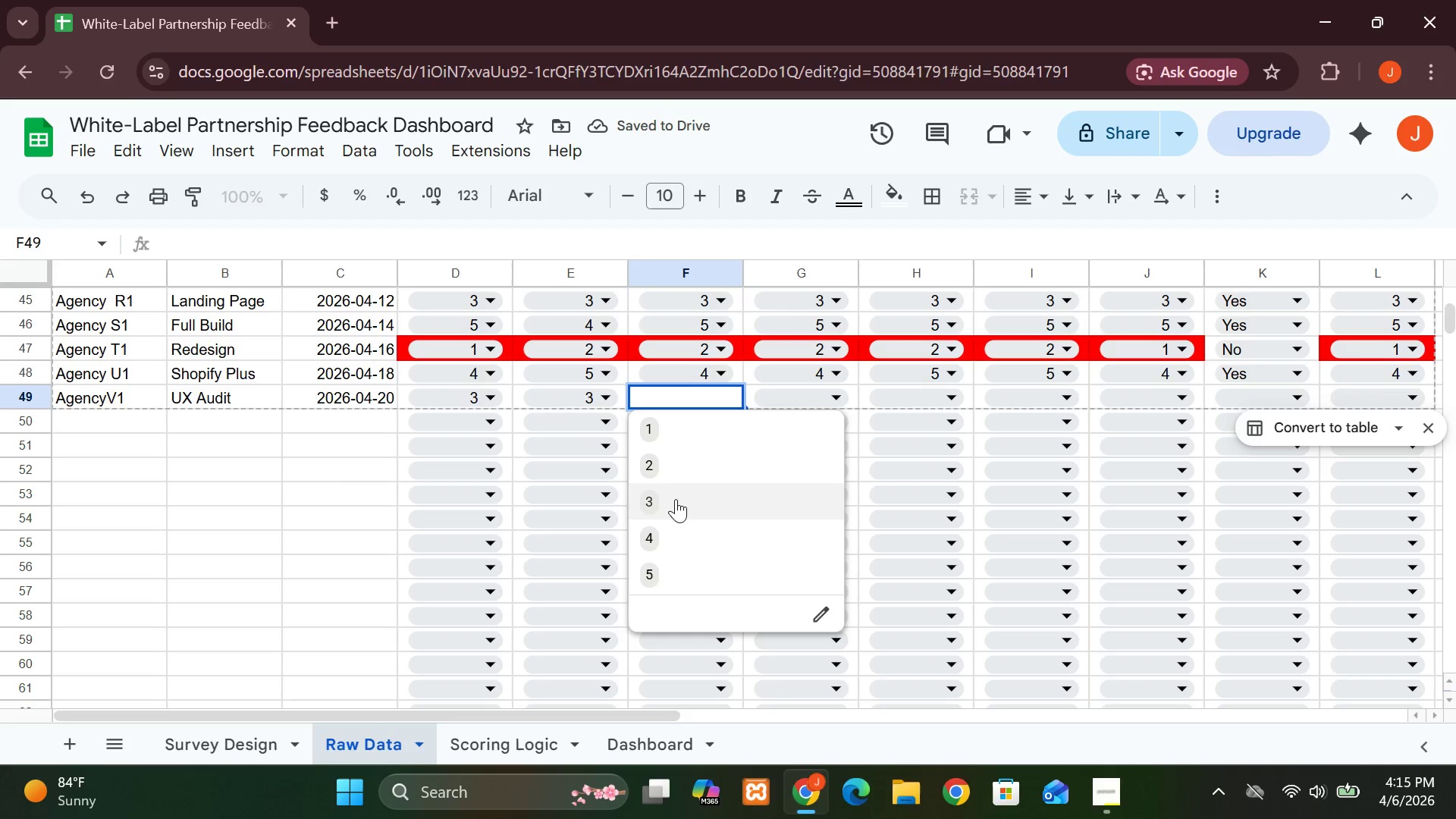 
left_click([675, 500])
 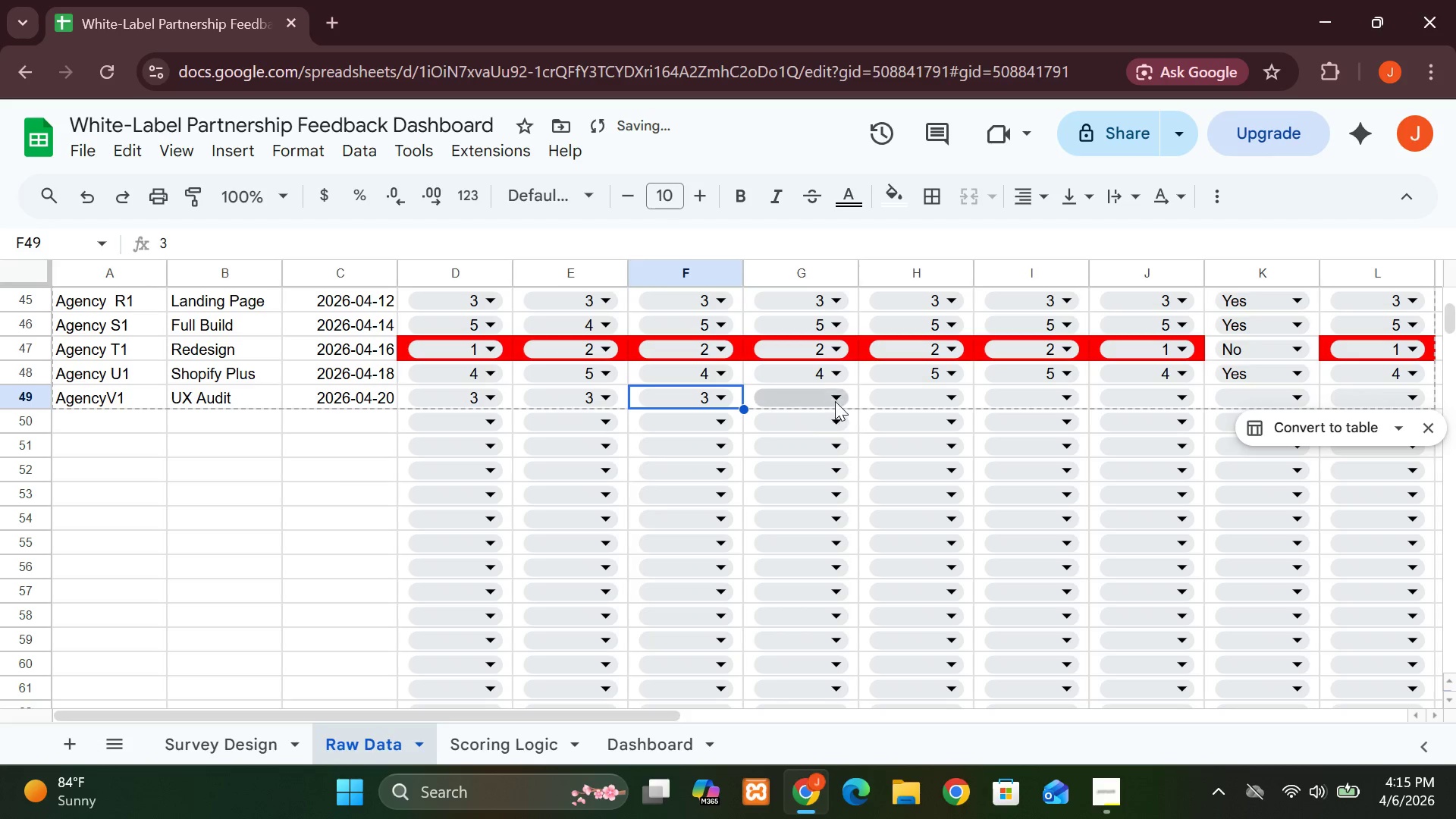 
left_click([839, 398])
 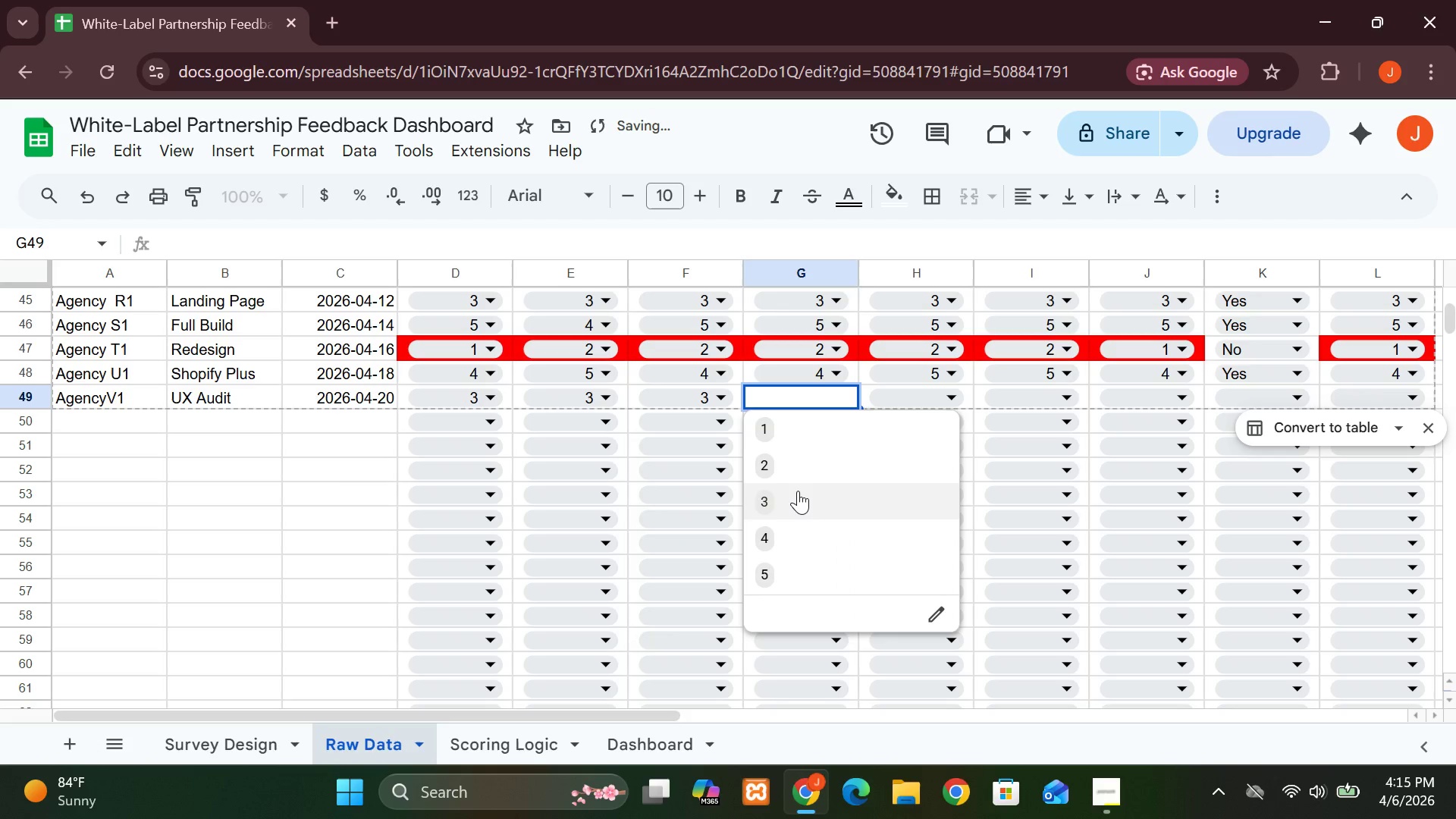 
left_click([798, 491])
 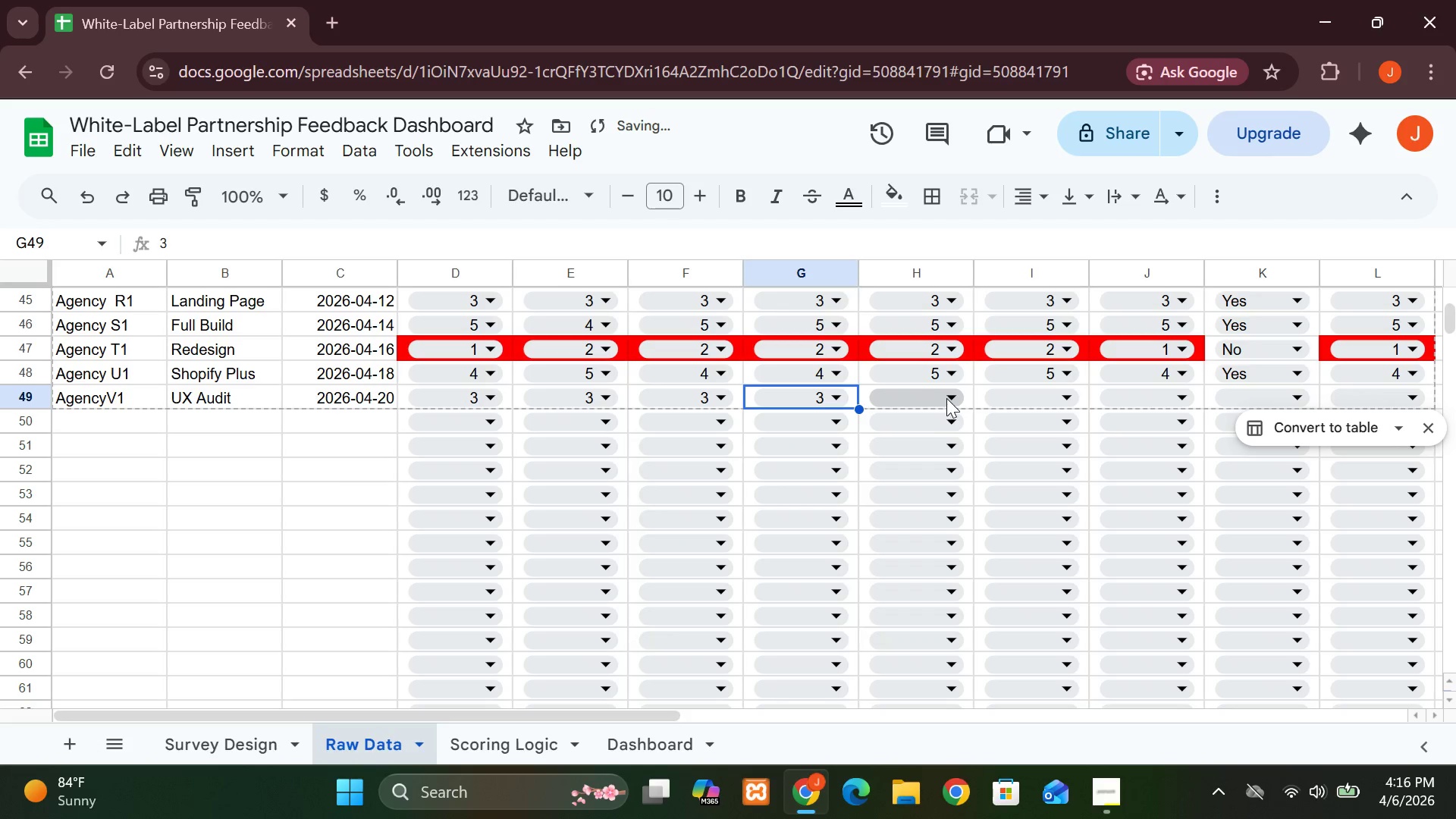 
left_click([949, 397])
 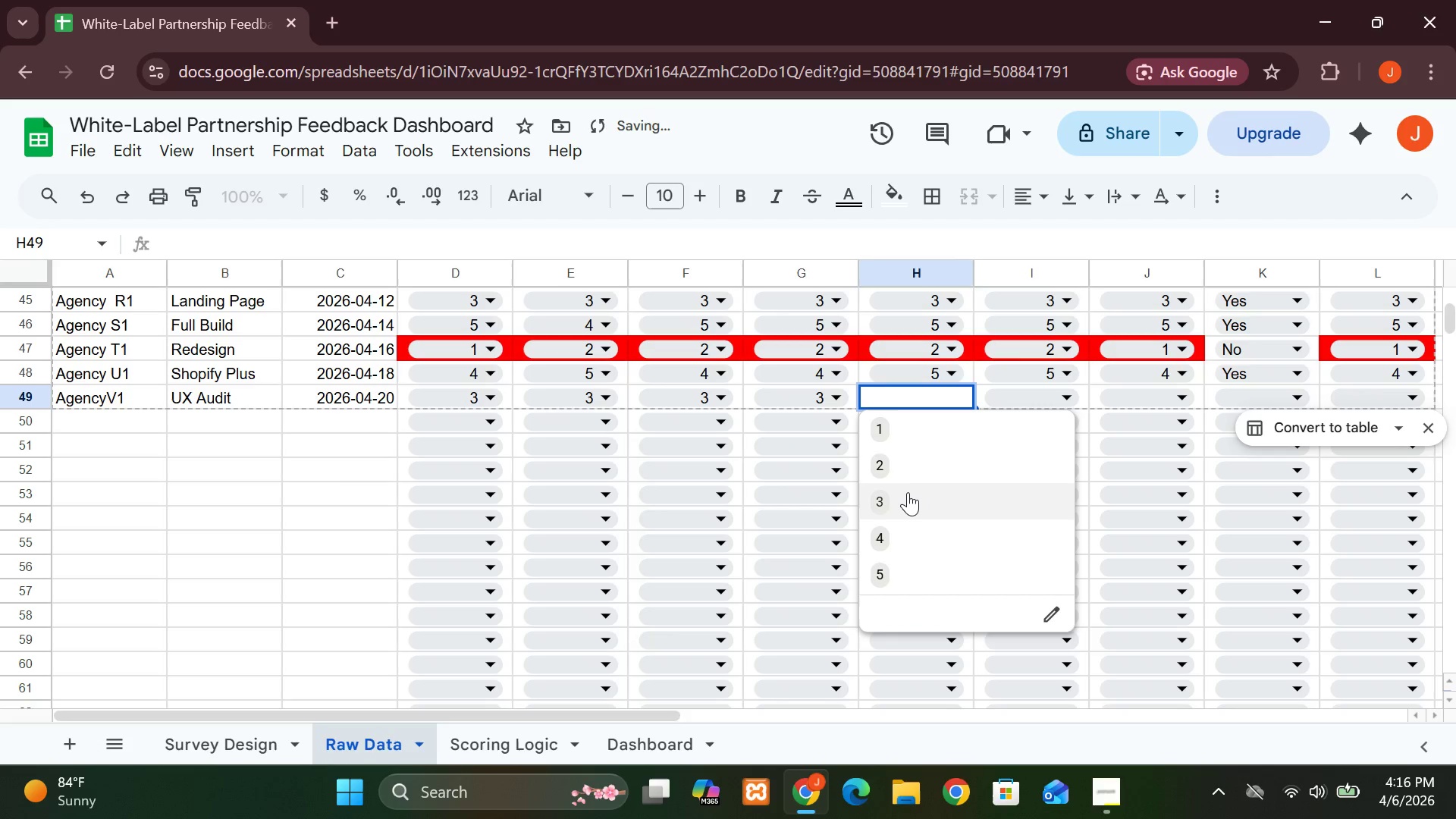 
left_click([907, 495])
 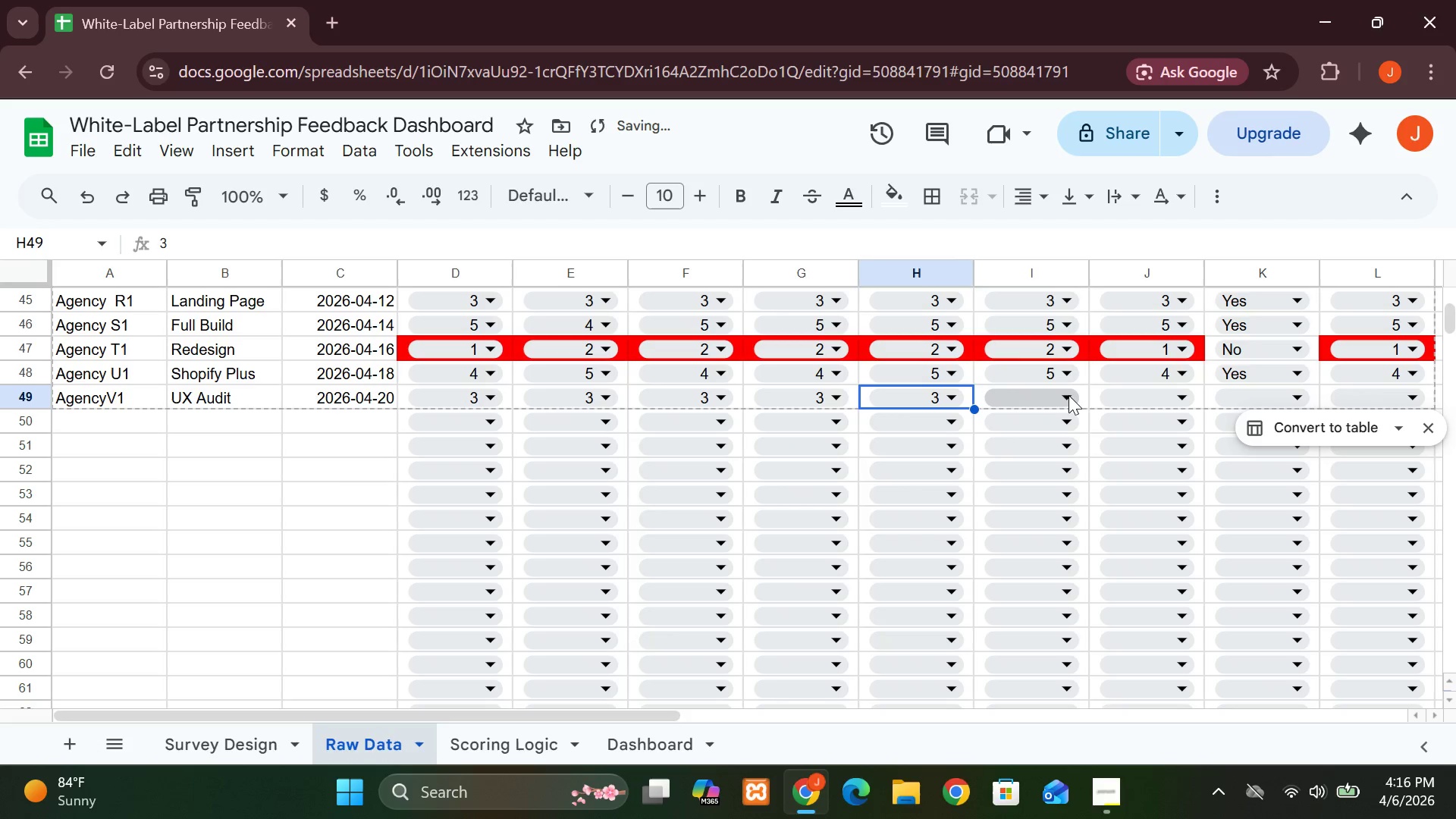 
left_click([1071, 395])
 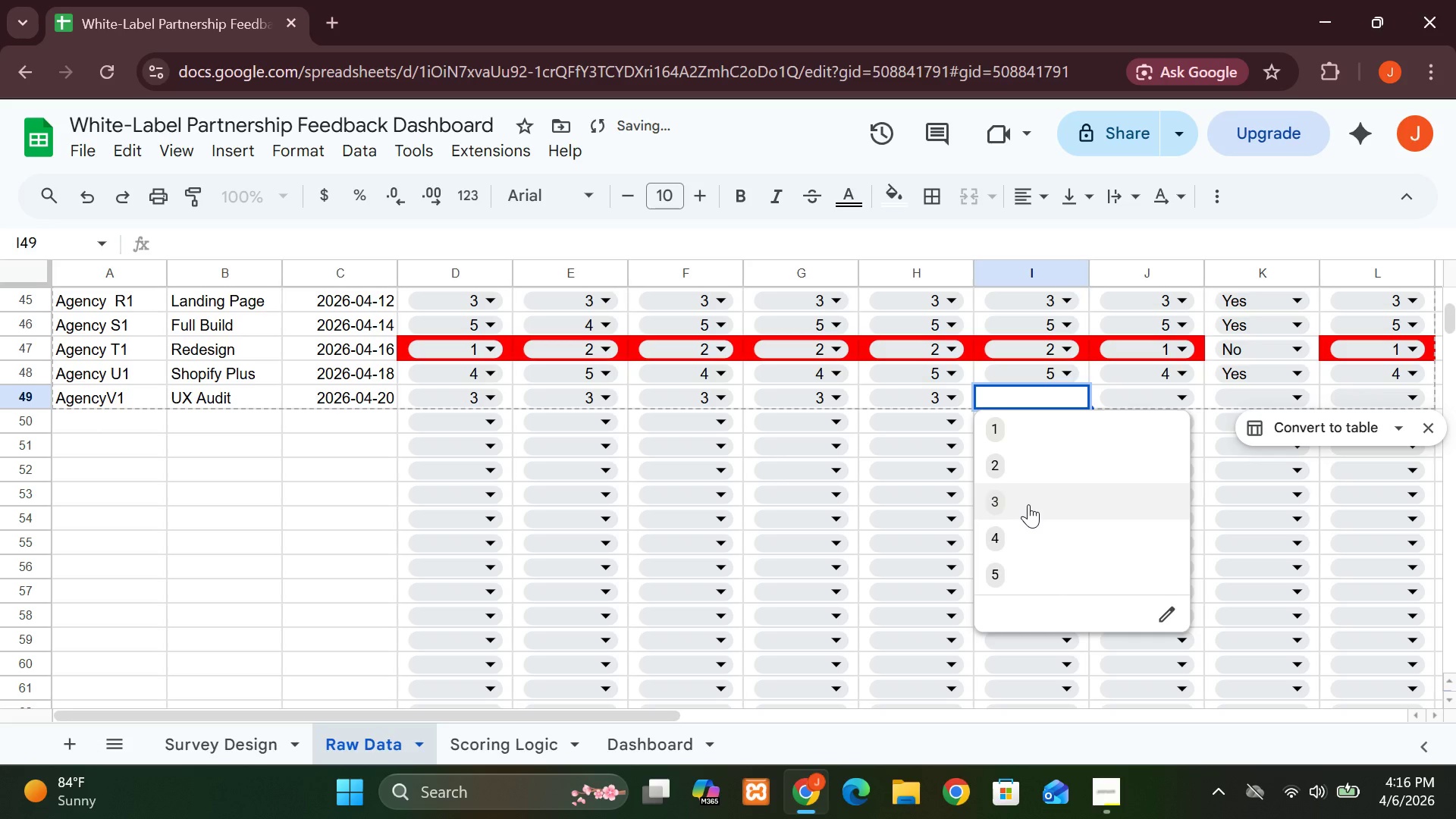 
left_click([1028, 504])
 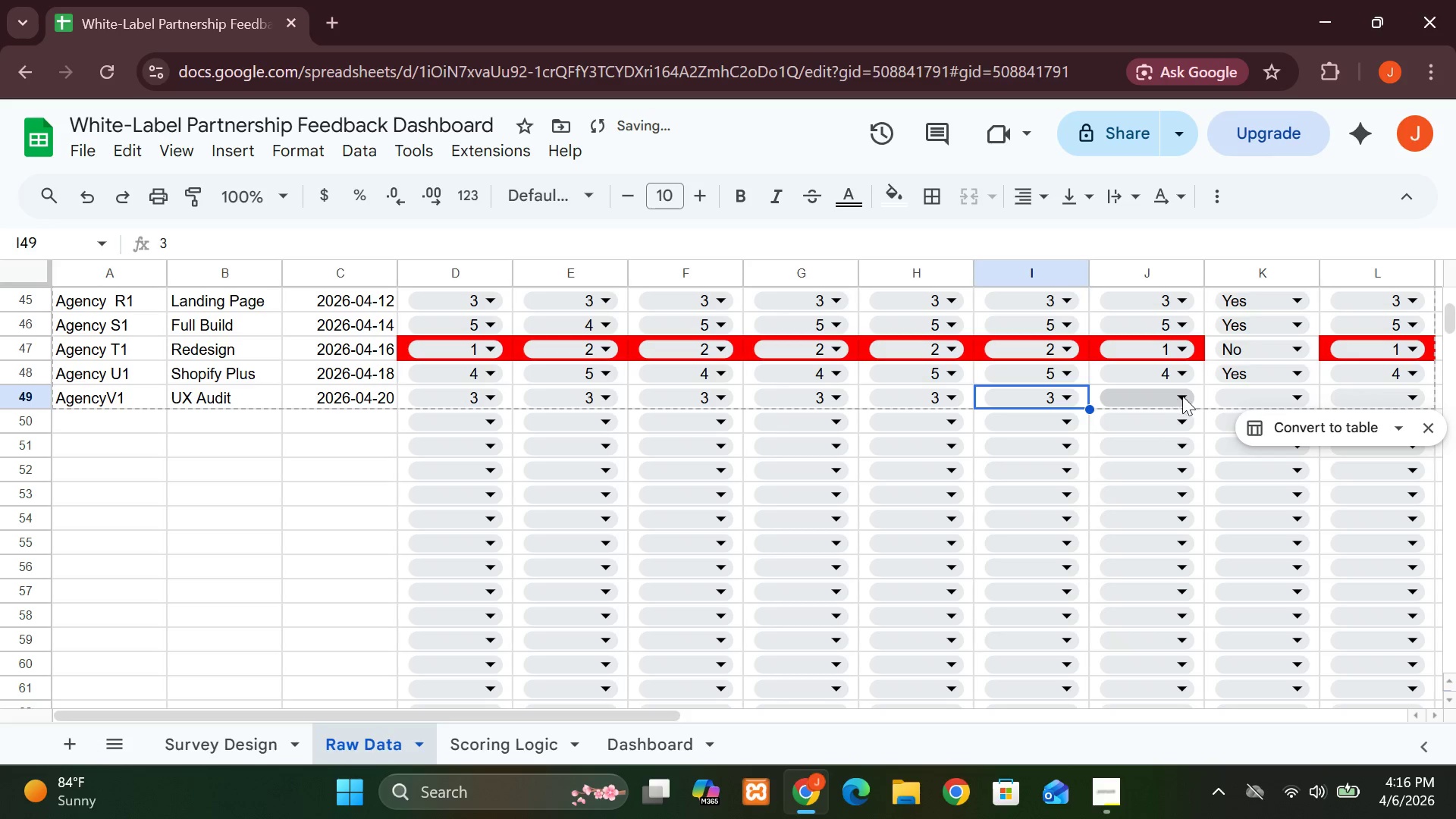 
left_click([1185, 396])
 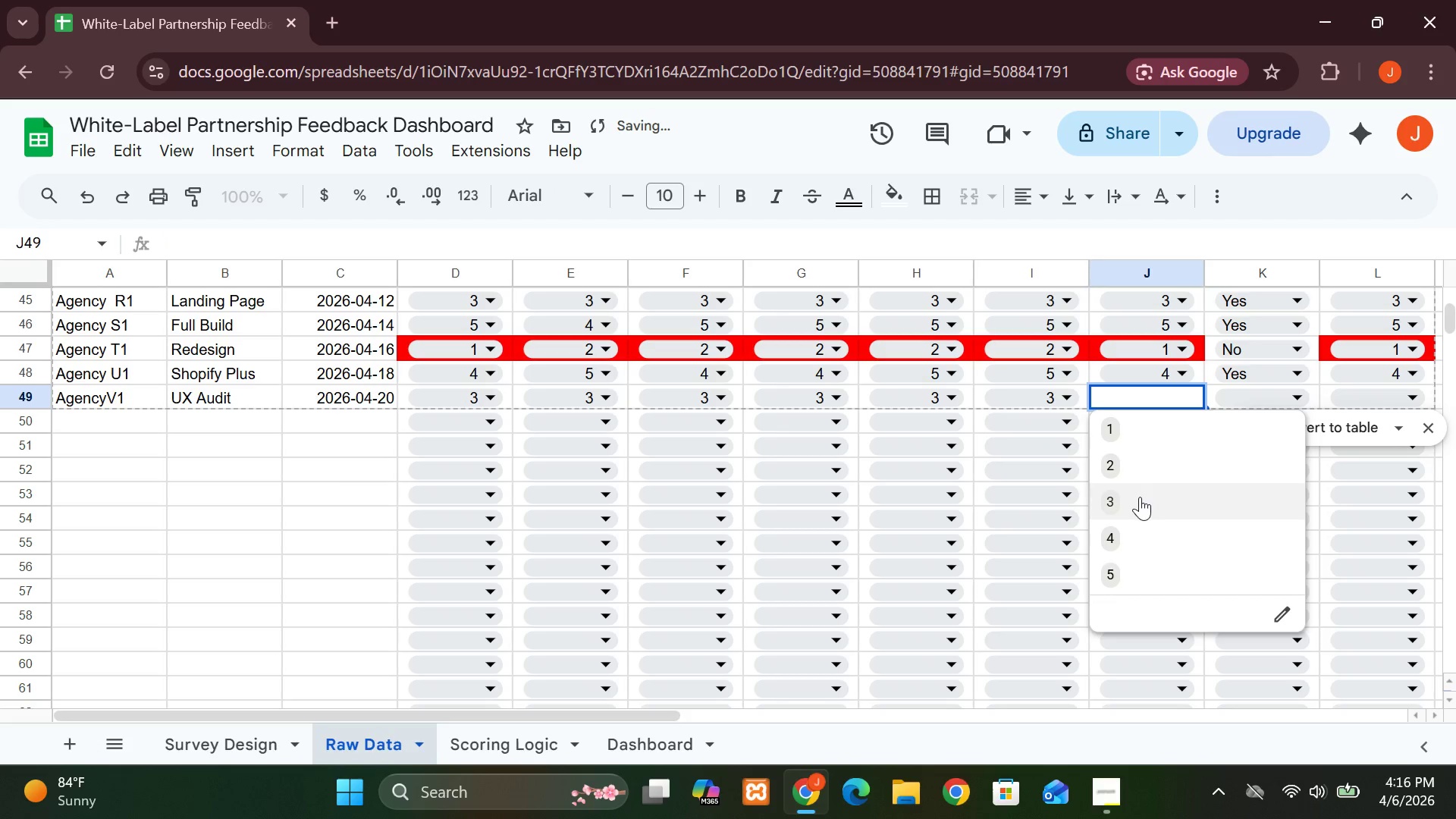 
left_click([1140, 497])
 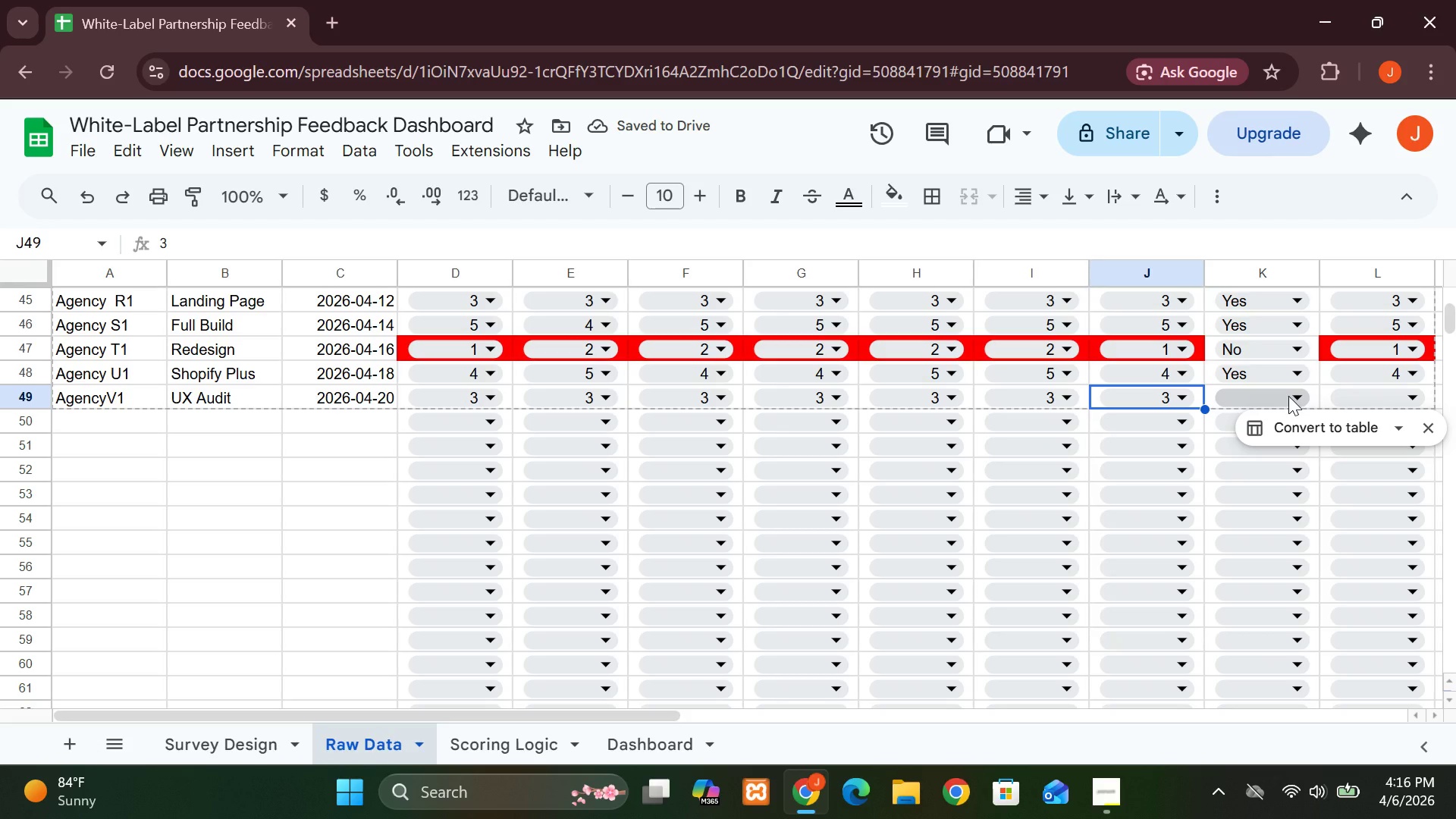 
left_click([1288, 396])
 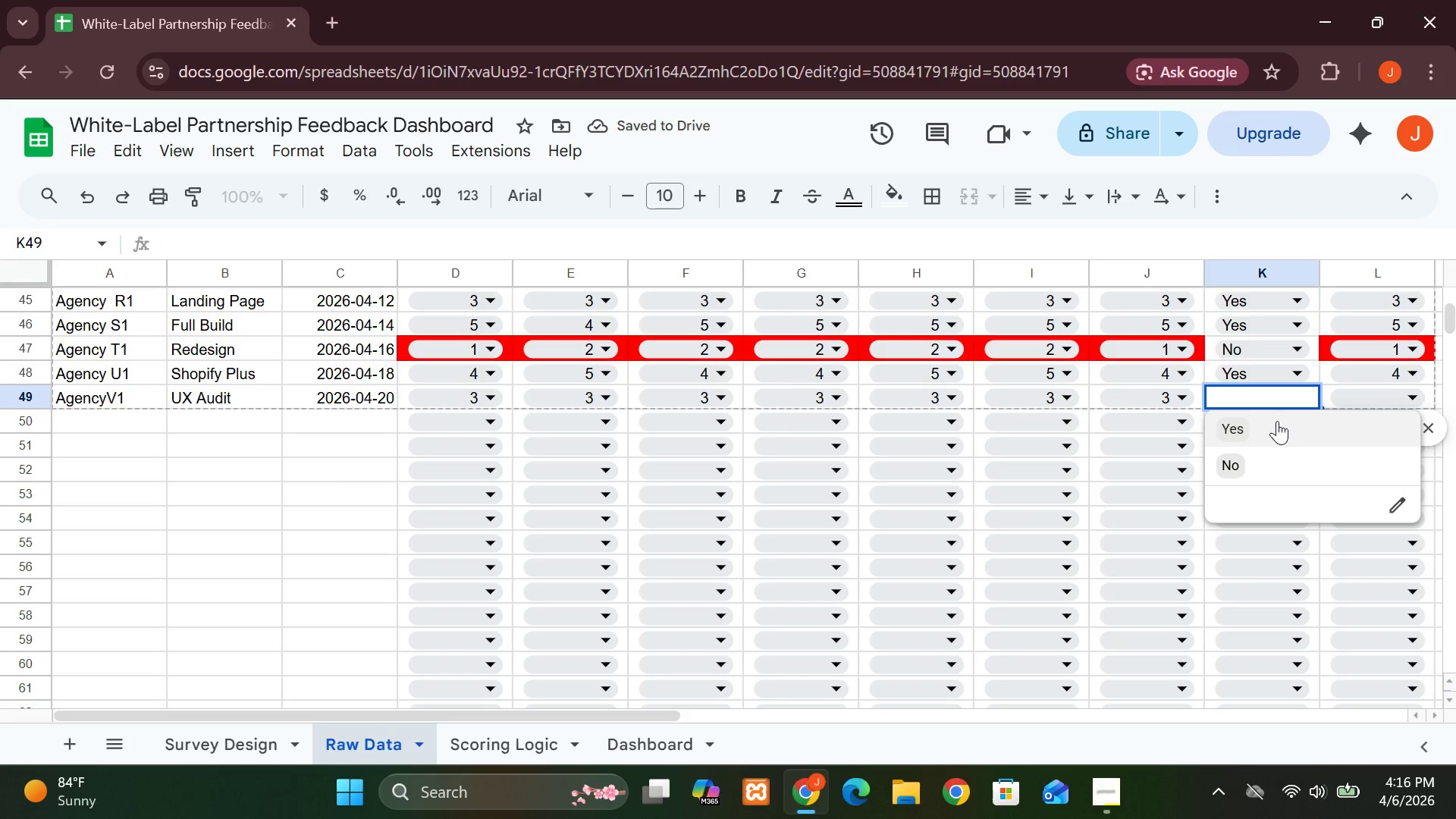 
left_click([1277, 421])
 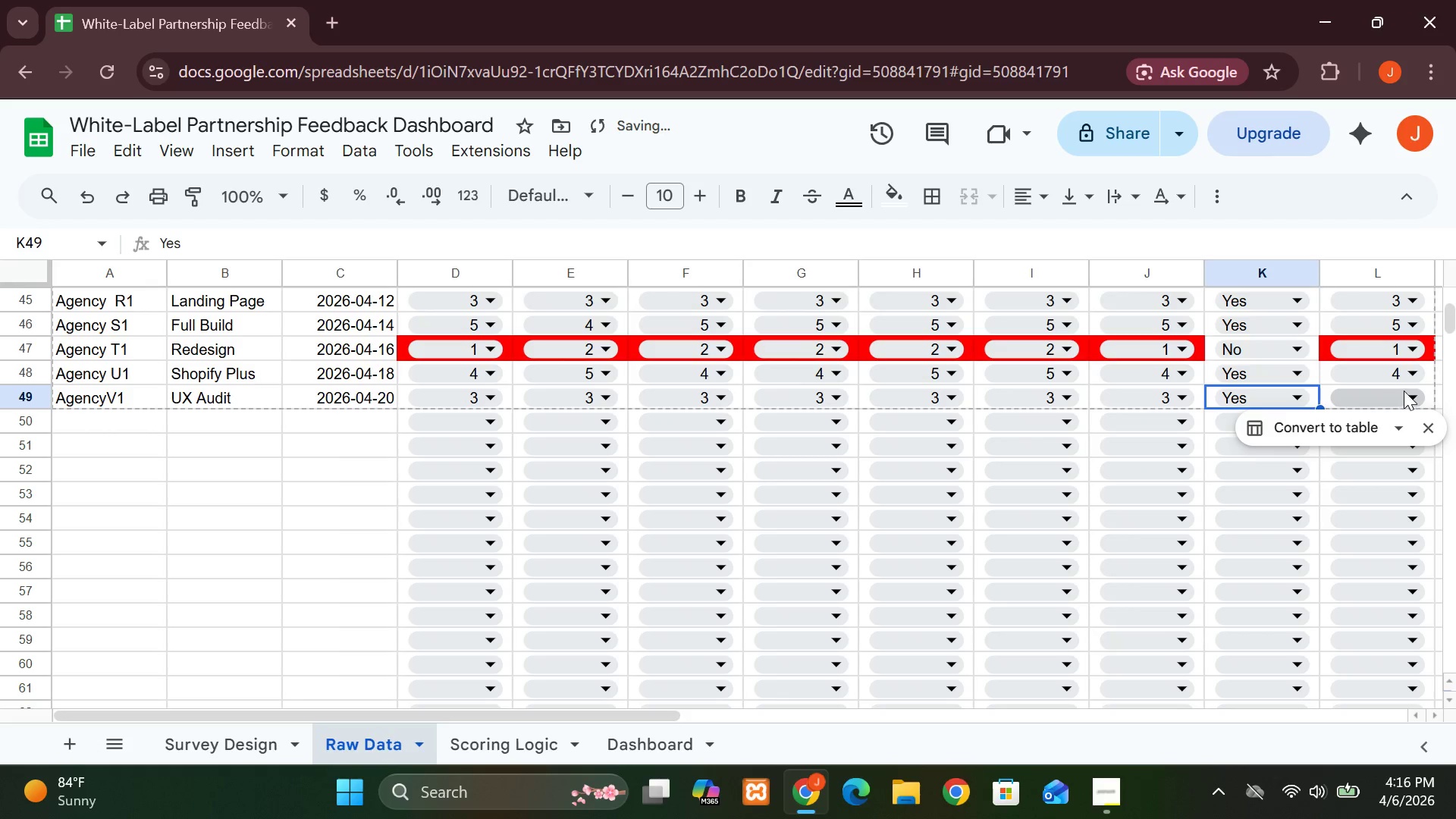 
left_click([1405, 389])
 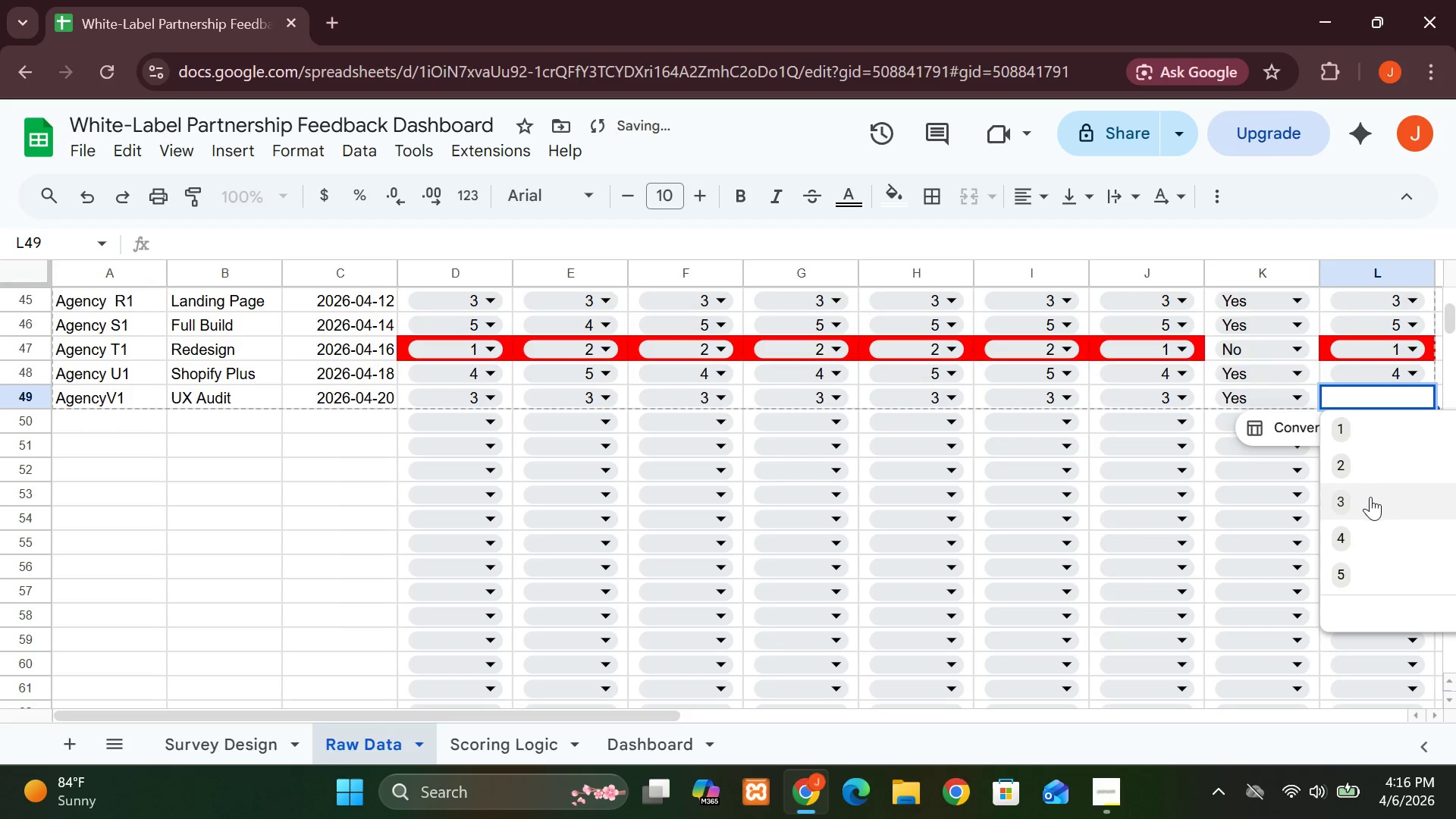 
left_click([1370, 497])
 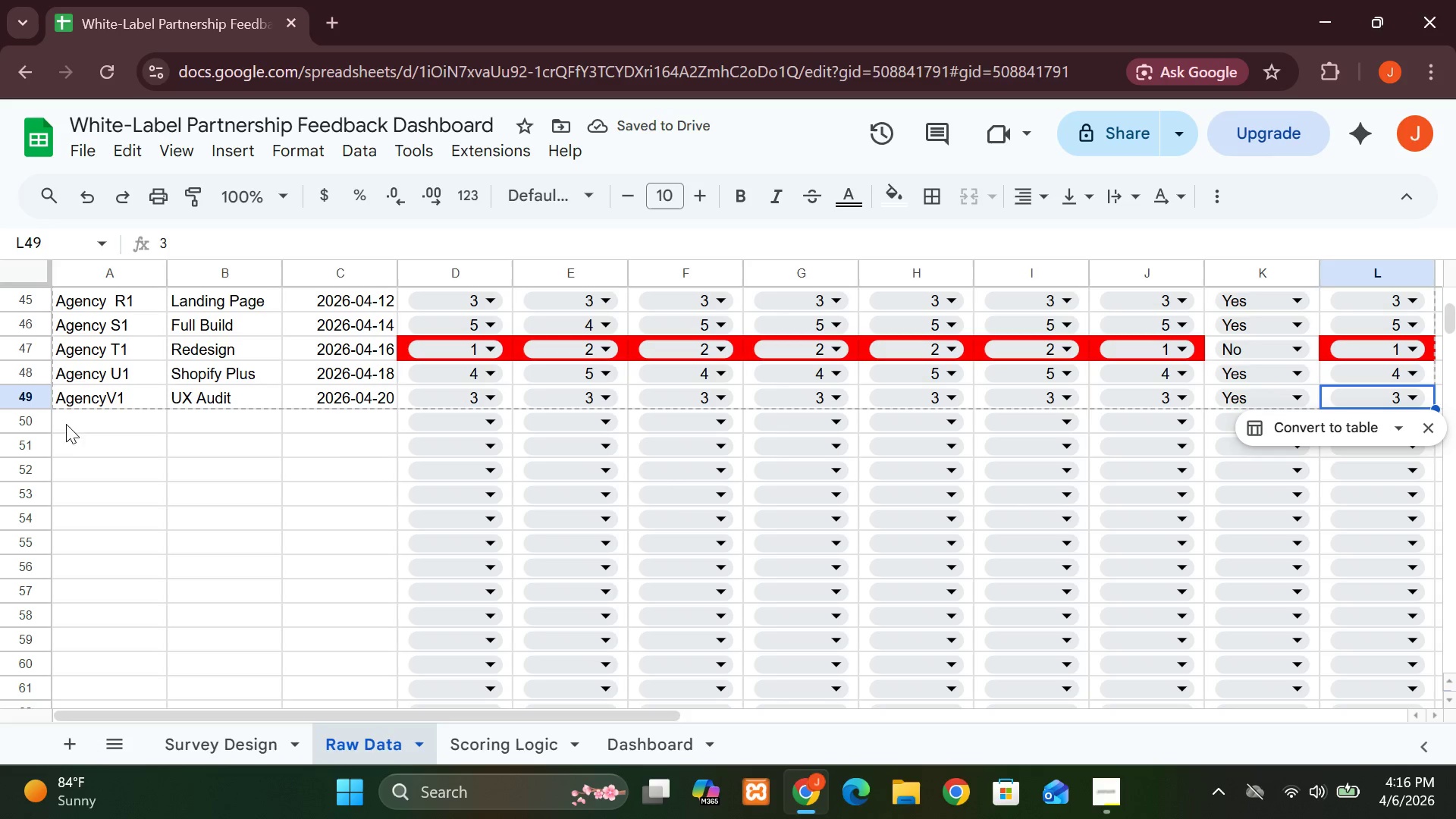 
left_click([63, 410])
 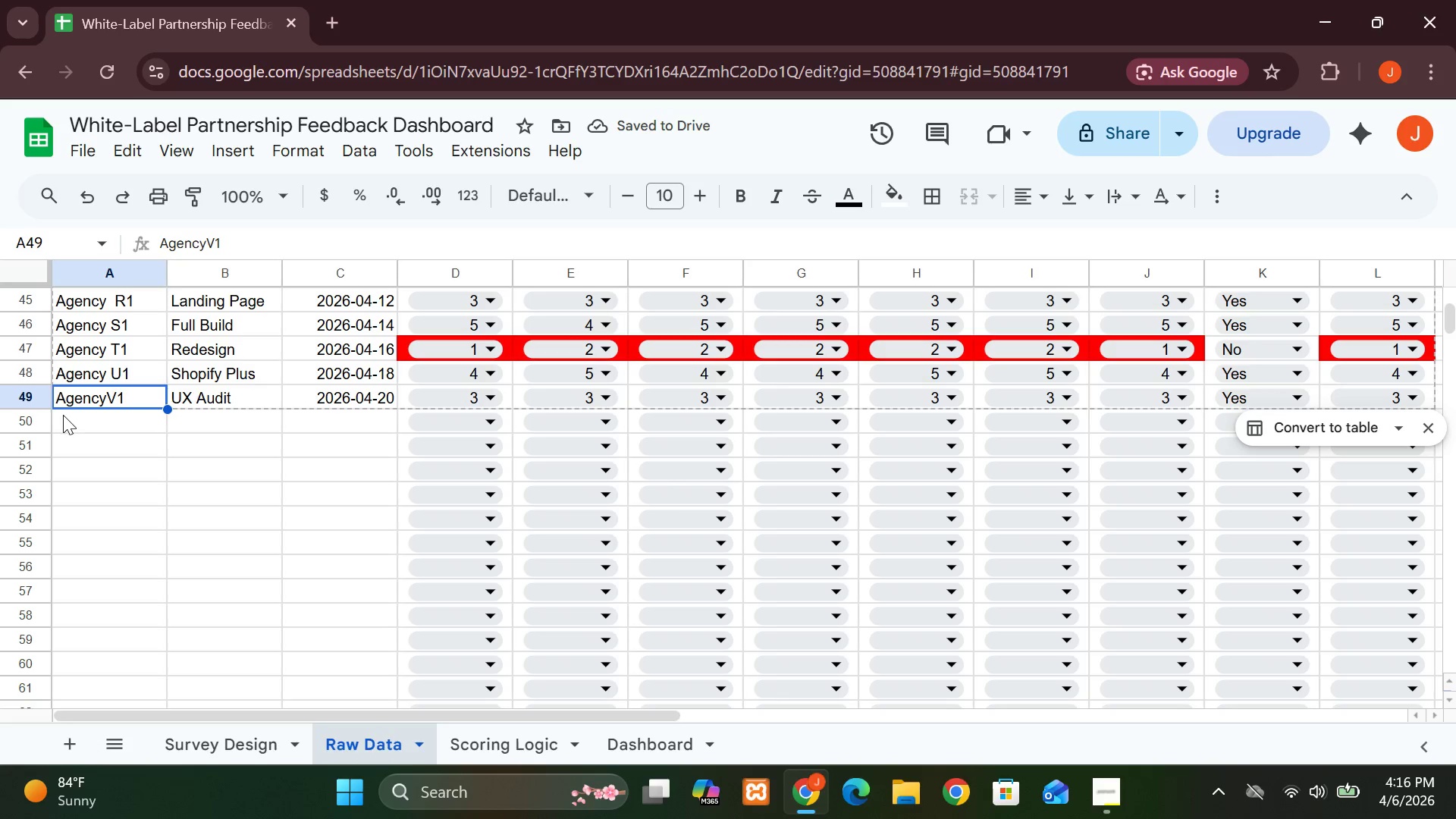 
left_click([63, 415])
 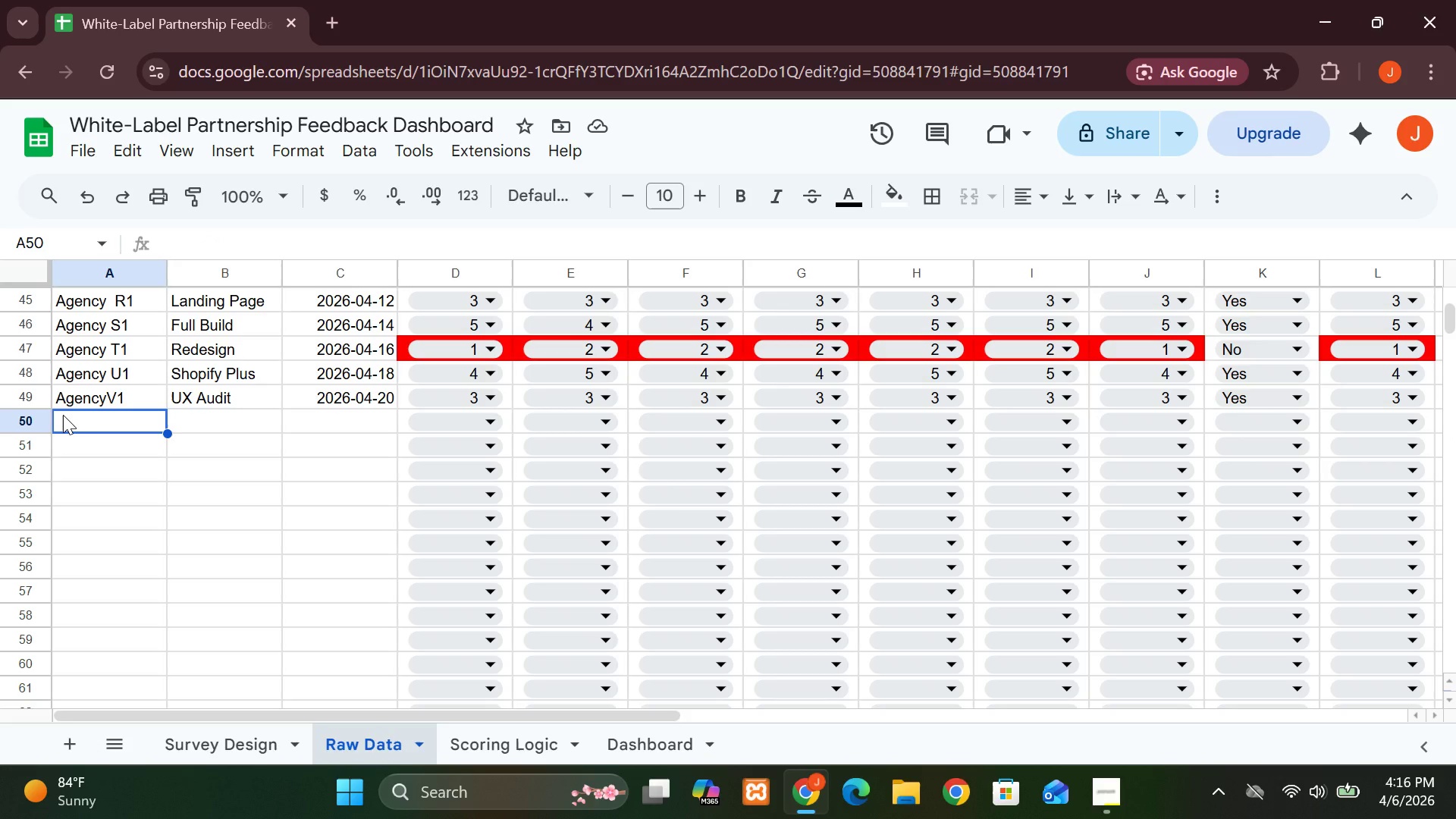 
wait(5.02)
 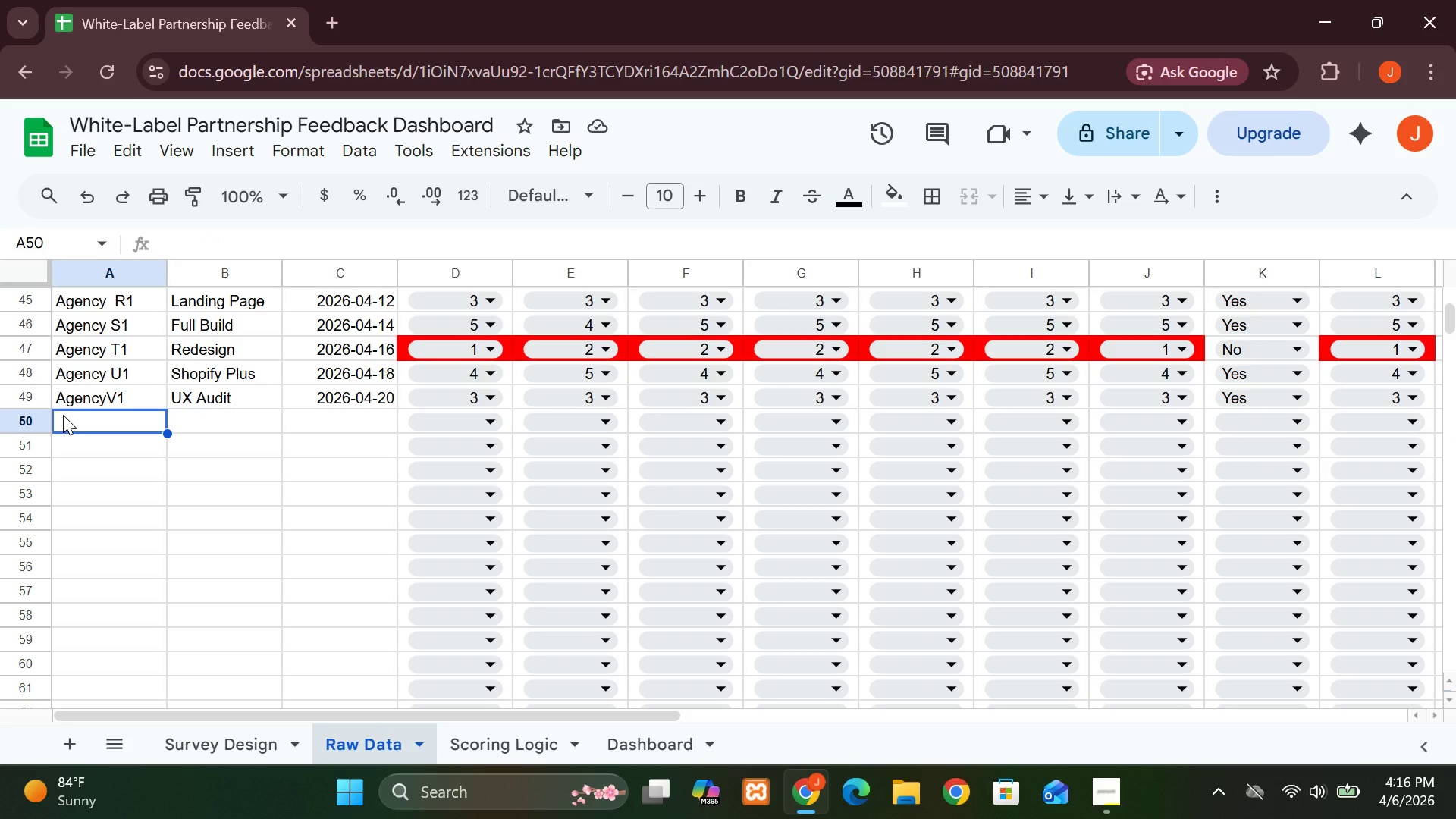 
type(Agency  )
 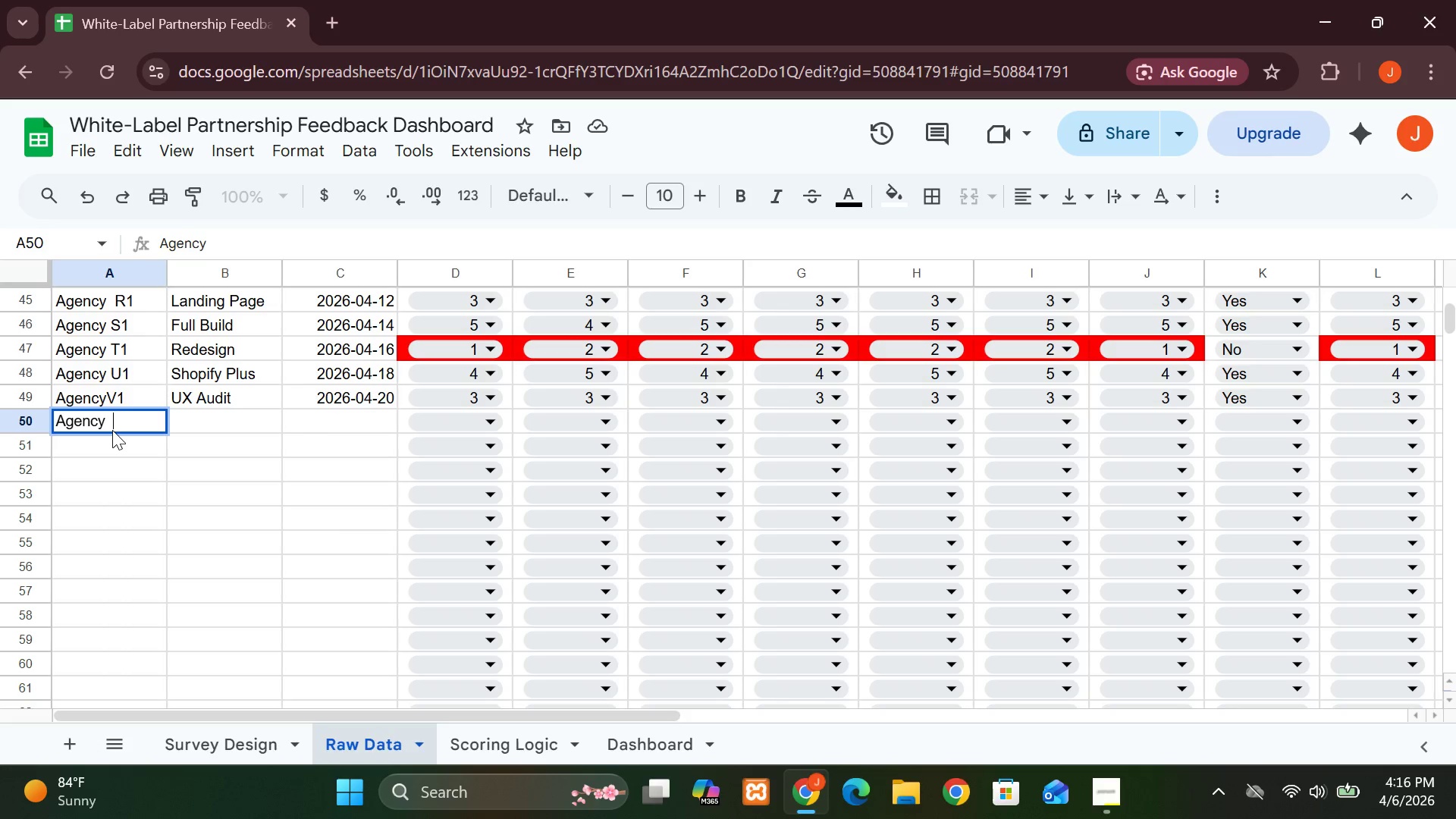 
key(Backspace)
 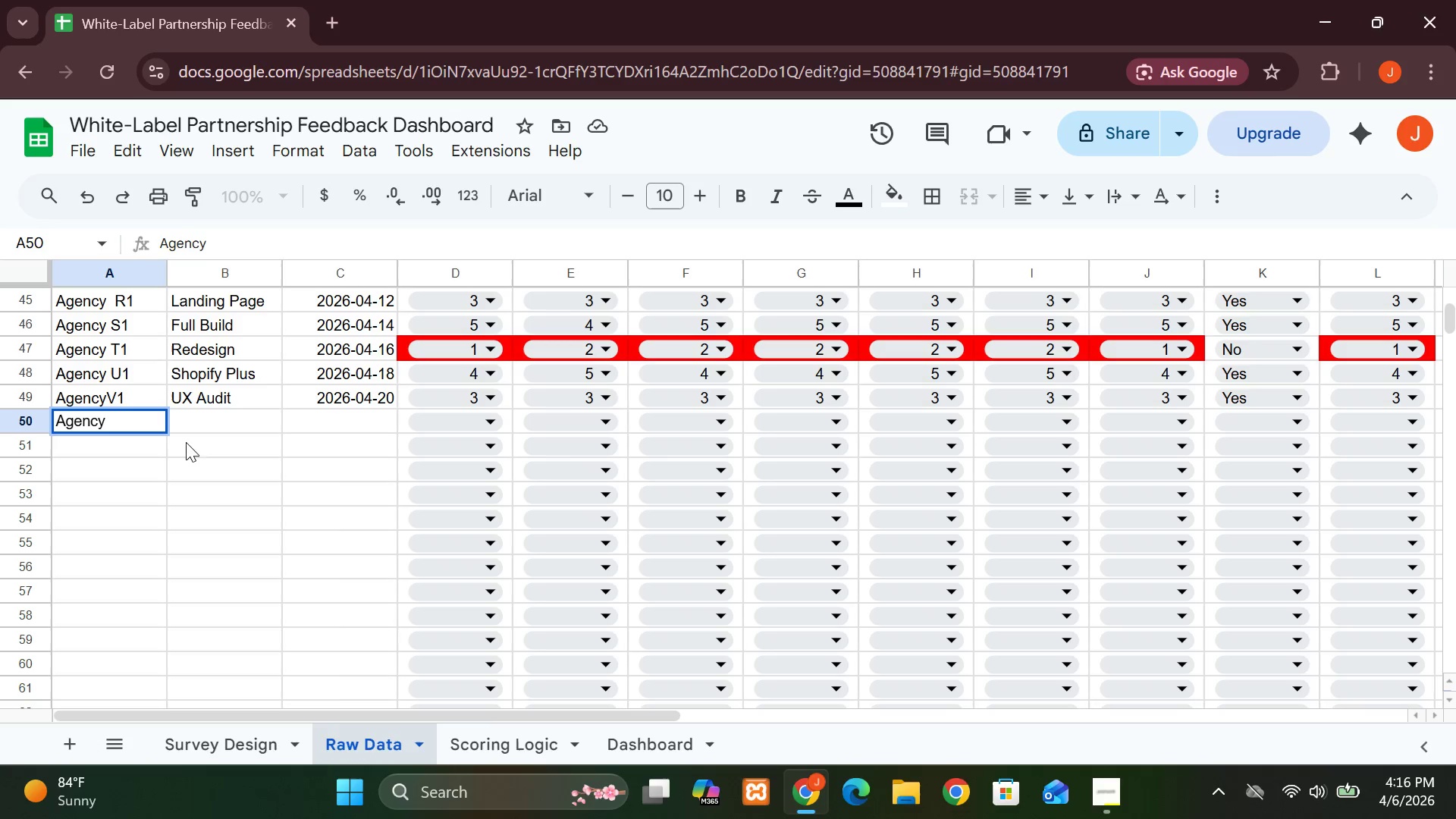 
wait(5.19)
 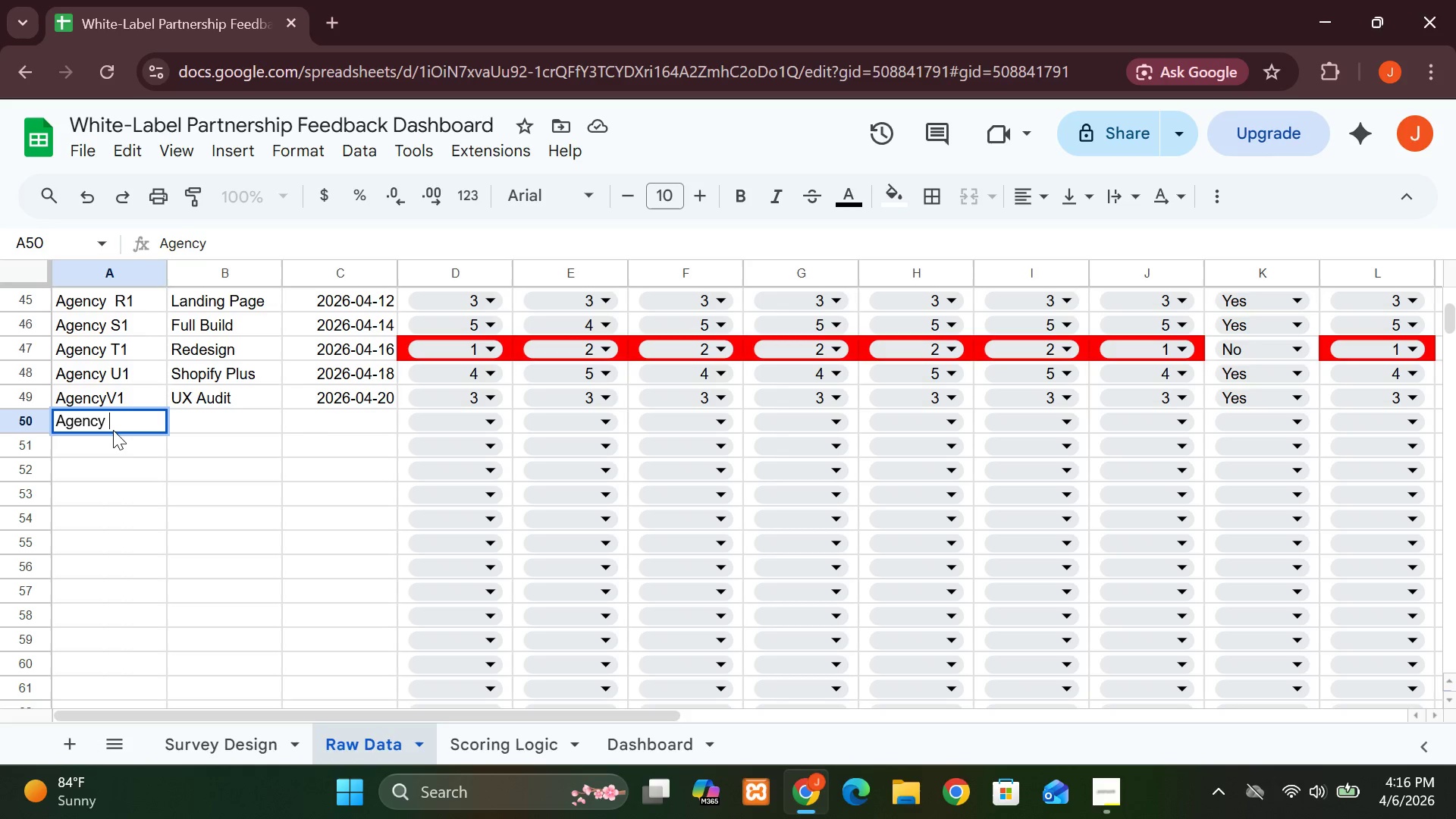 
left_click([184, 447])
 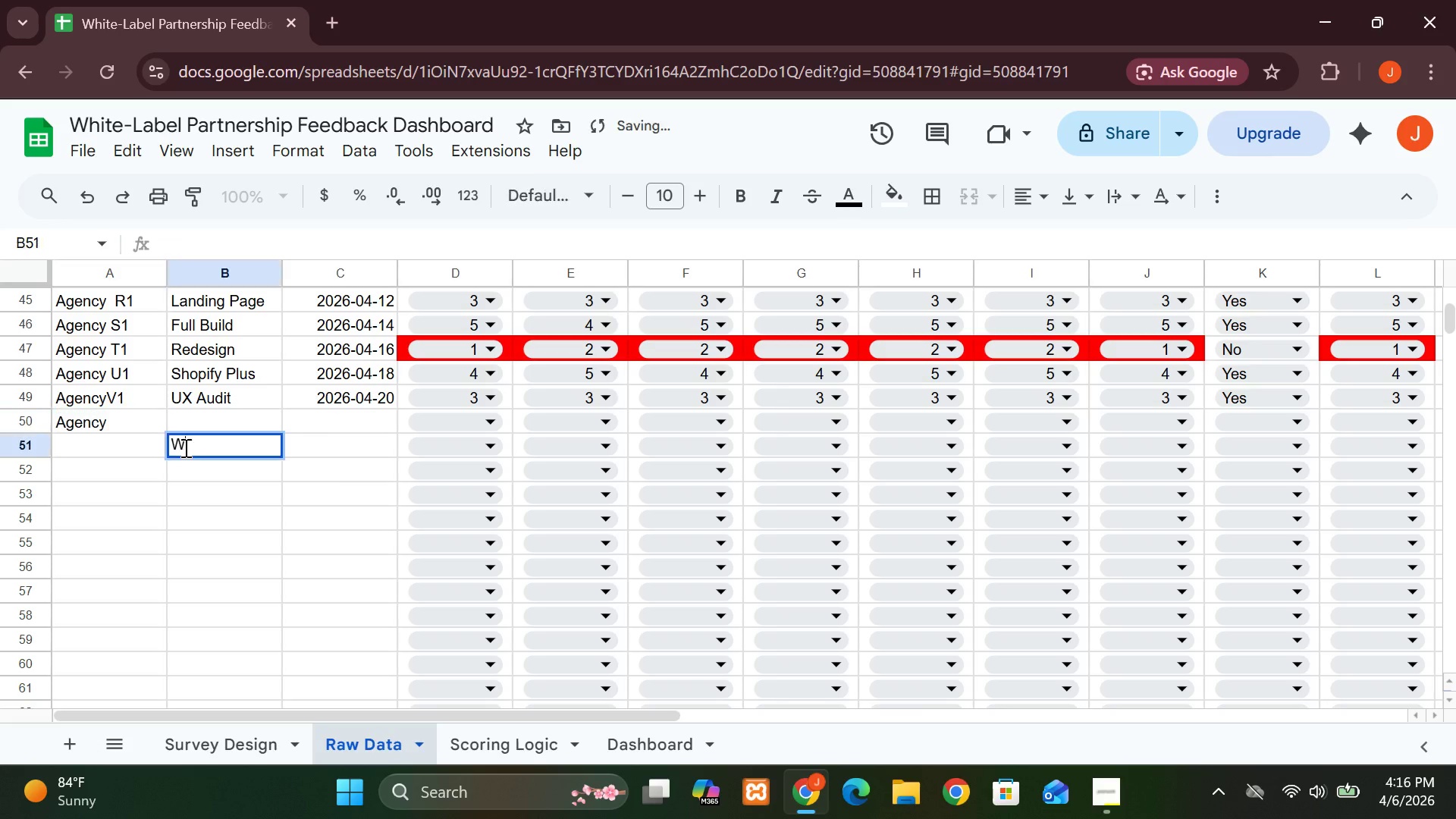 
key(W)
 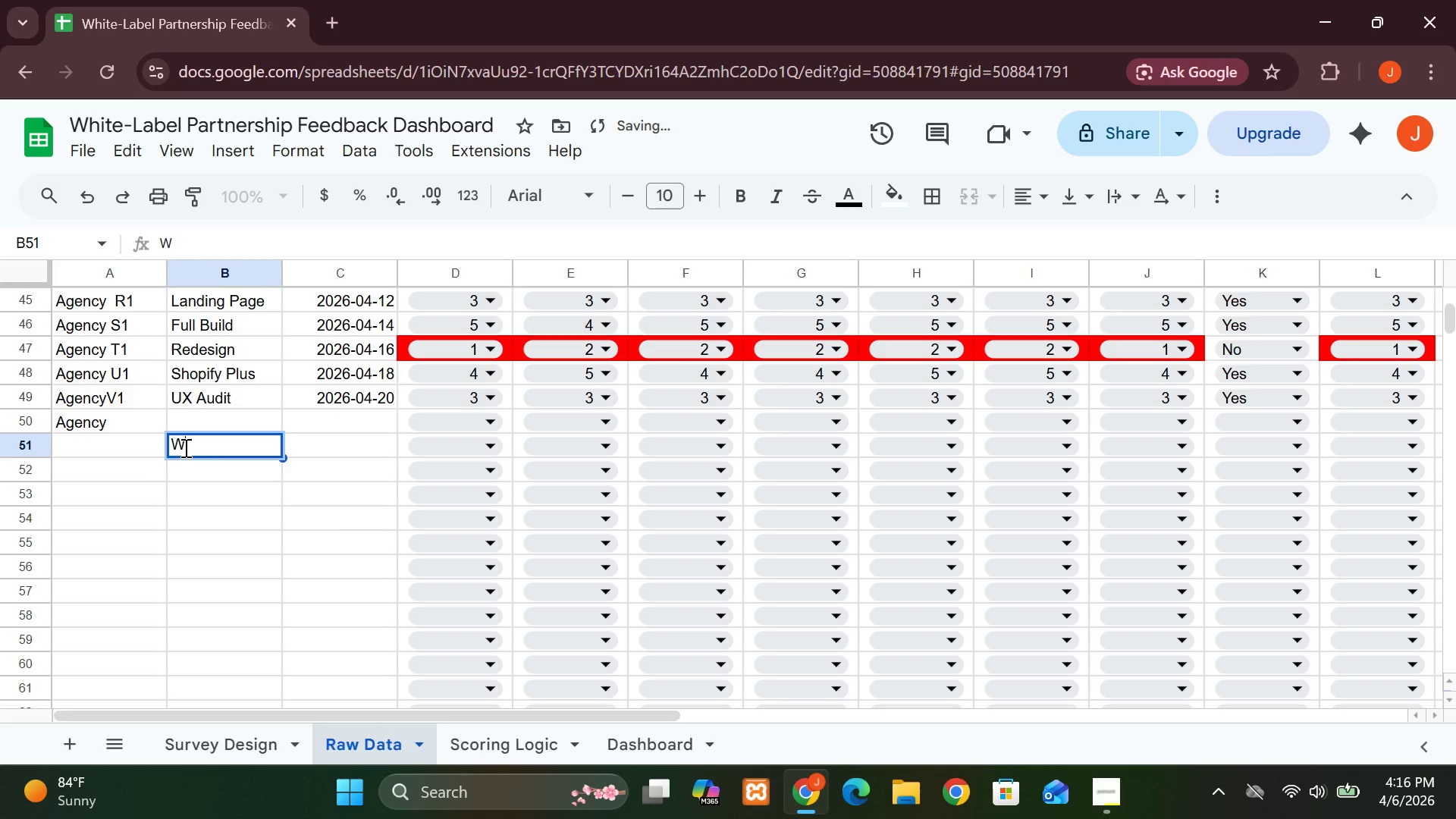 
key(Backspace)
 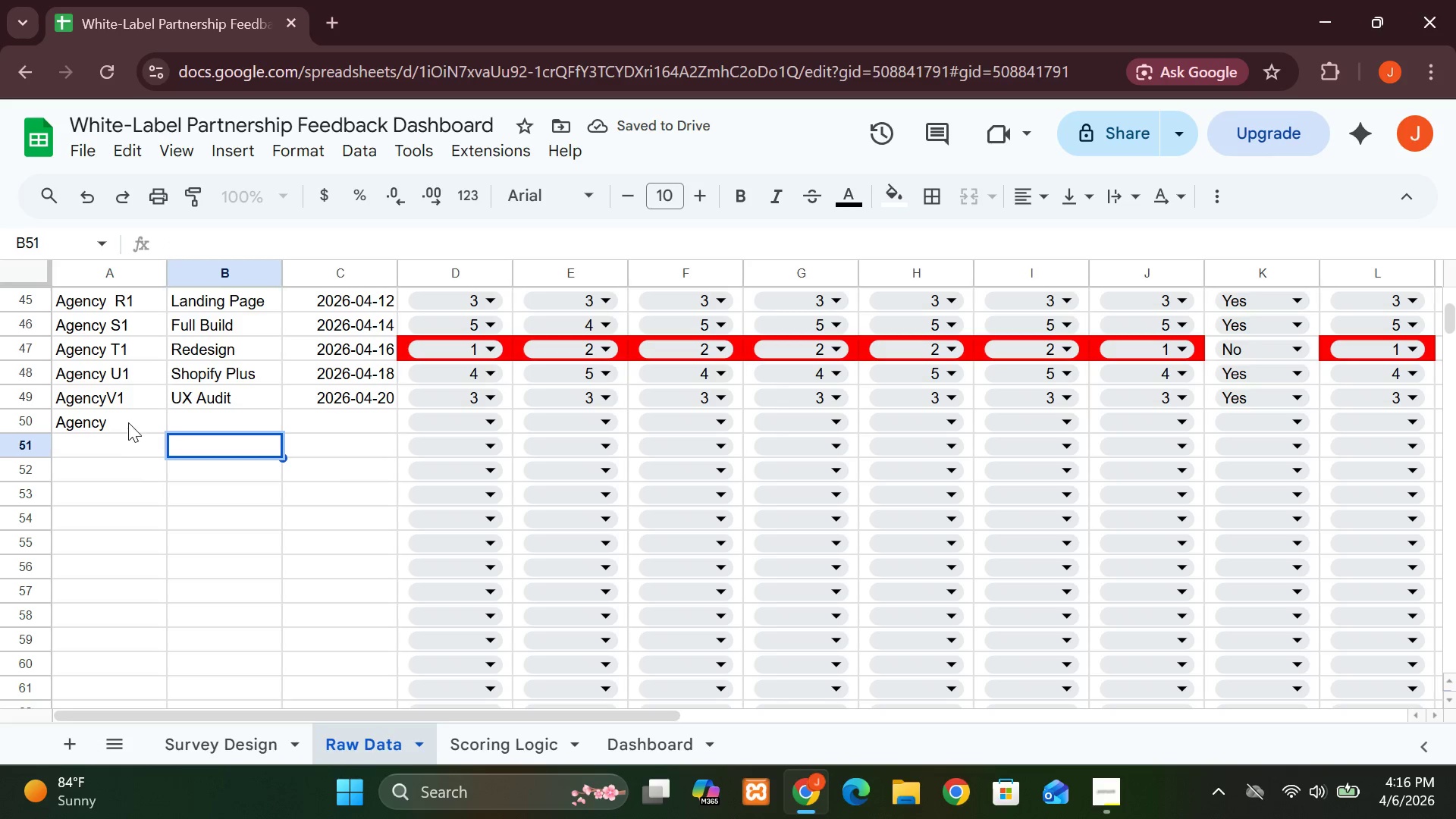 
left_click([120, 417])
 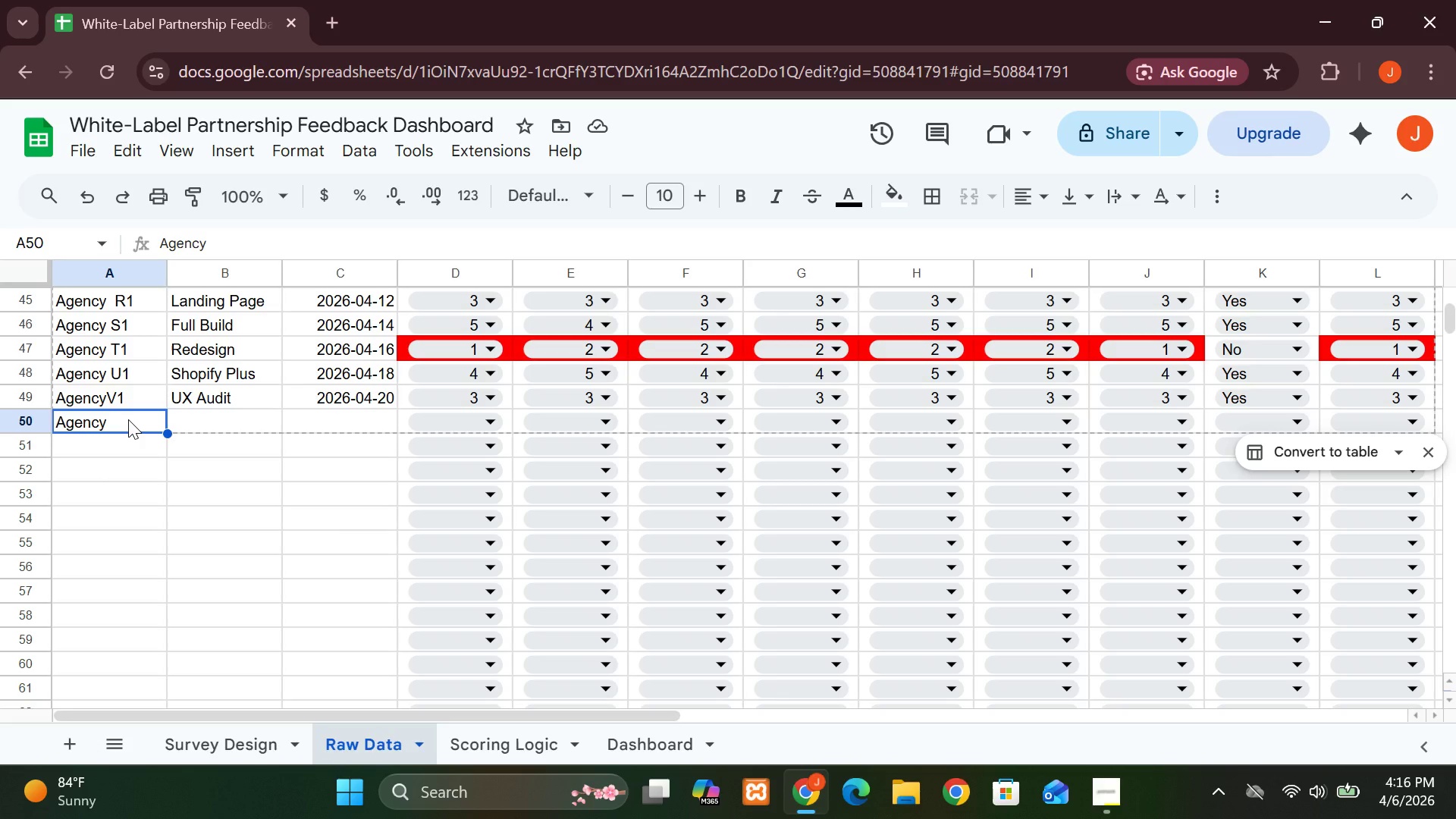 
wait(6.14)
 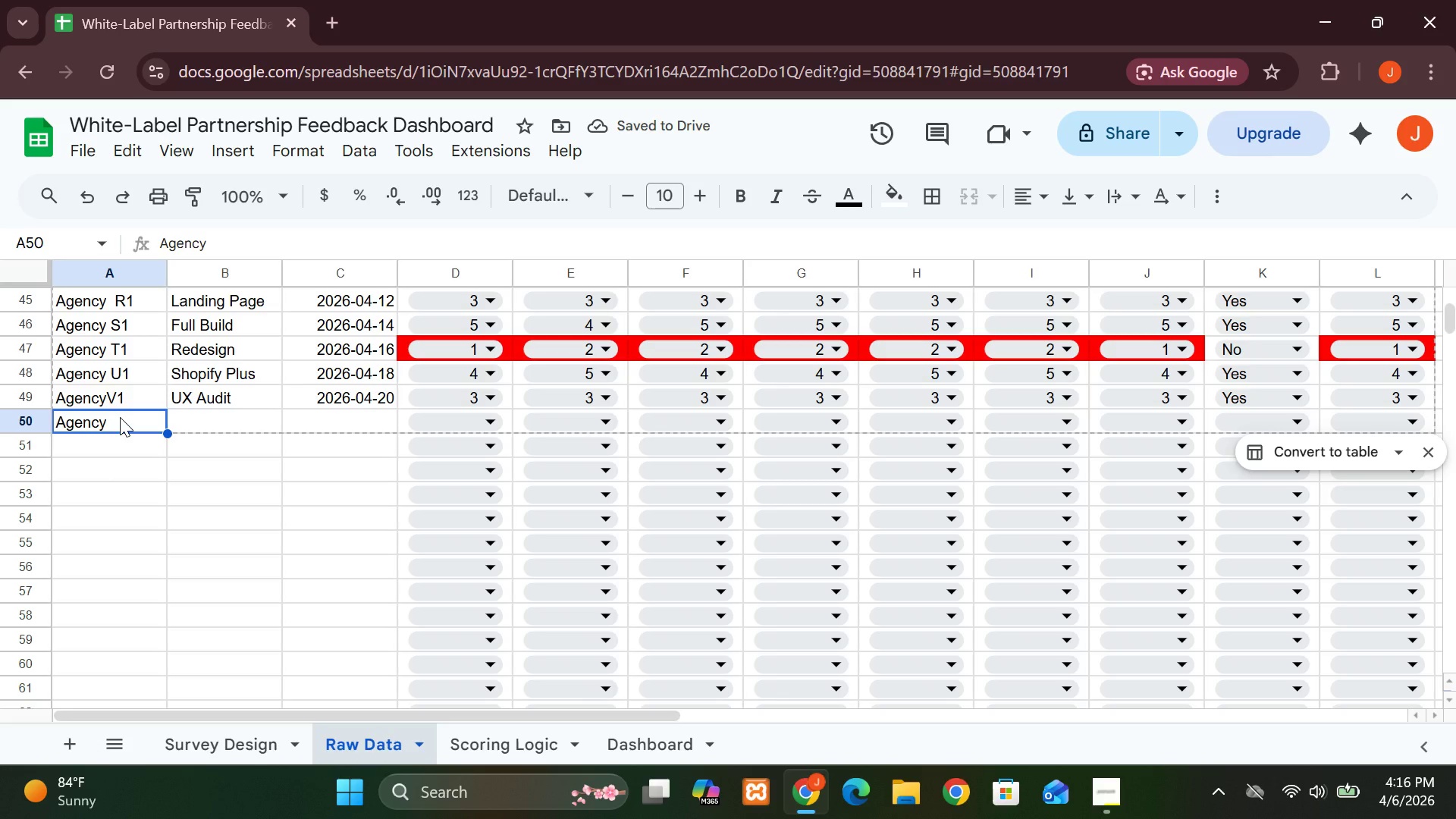 
type(Agency W1)
 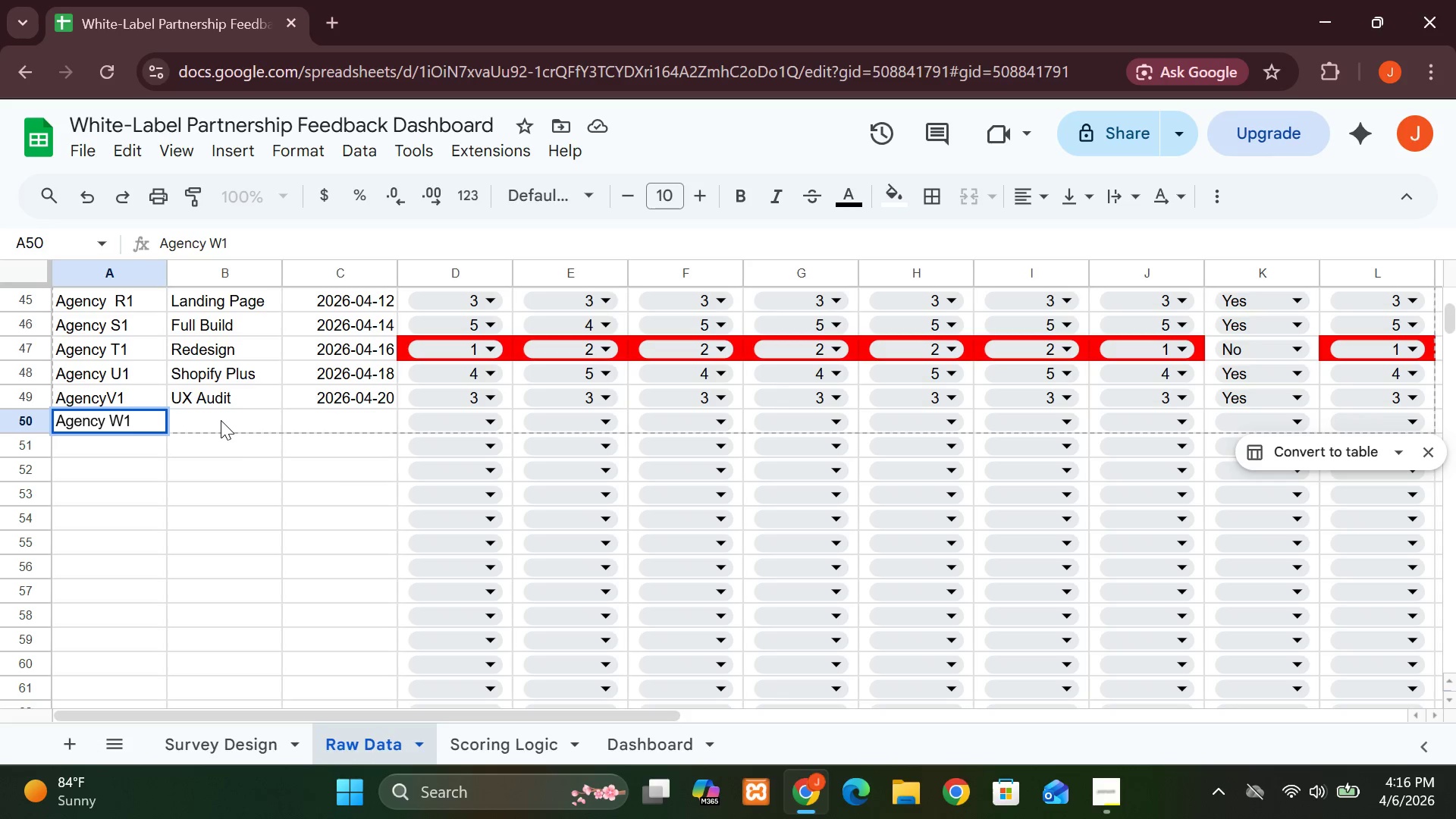 
left_click([221, 420])
 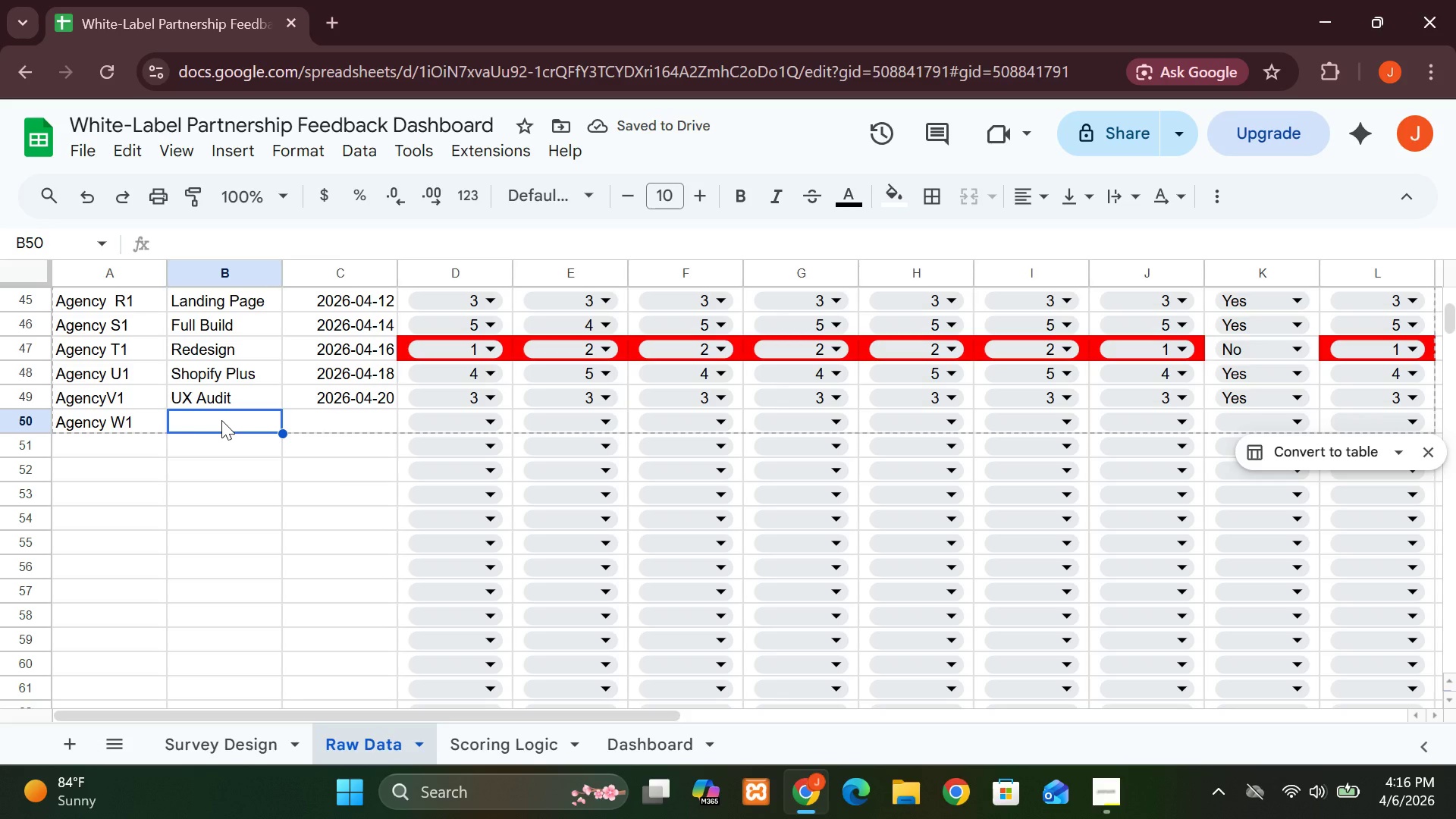 
key(M)
 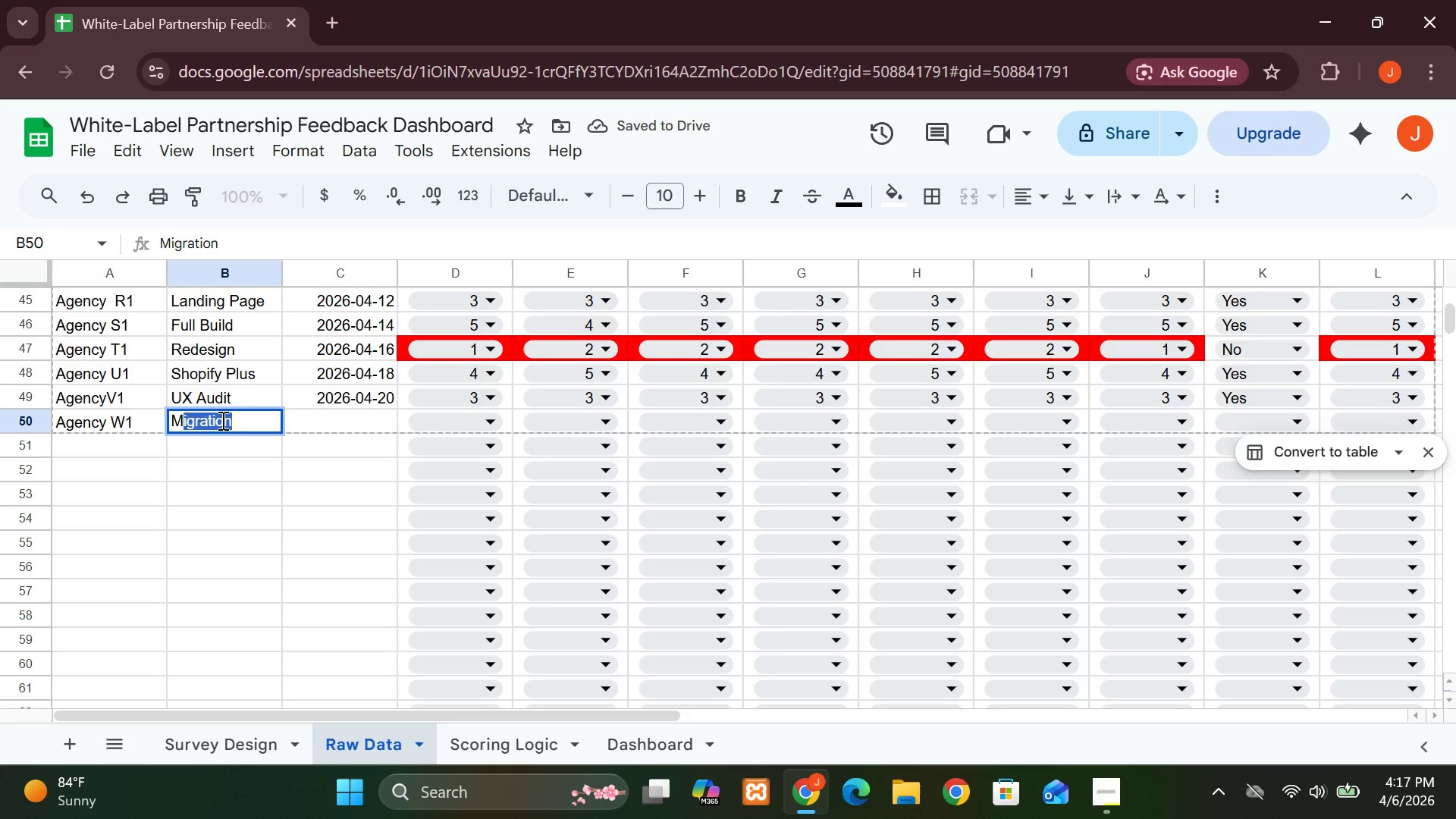 
key(CapsLock)
 